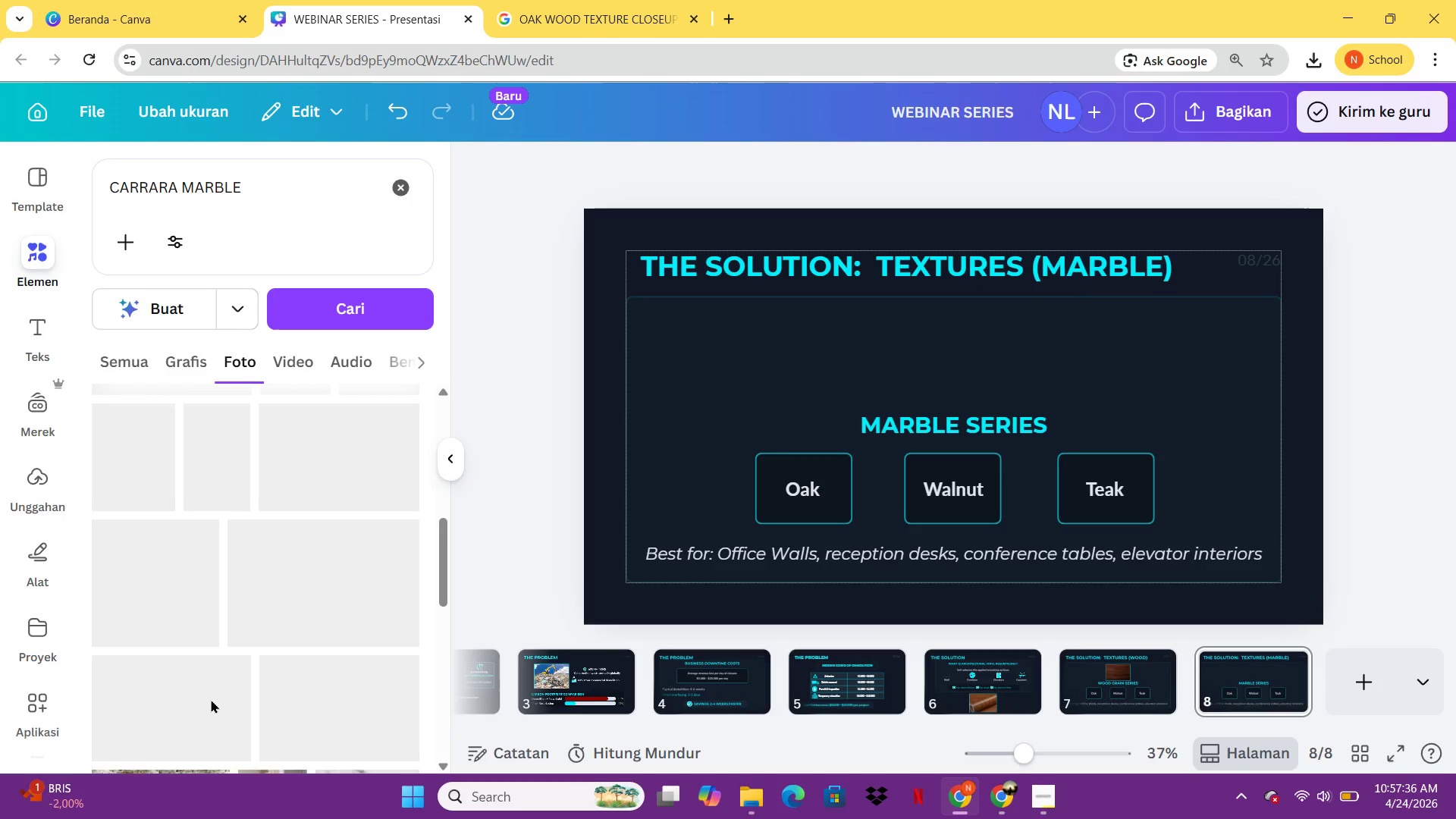 
wait(6.2)
 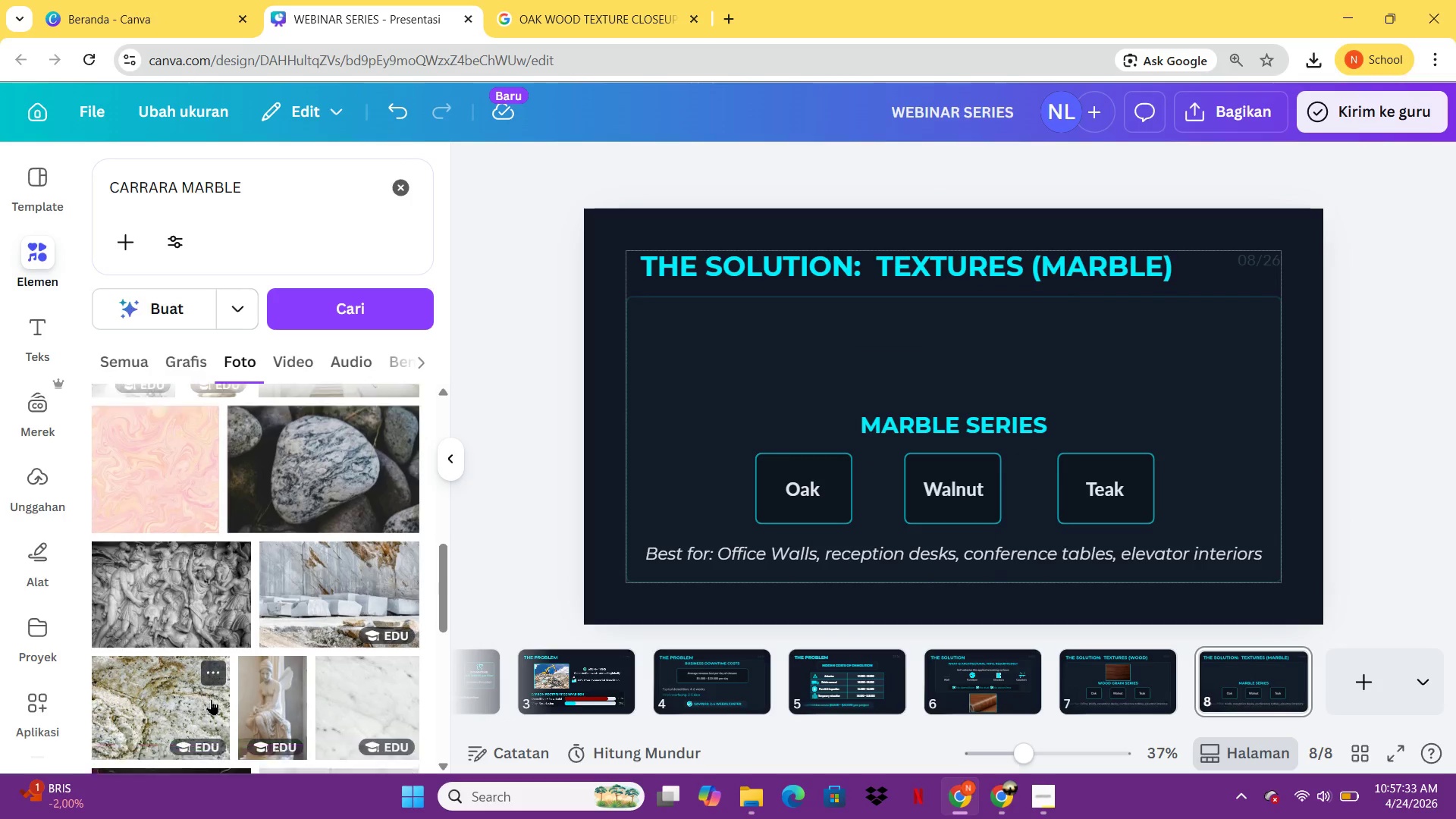 
left_click([123, 457])
 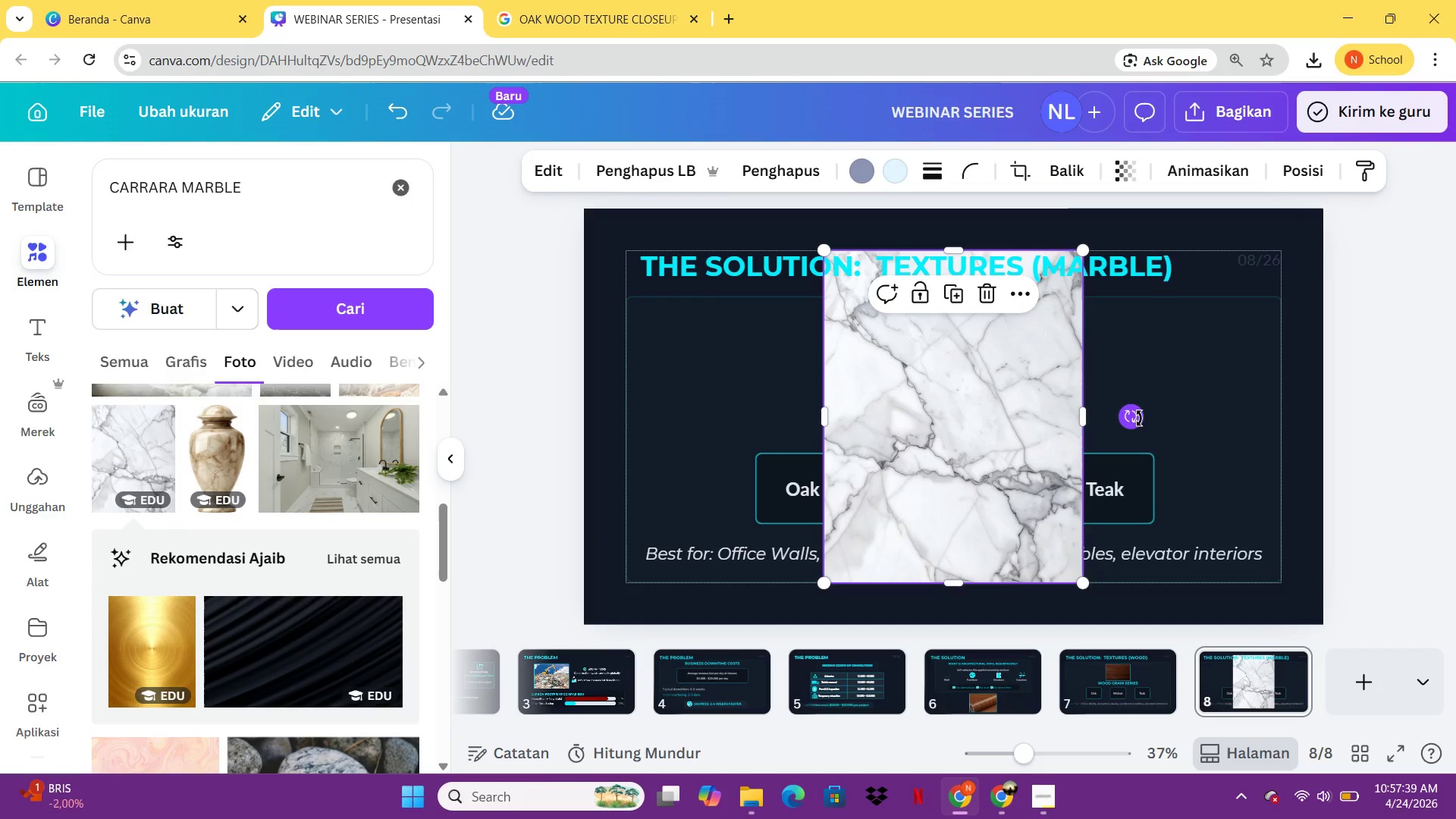 
left_click_drag(start_coordinate=[1140, 419], to_coordinate=[958, 291])
 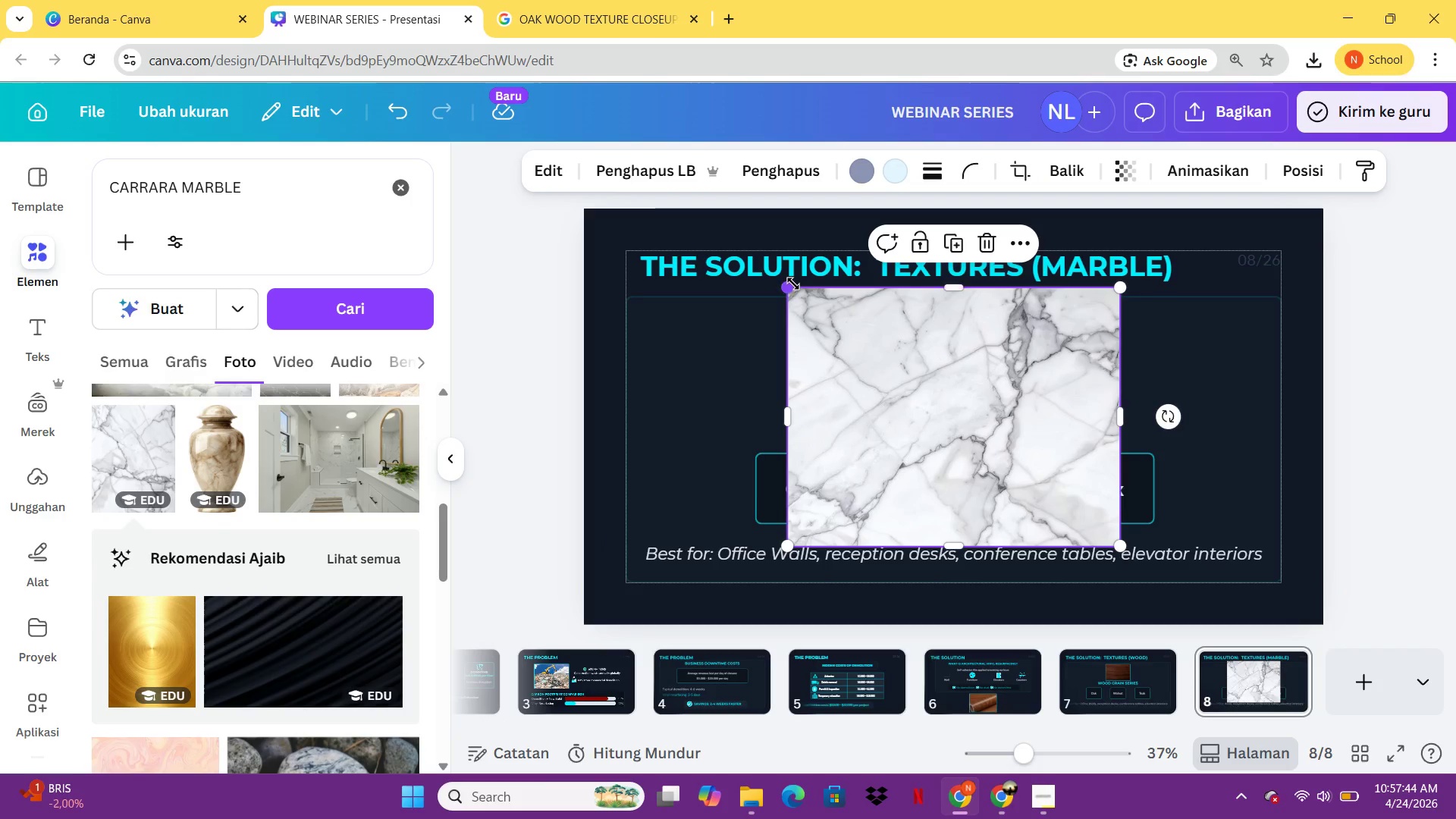 
left_click_drag(start_coordinate=[793, 284], to_coordinate=[886, 367])
 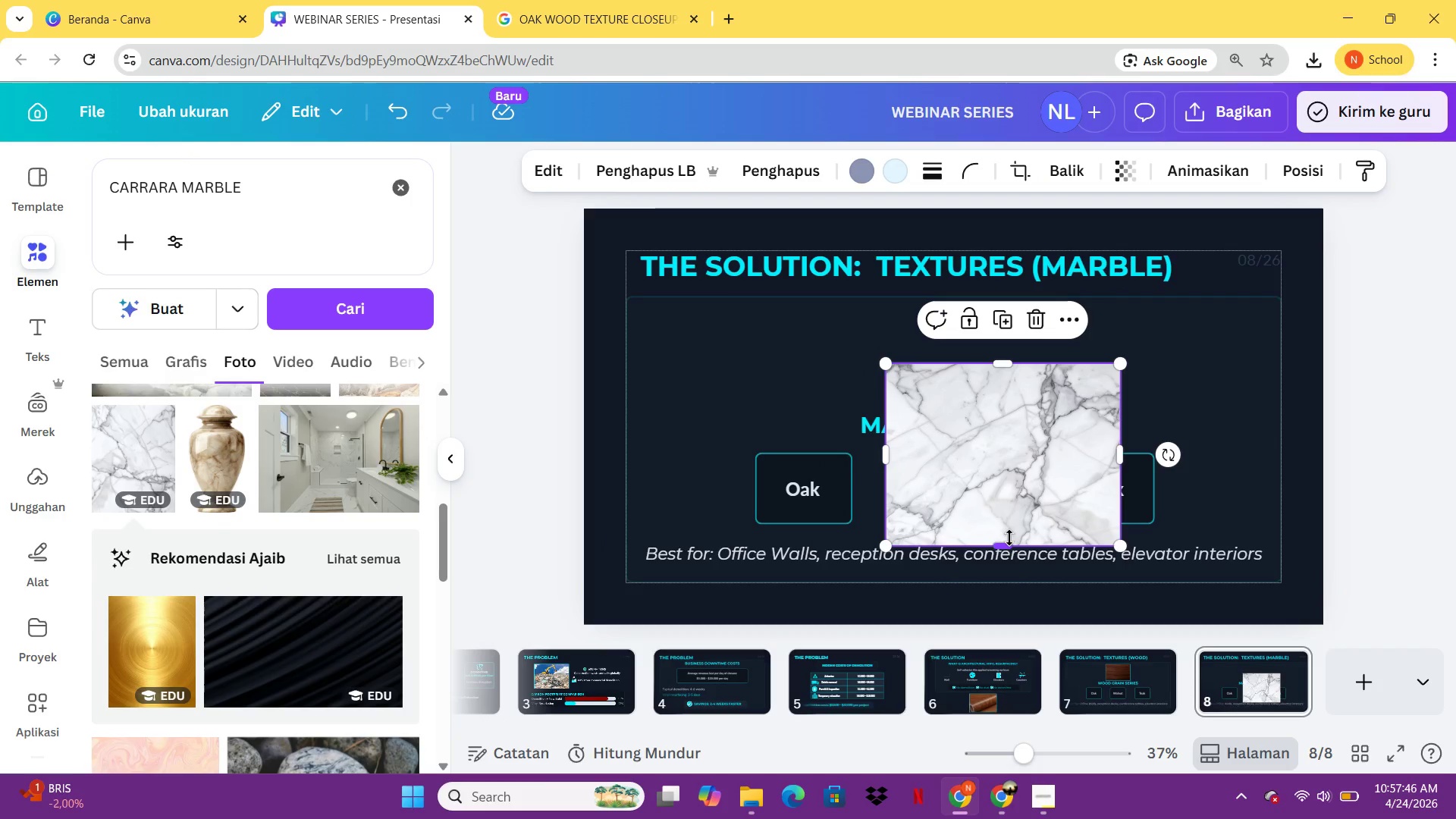 
left_click_drag(start_coordinate=[1009, 538], to_coordinate=[1009, 511])
 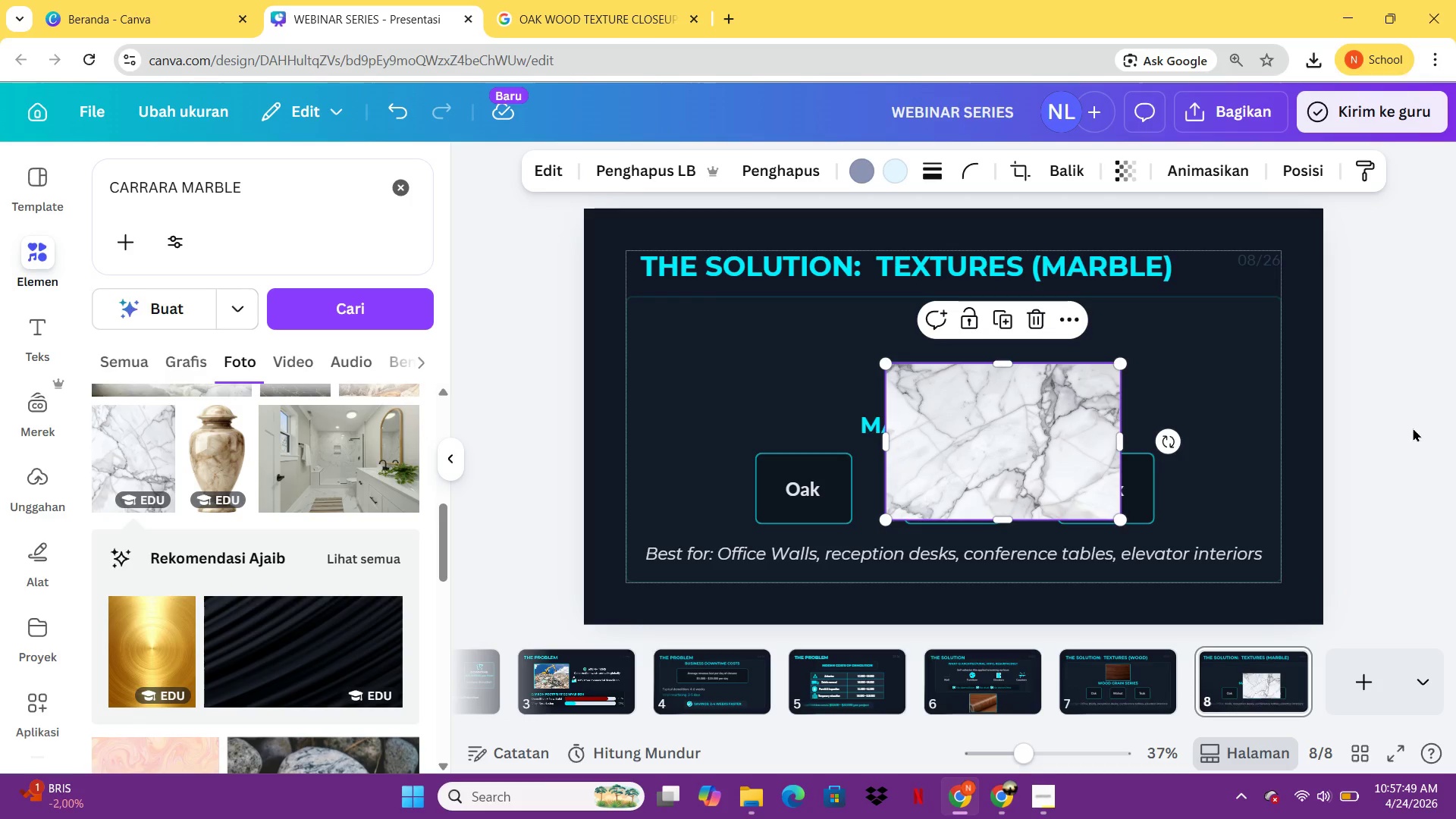 
left_click([1413, 428])
 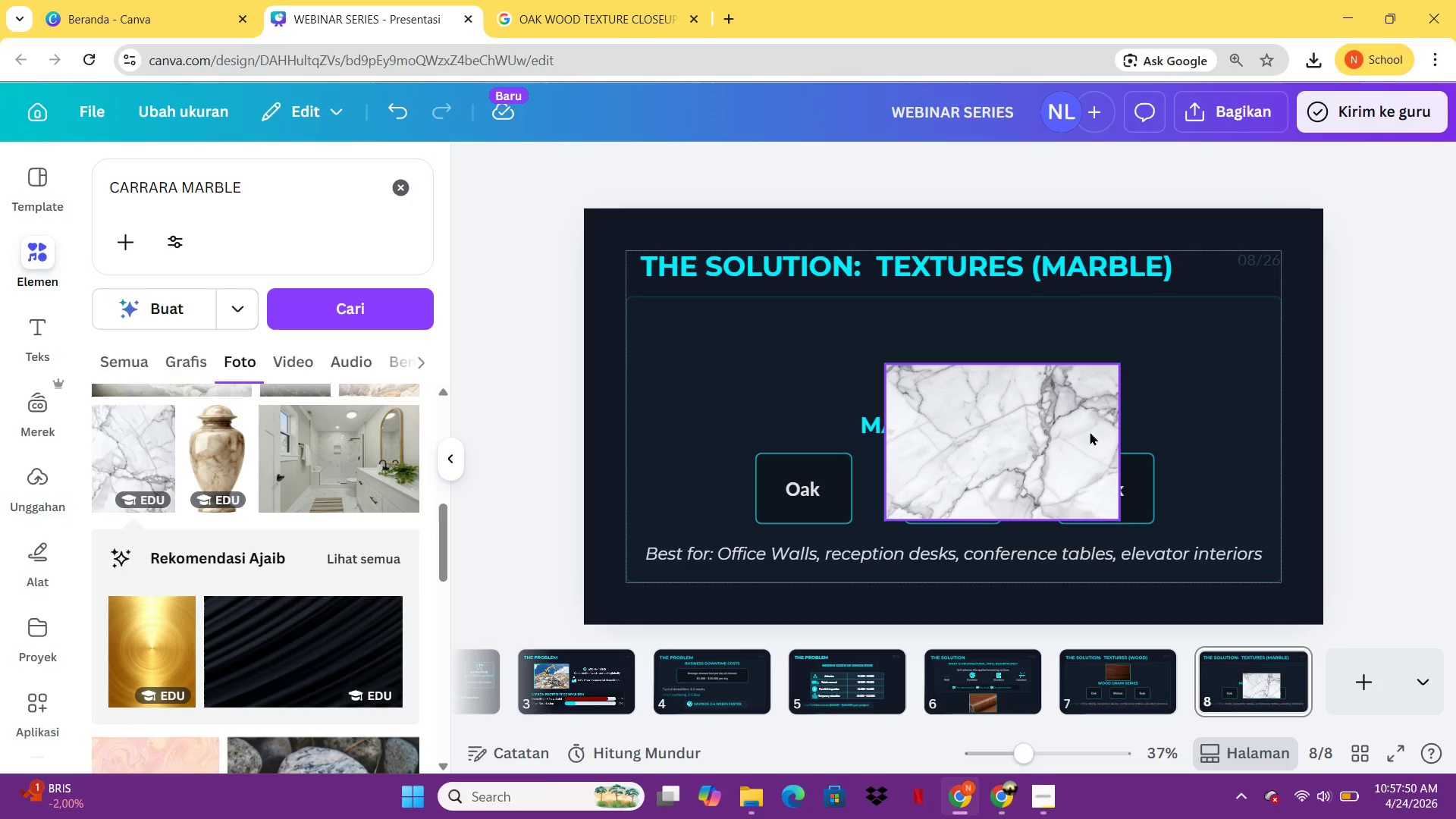 
left_click_drag(start_coordinate=[1090, 431], to_coordinate=[1031, 356])
 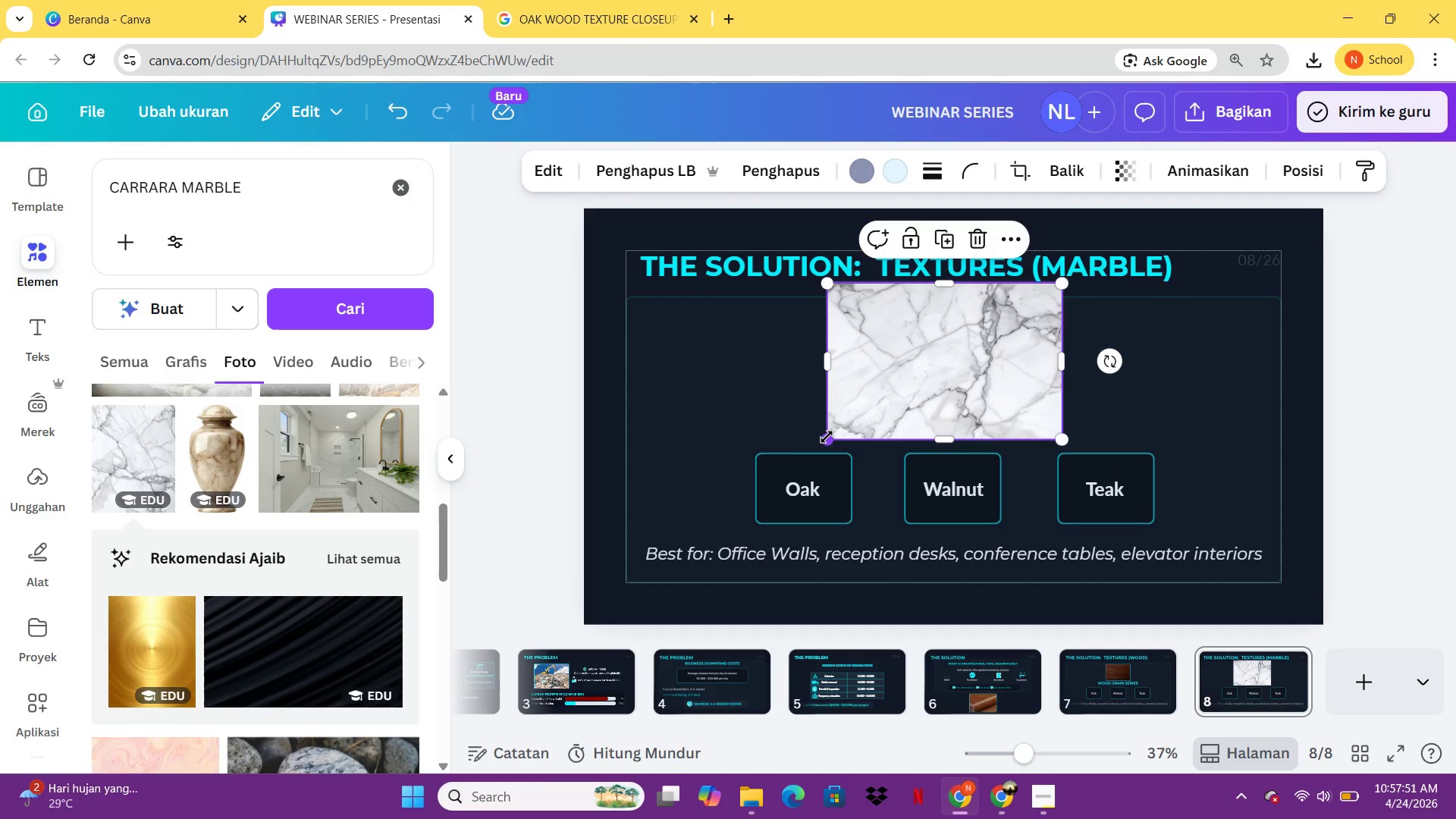 
left_click_drag(start_coordinate=[827, 437], to_coordinate=[898, 401])
 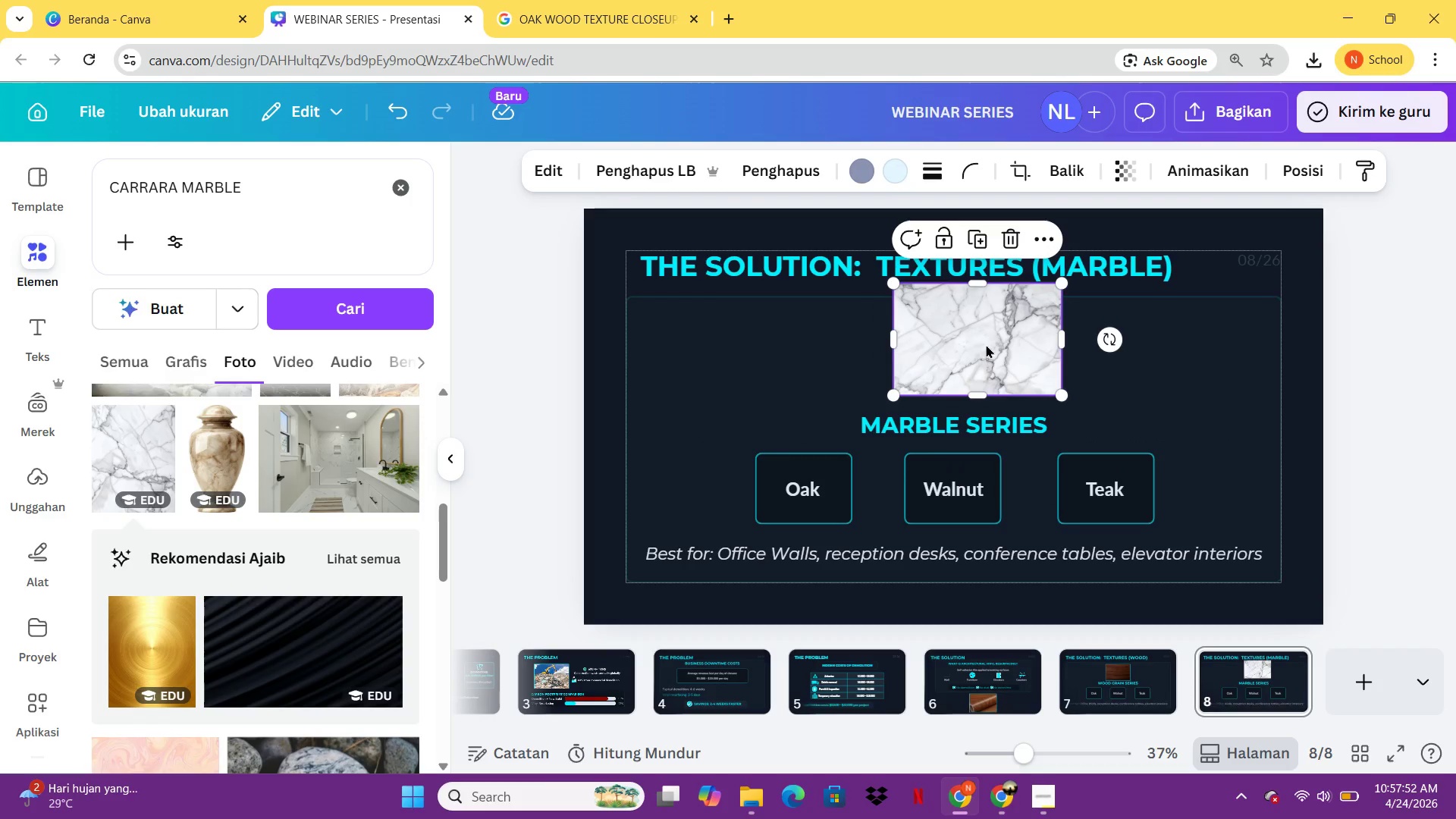 
left_click_drag(start_coordinate=[986, 344], to_coordinate=[966, 366])
 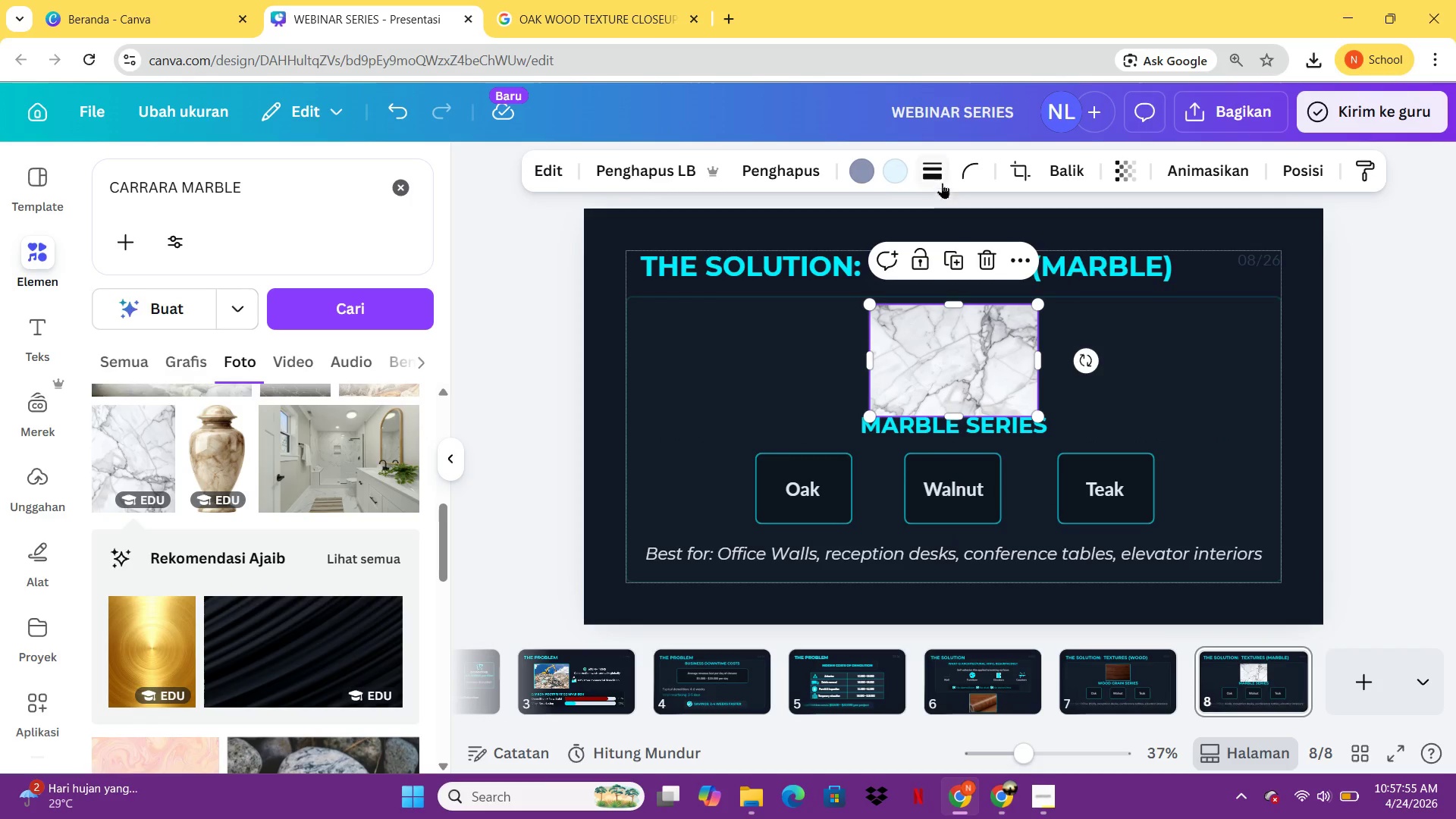 
left_click([934, 169])
 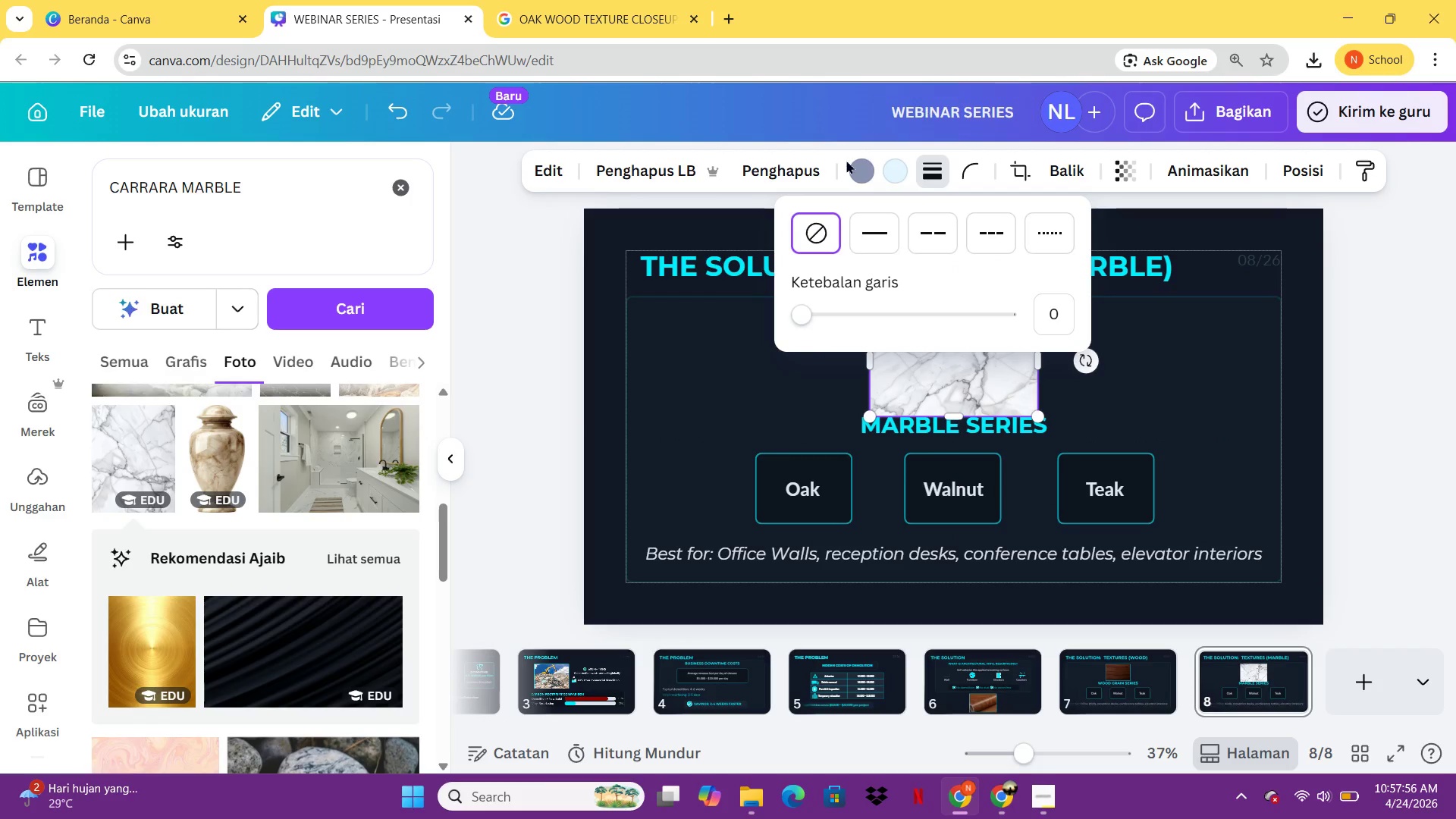 
left_click([863, 218])
 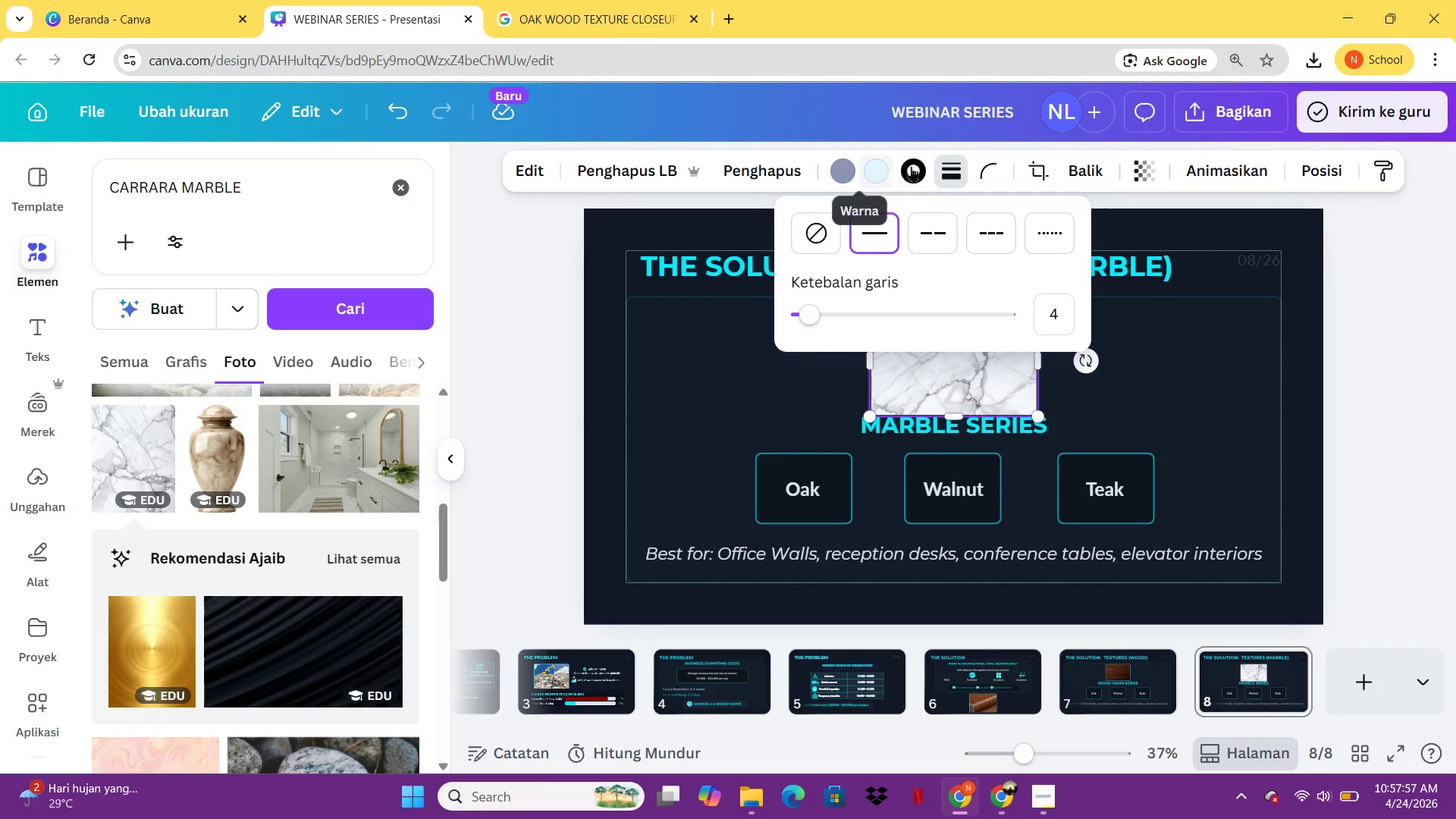 
left_click([918, 168])
 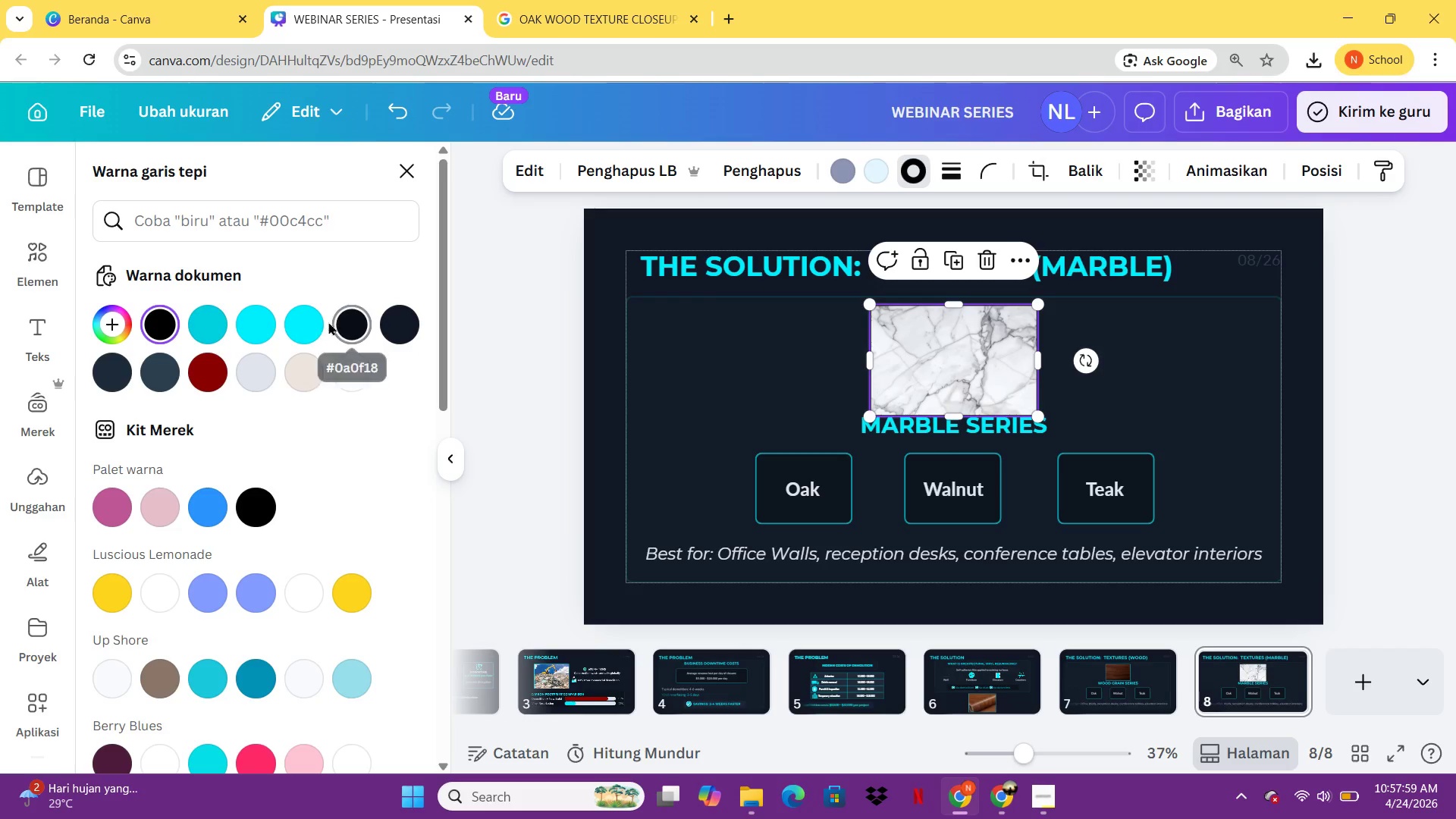 
left_click([311, 322])
 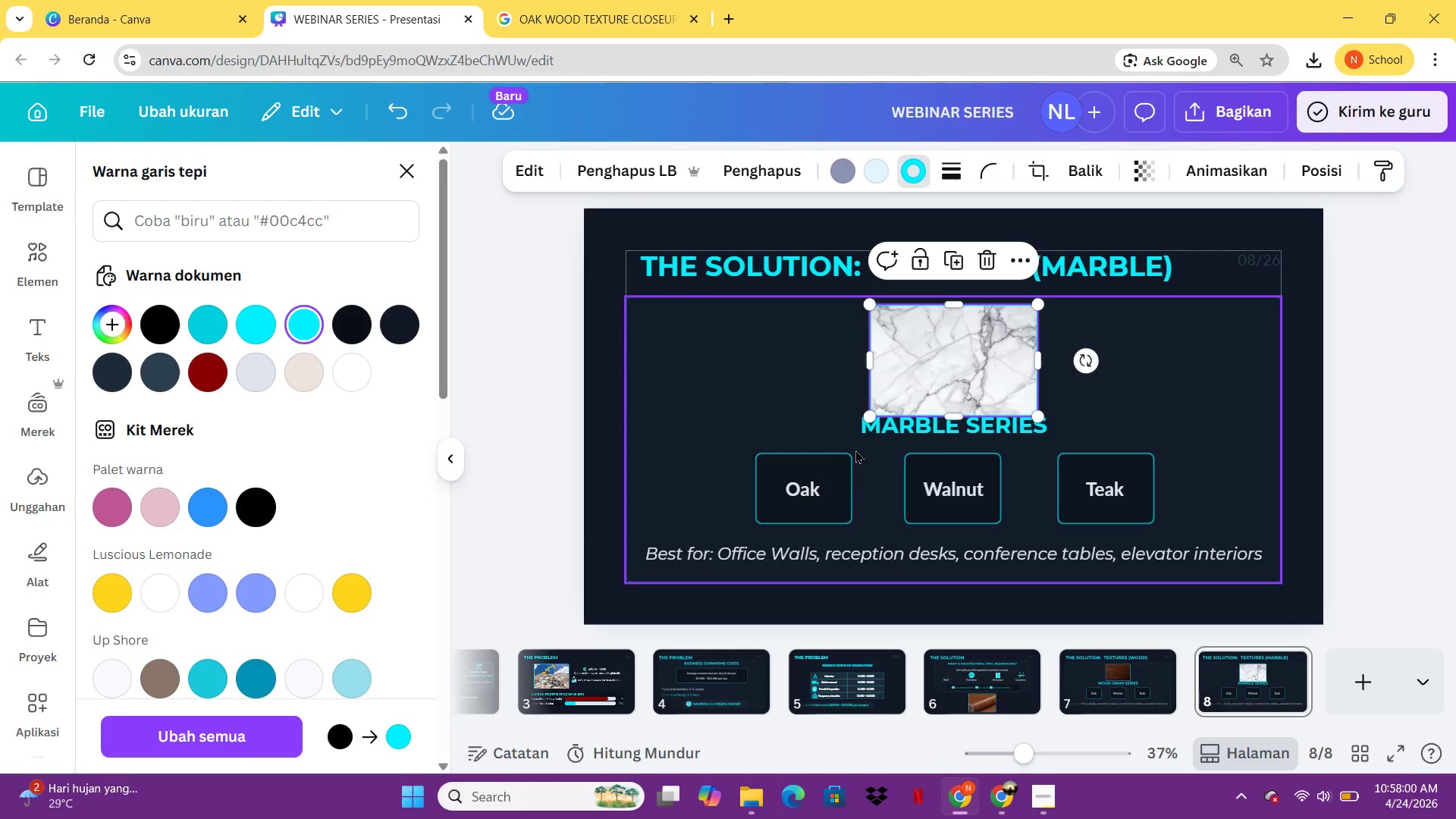 
left_click([855, 450])
 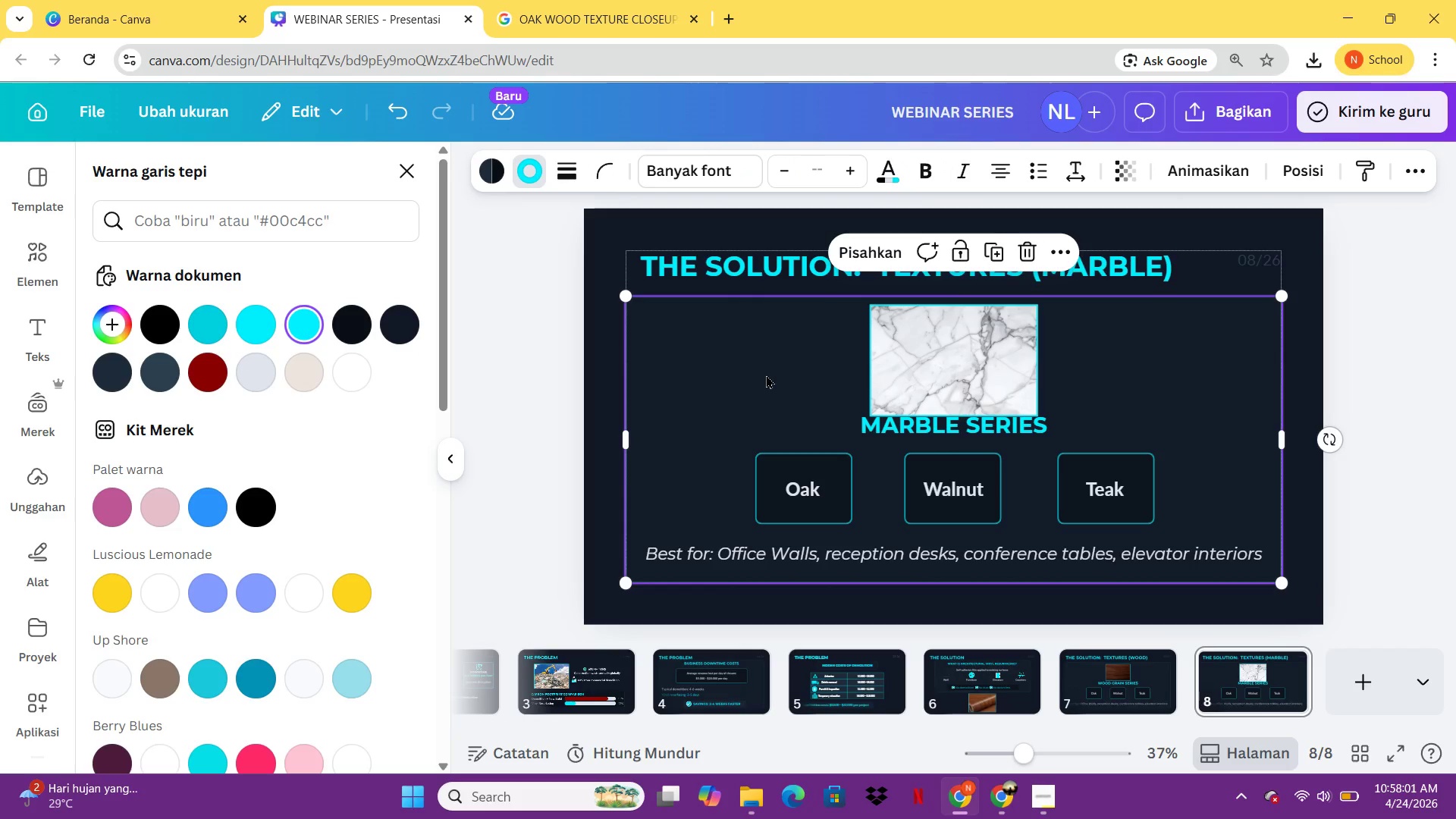 
left_click([766, 375])
 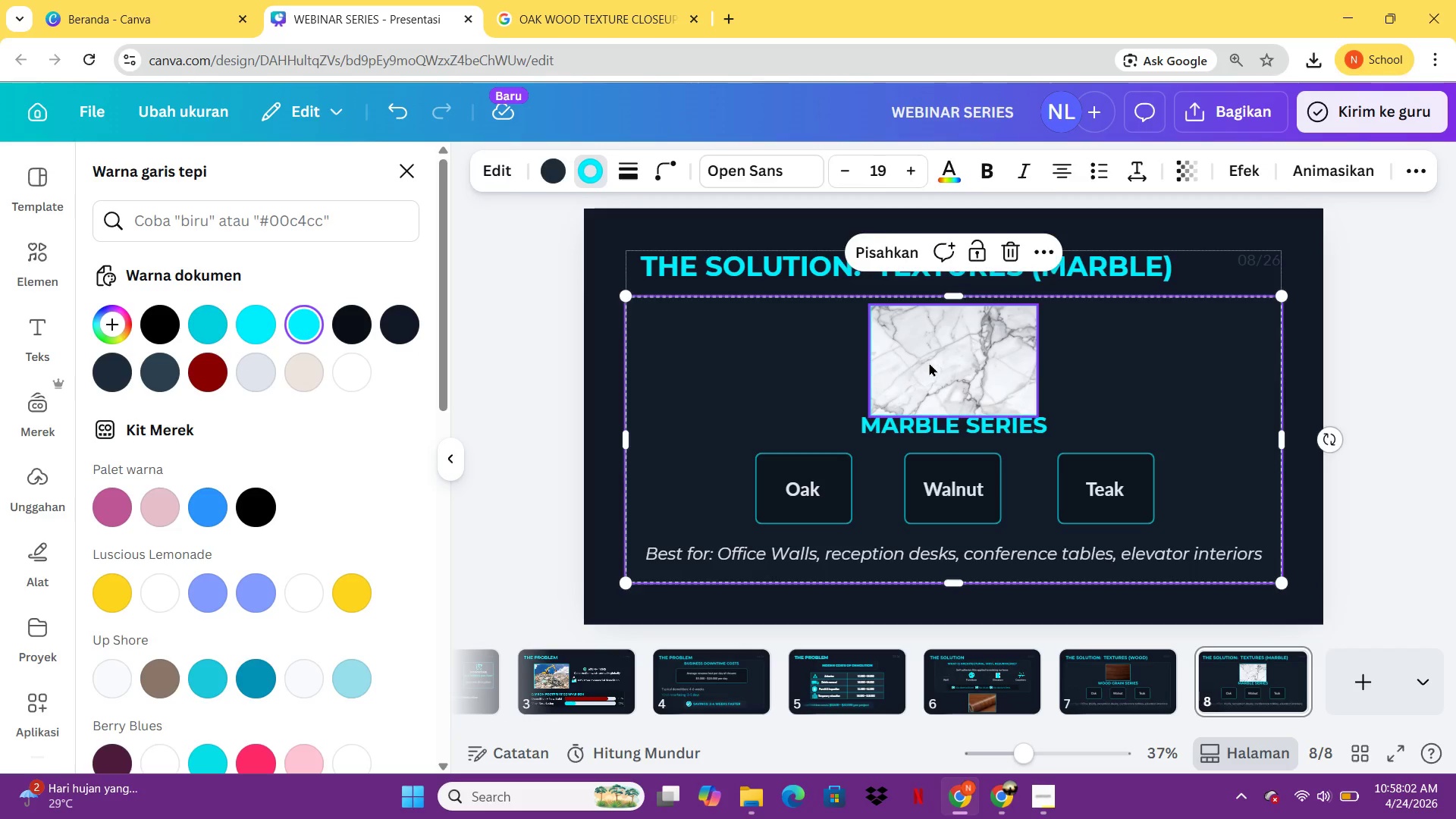 
left_click([929, 362])
 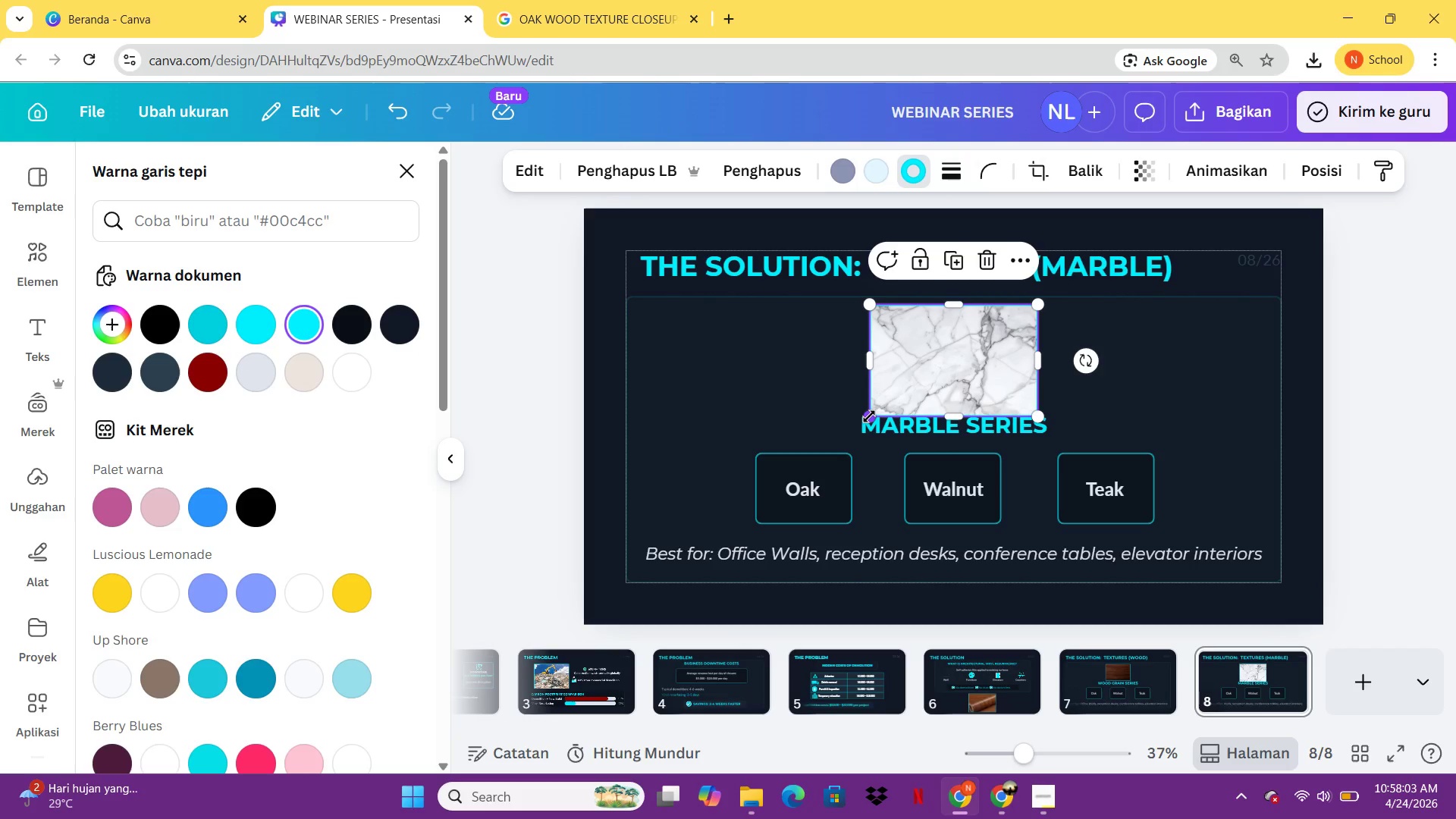 
left_click_drag(start_coordinate=[881, 406], to_coordinate=[893, 403])
 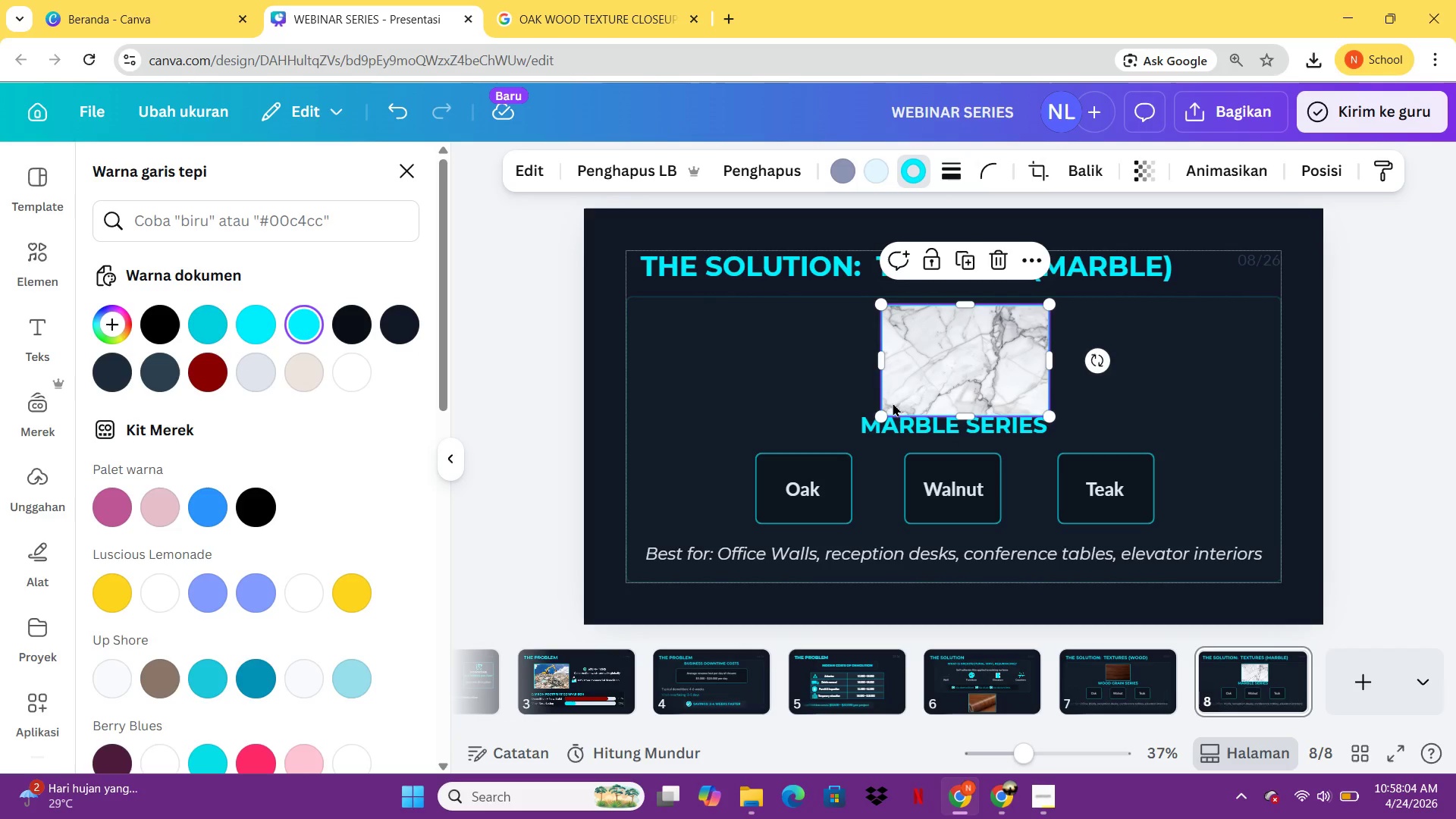 
key(Control+Z)
 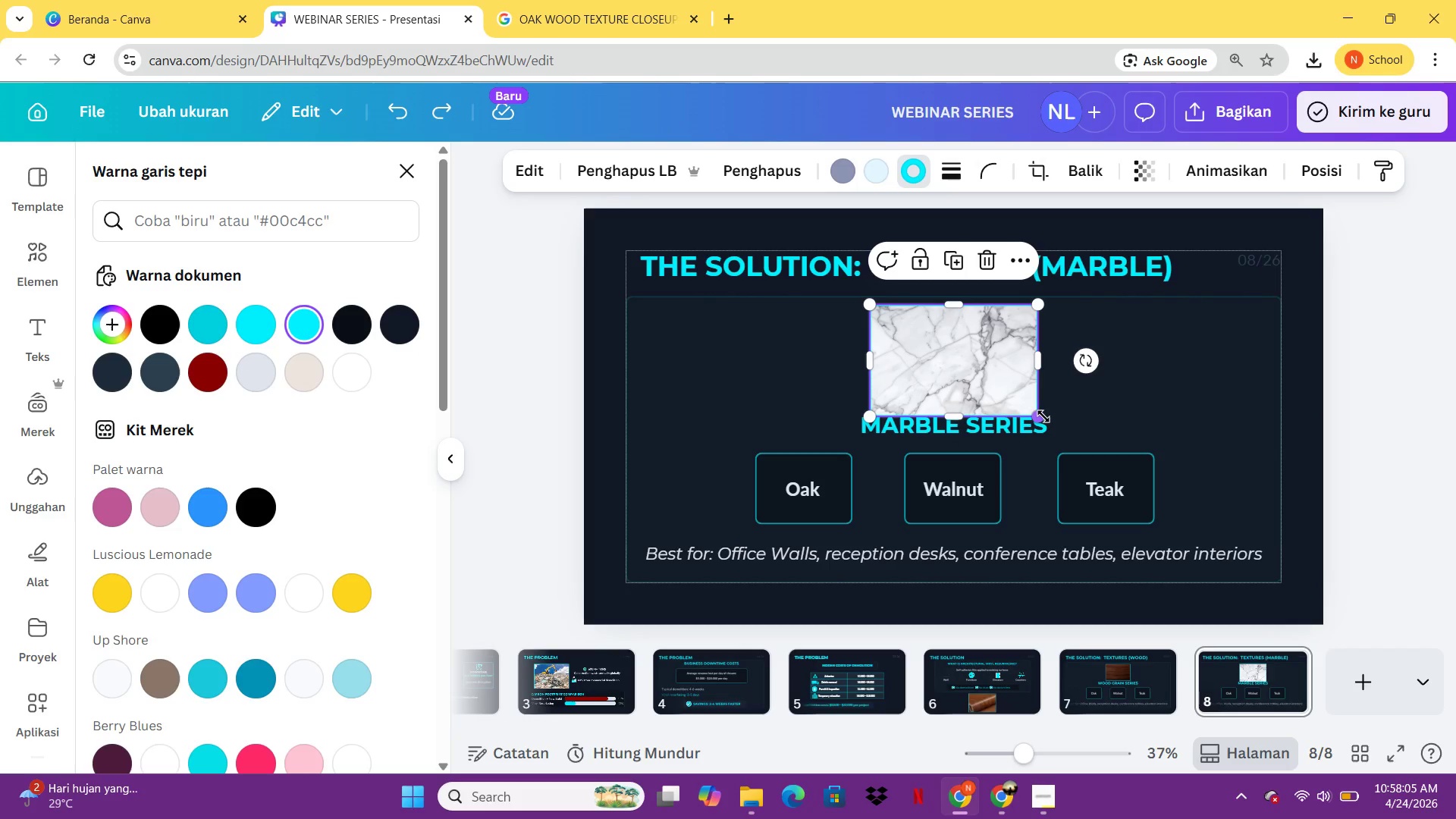 
left_click_drag(start_coordinate=[1042, 416], to_coordinate=[1031, 404])
 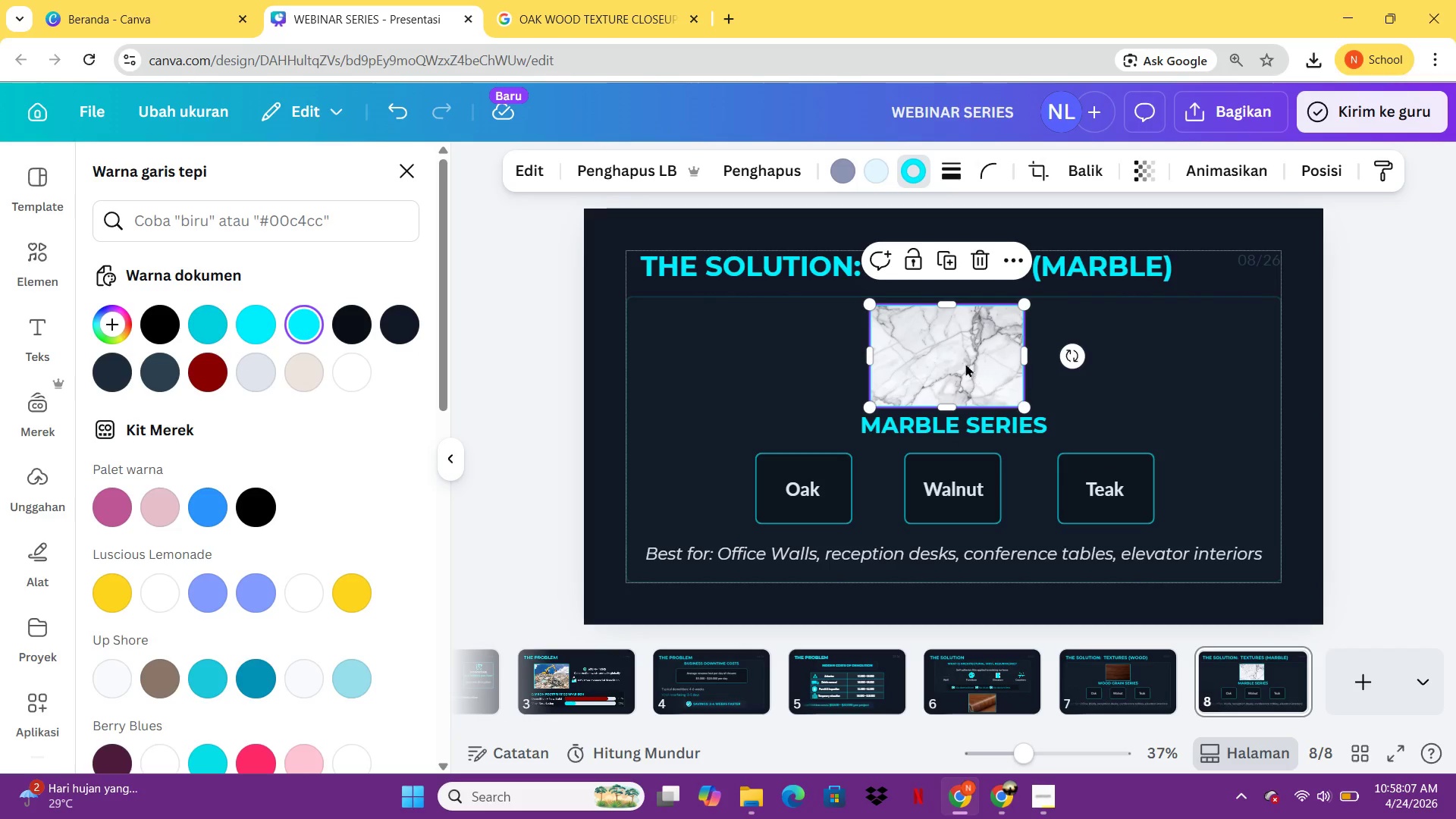 
left_click_drag(start_coordinate=[965, 362], to_coordinate=[969, 362])
 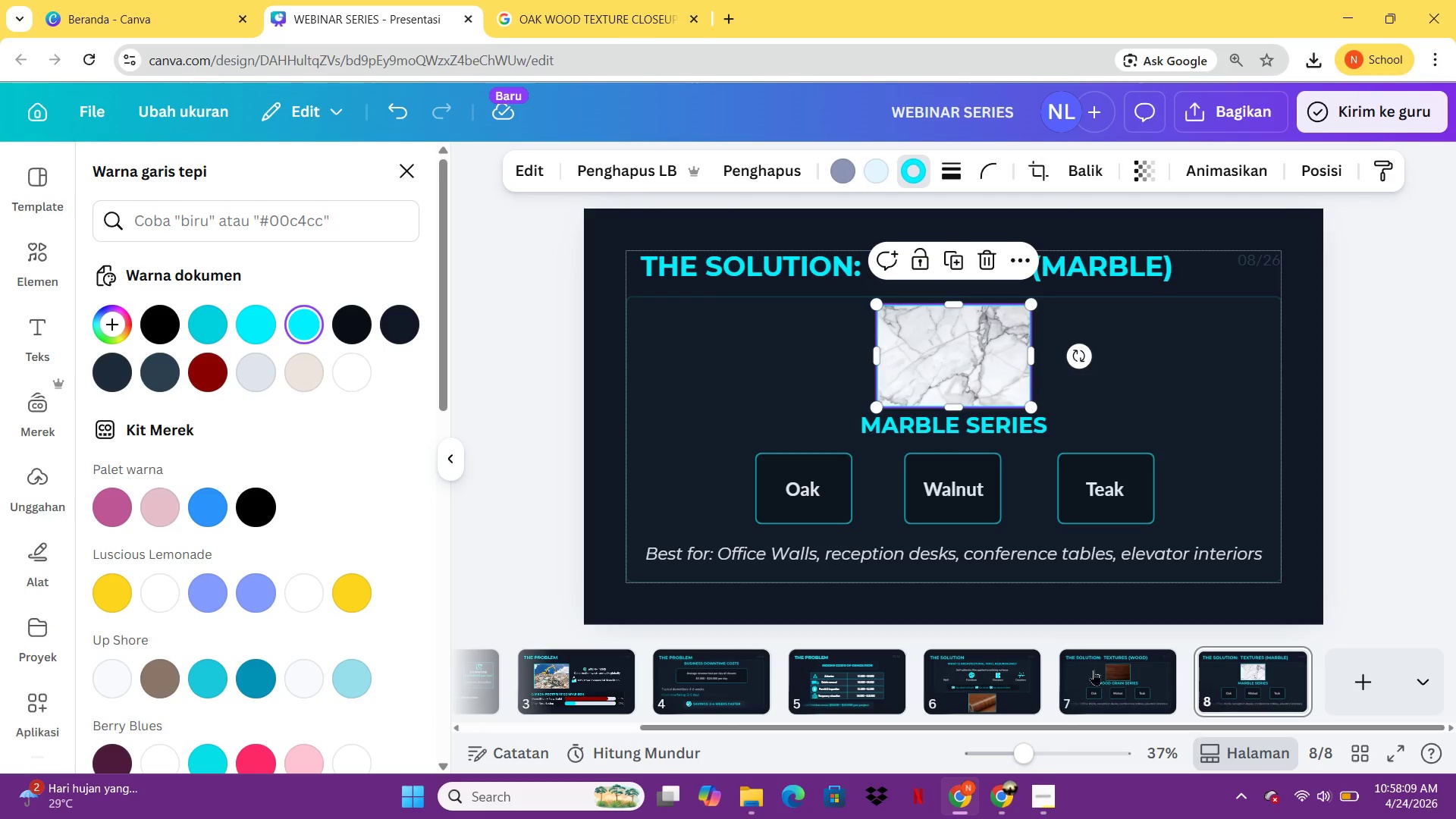 
left_click([1094, 670])
 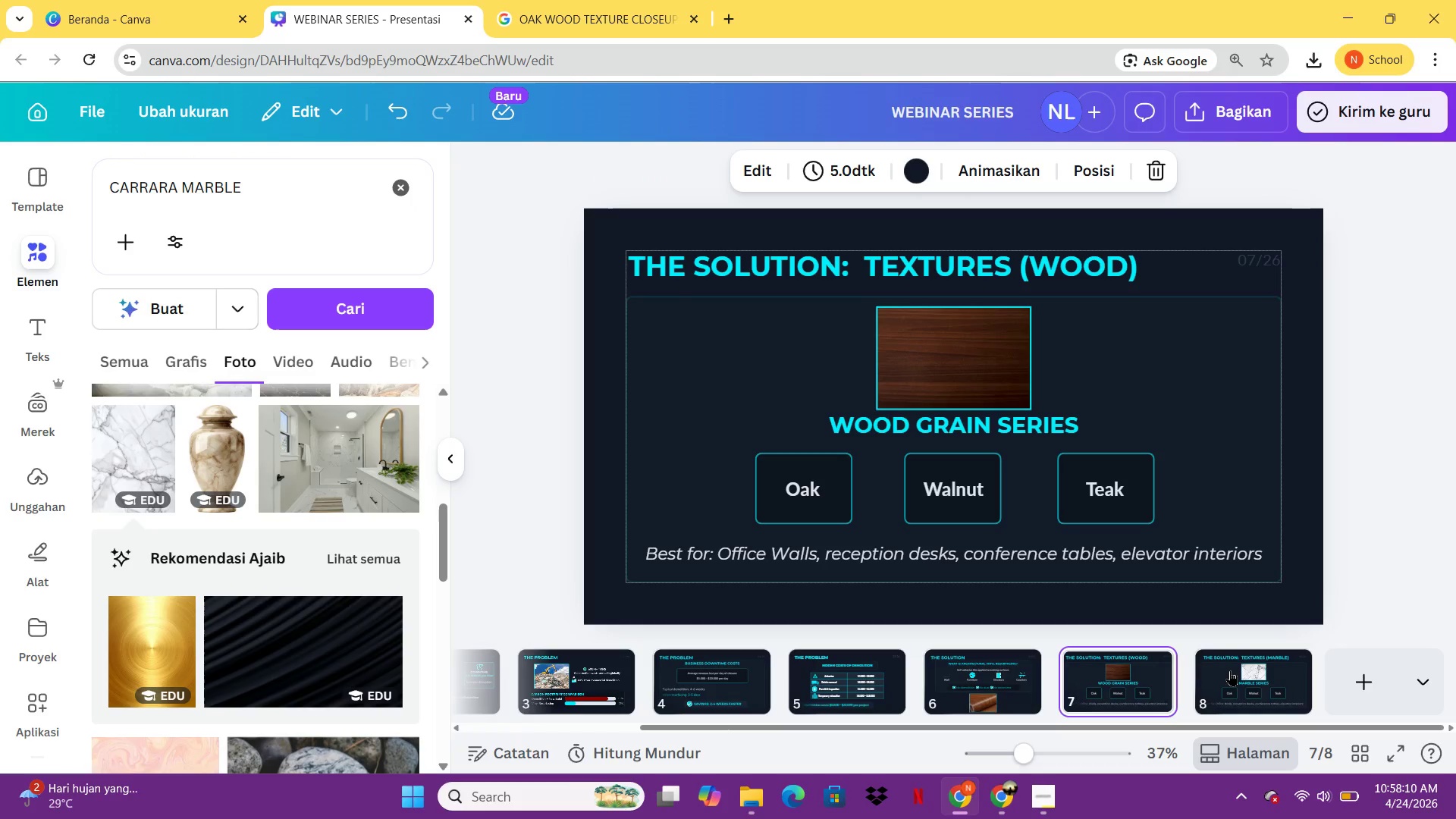 
left_click([1230, 670])
 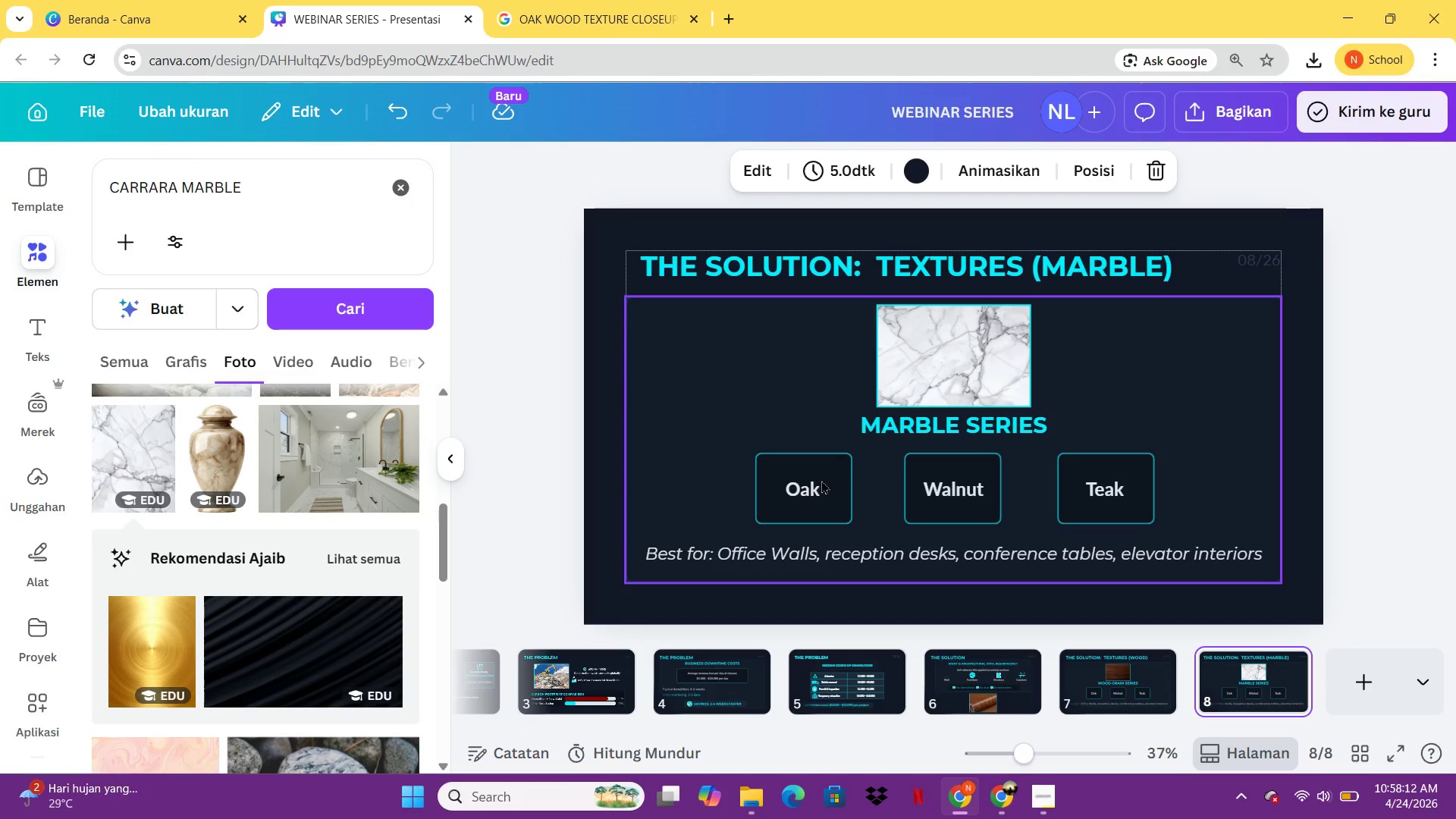 
left_click([819, 480])
 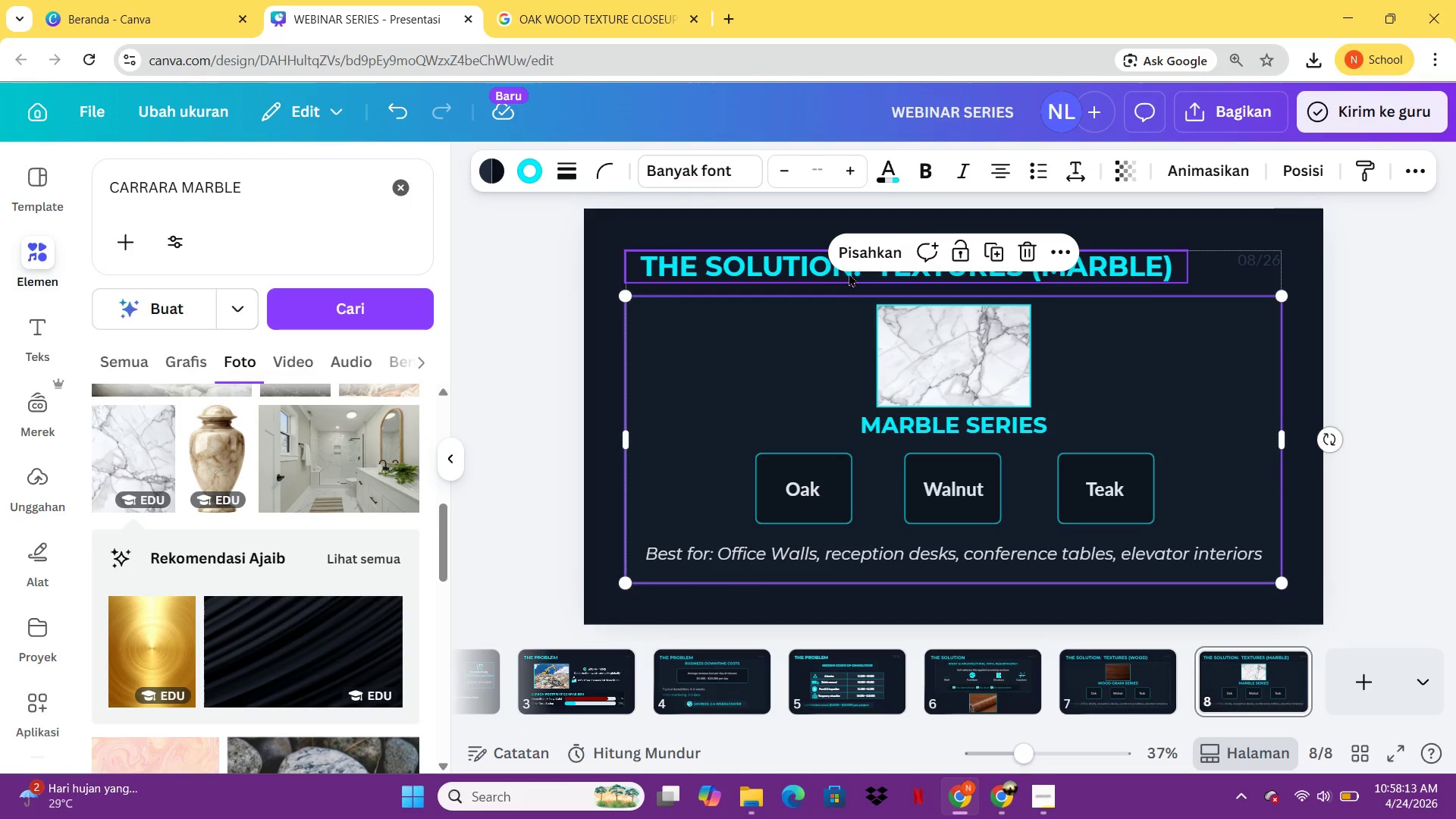 
left_click([849, 259])
 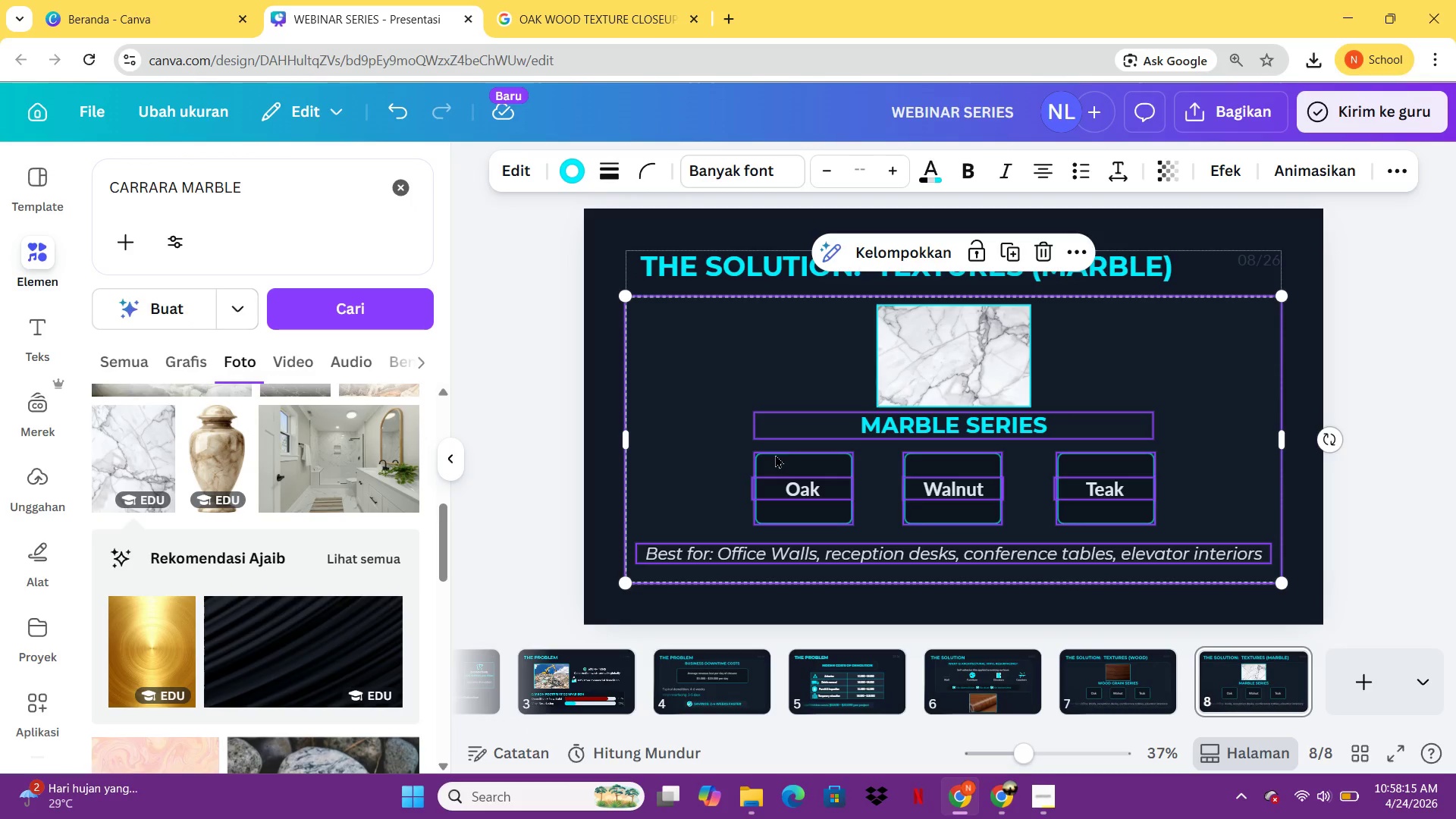 
left_click([775, 455])
 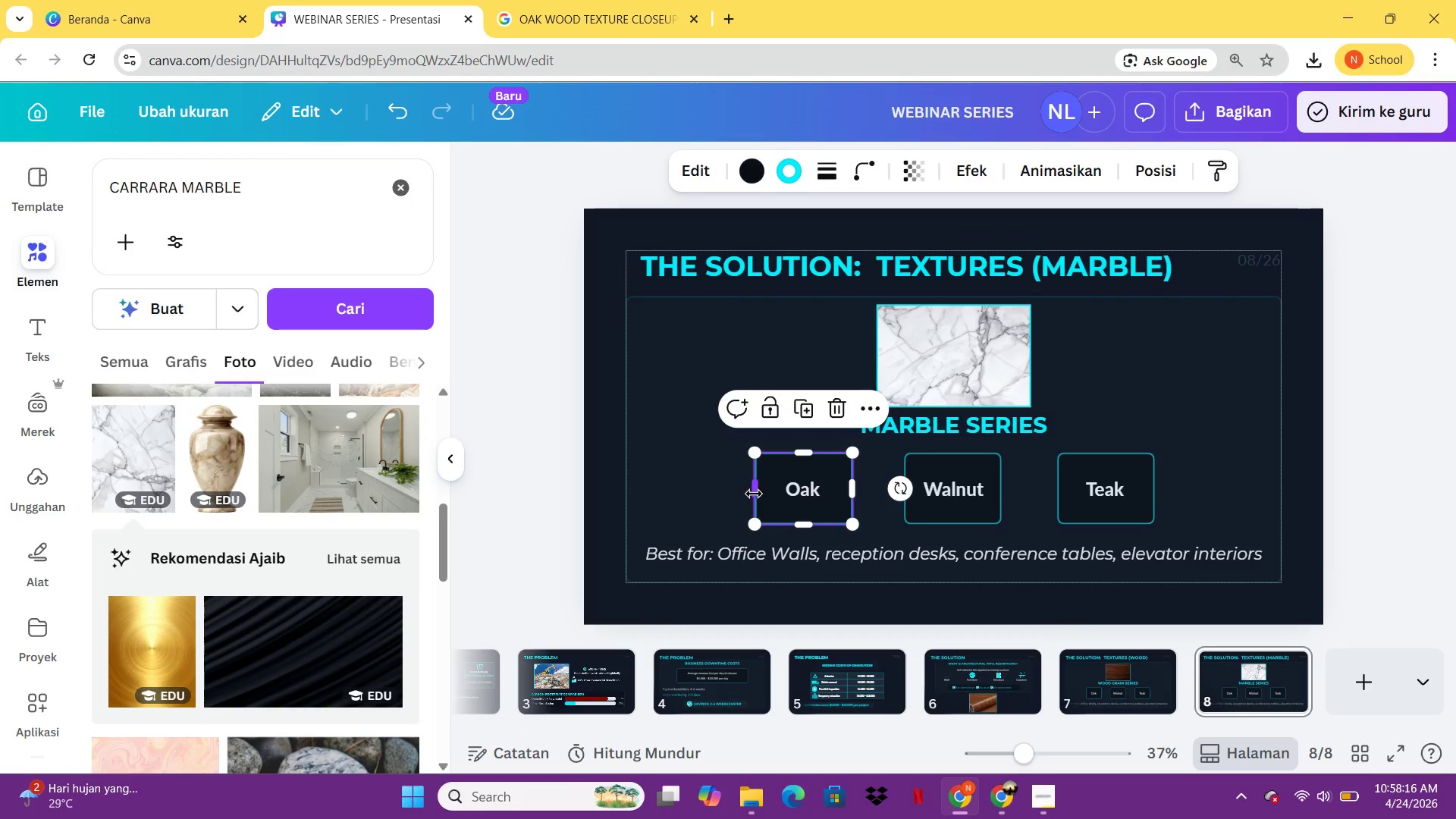 
left_click_drag(start_coordinate=[754, 494], to_coordinate=[701, 494])
 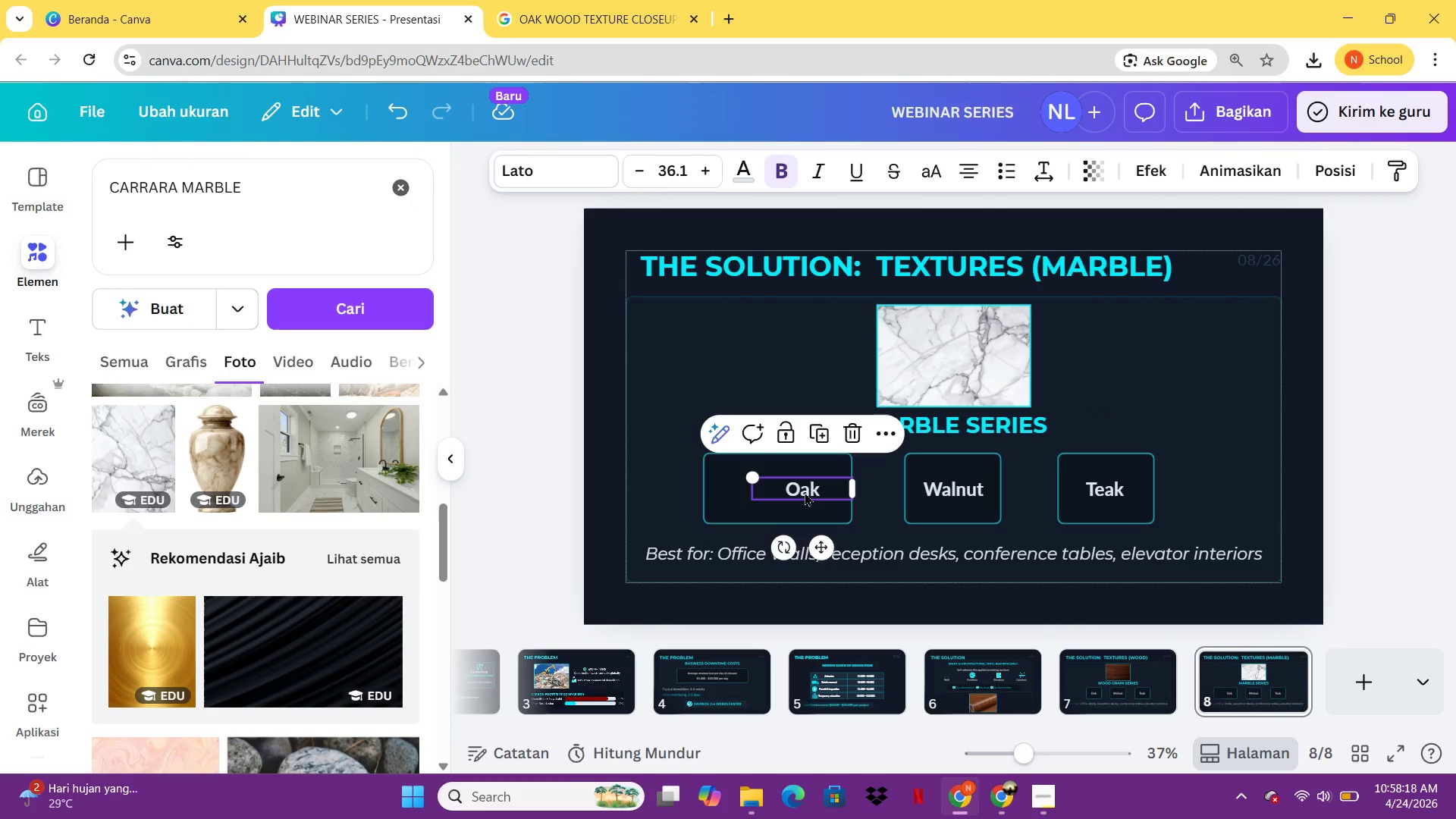 
double_click([805, 492])
 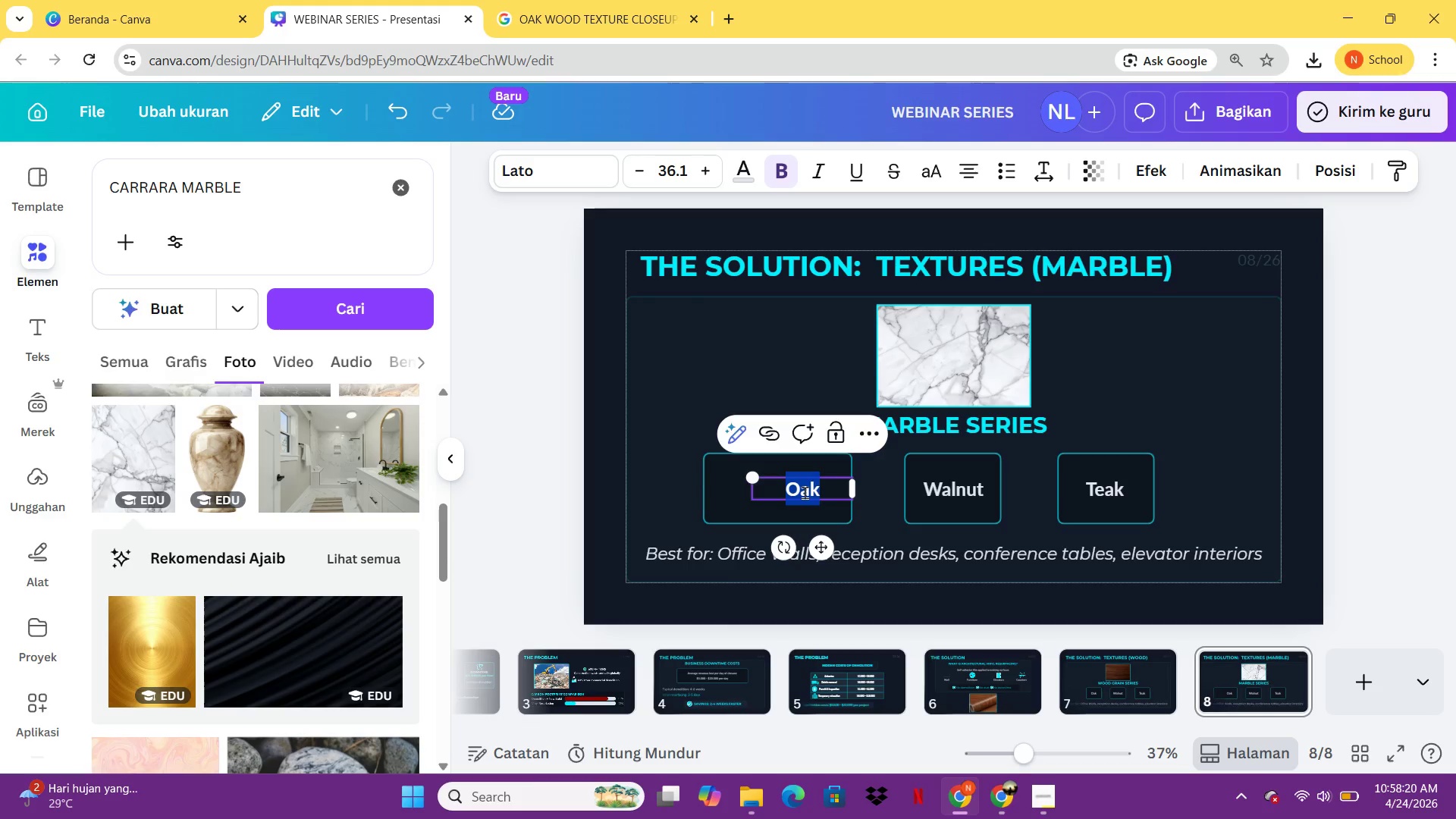 
type(Carrara White)
 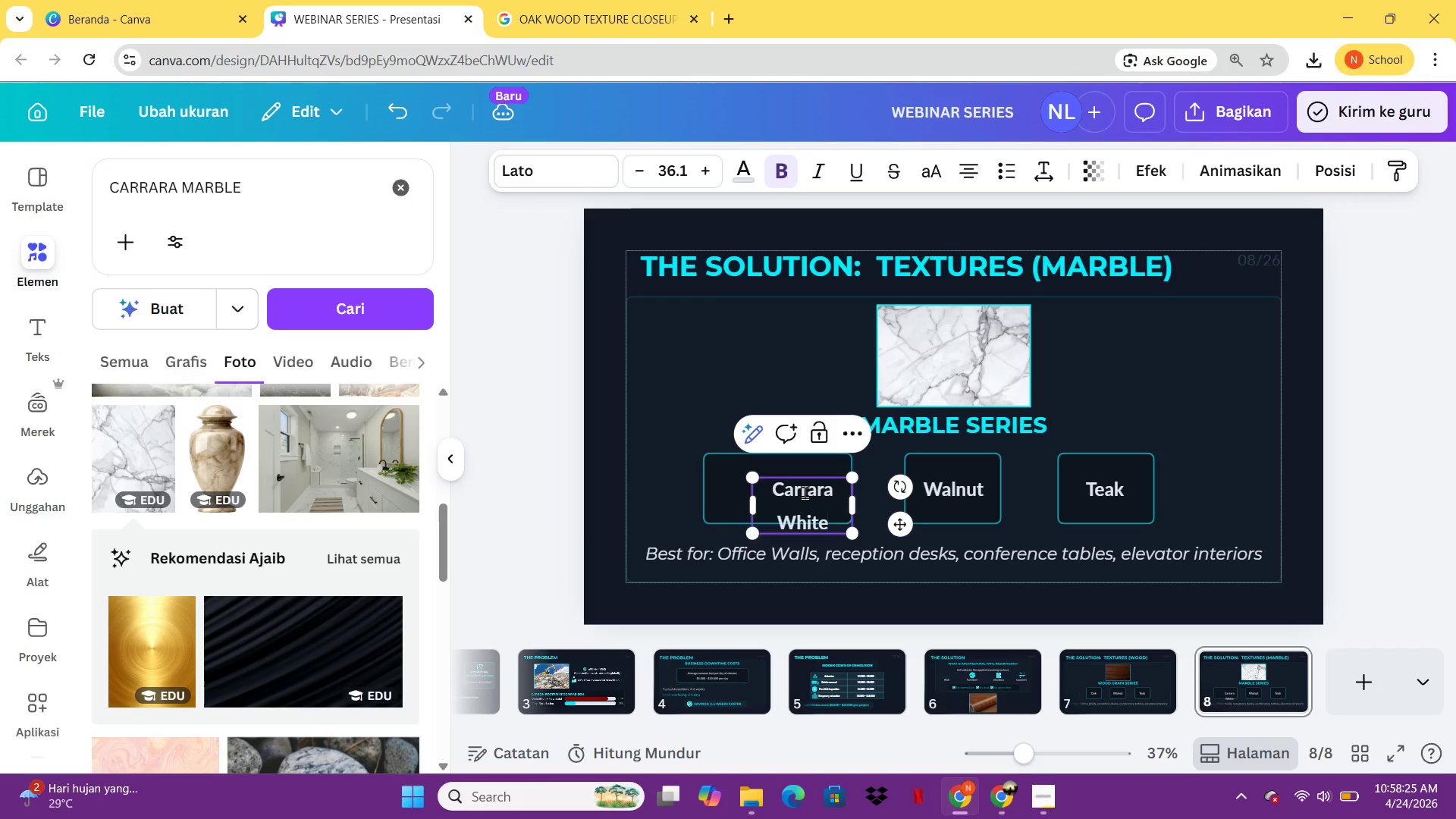 
left_click([757, 503])
 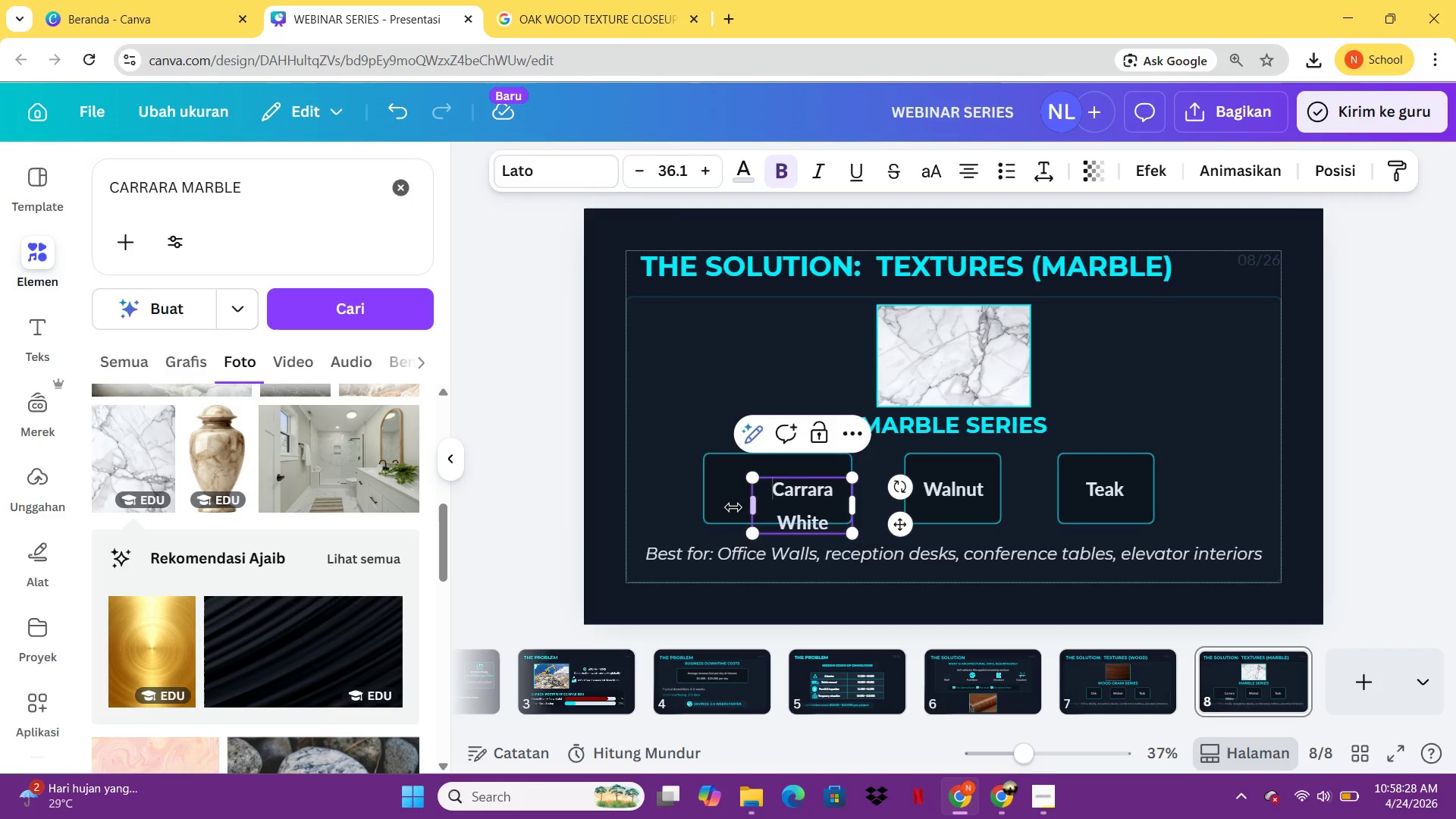 
left_click([639, 500])
 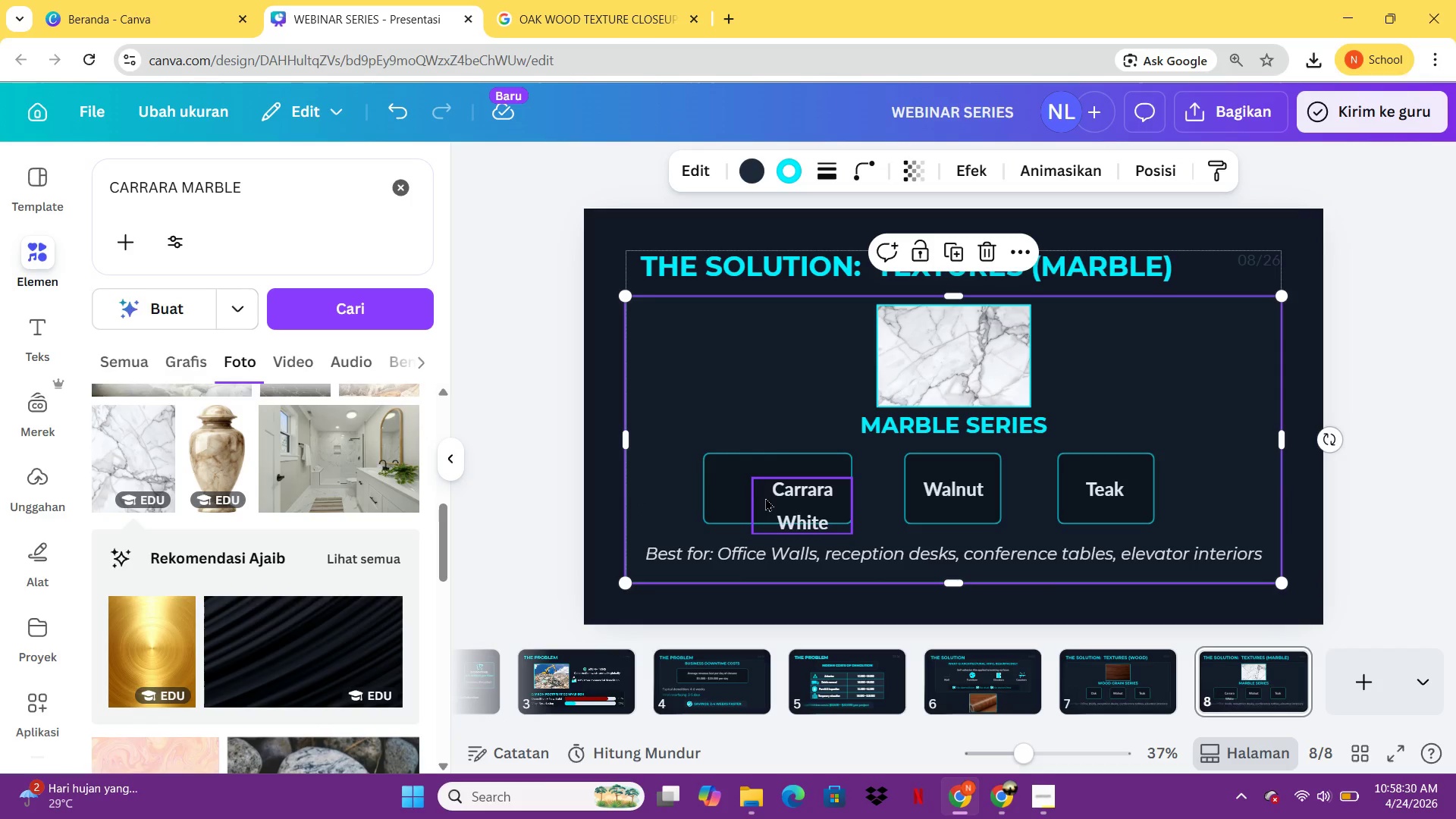 
left_click([765, 497])
 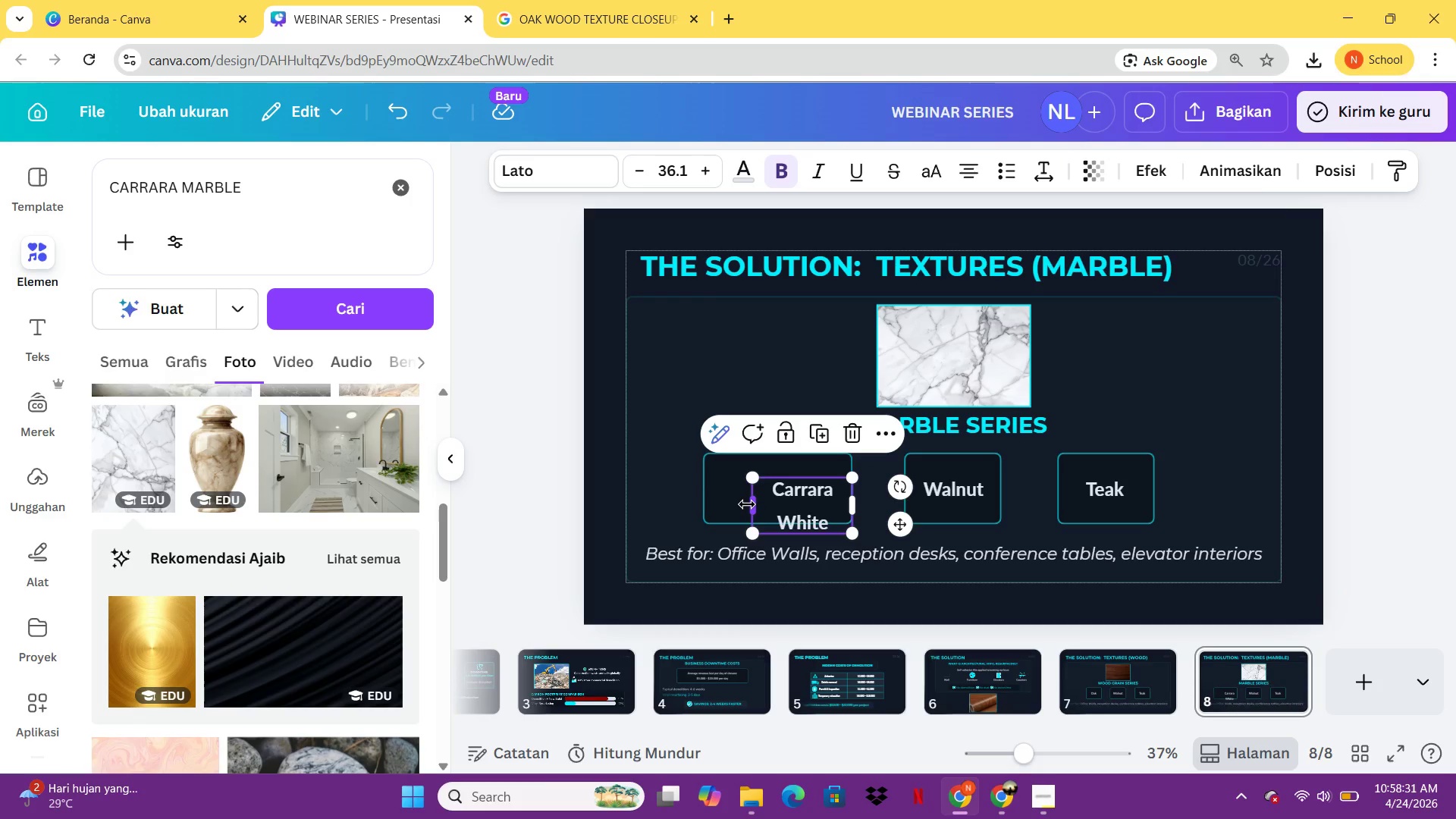 
left_click_drag(start_coordinate=[747, 504], to_coordinate=[706, 507])
 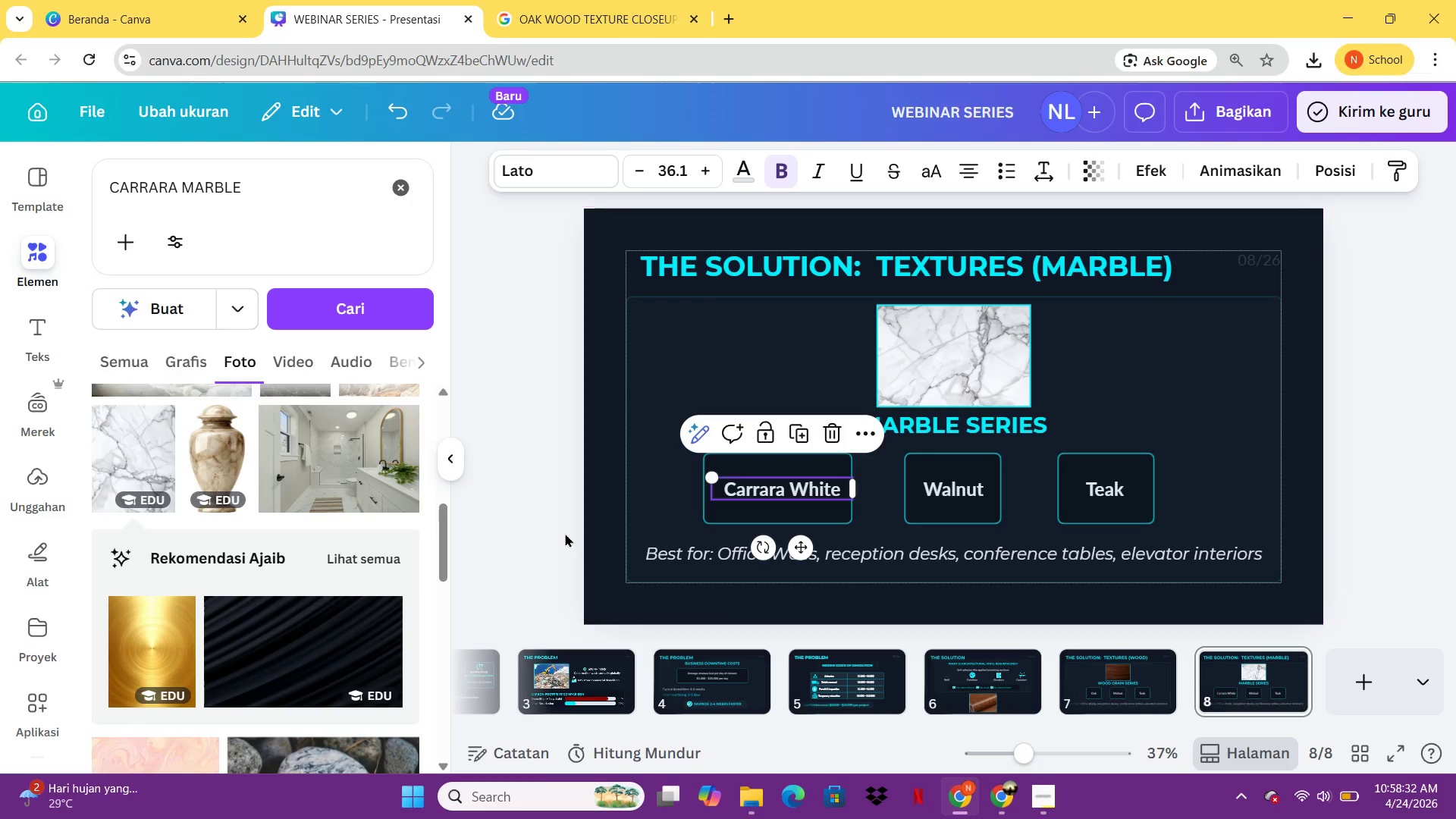 
left_click([565, 533])
 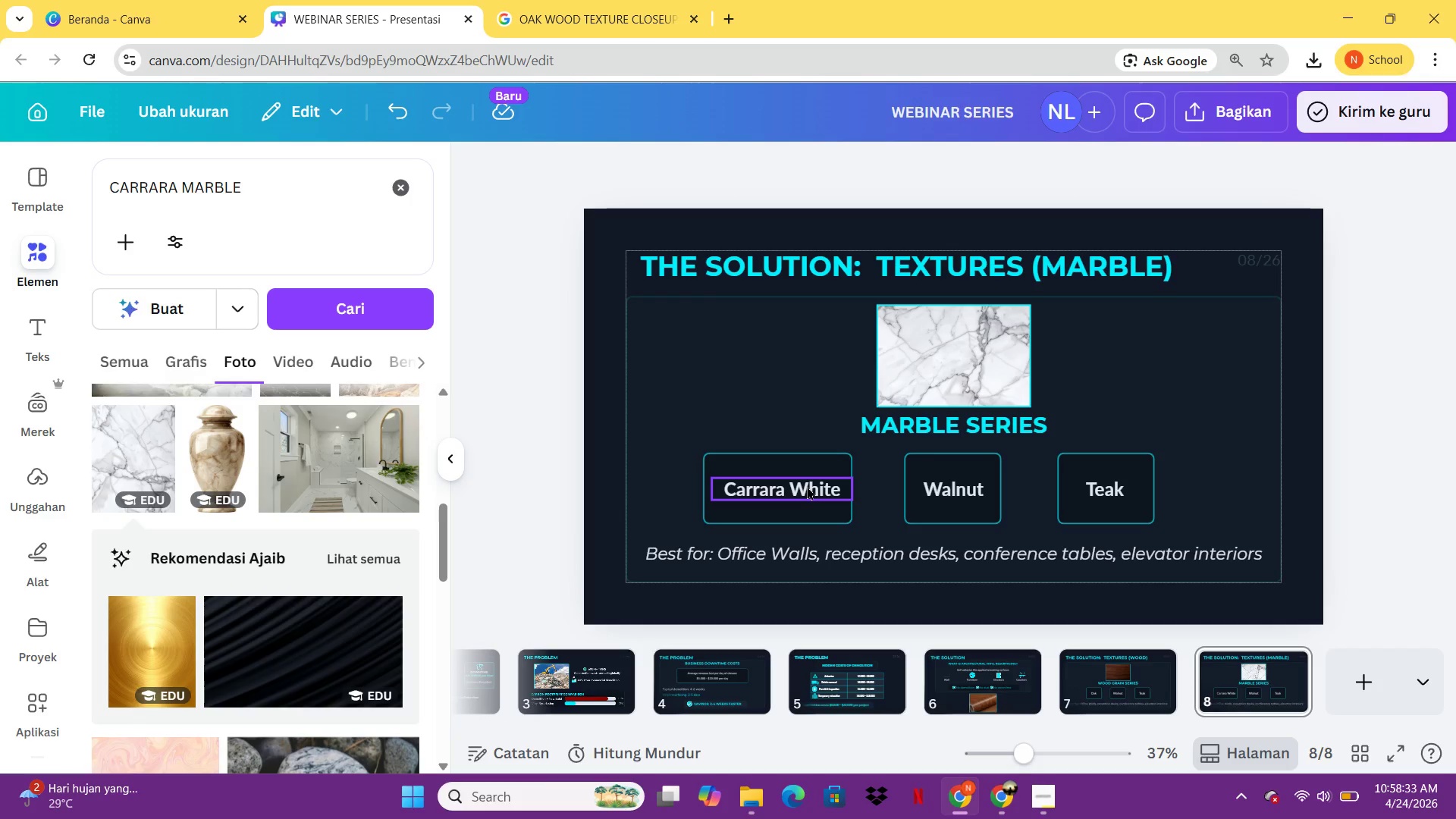 
left_click_drag(start_coordinate=[807, 486], to_coordinate=[800, 485])
 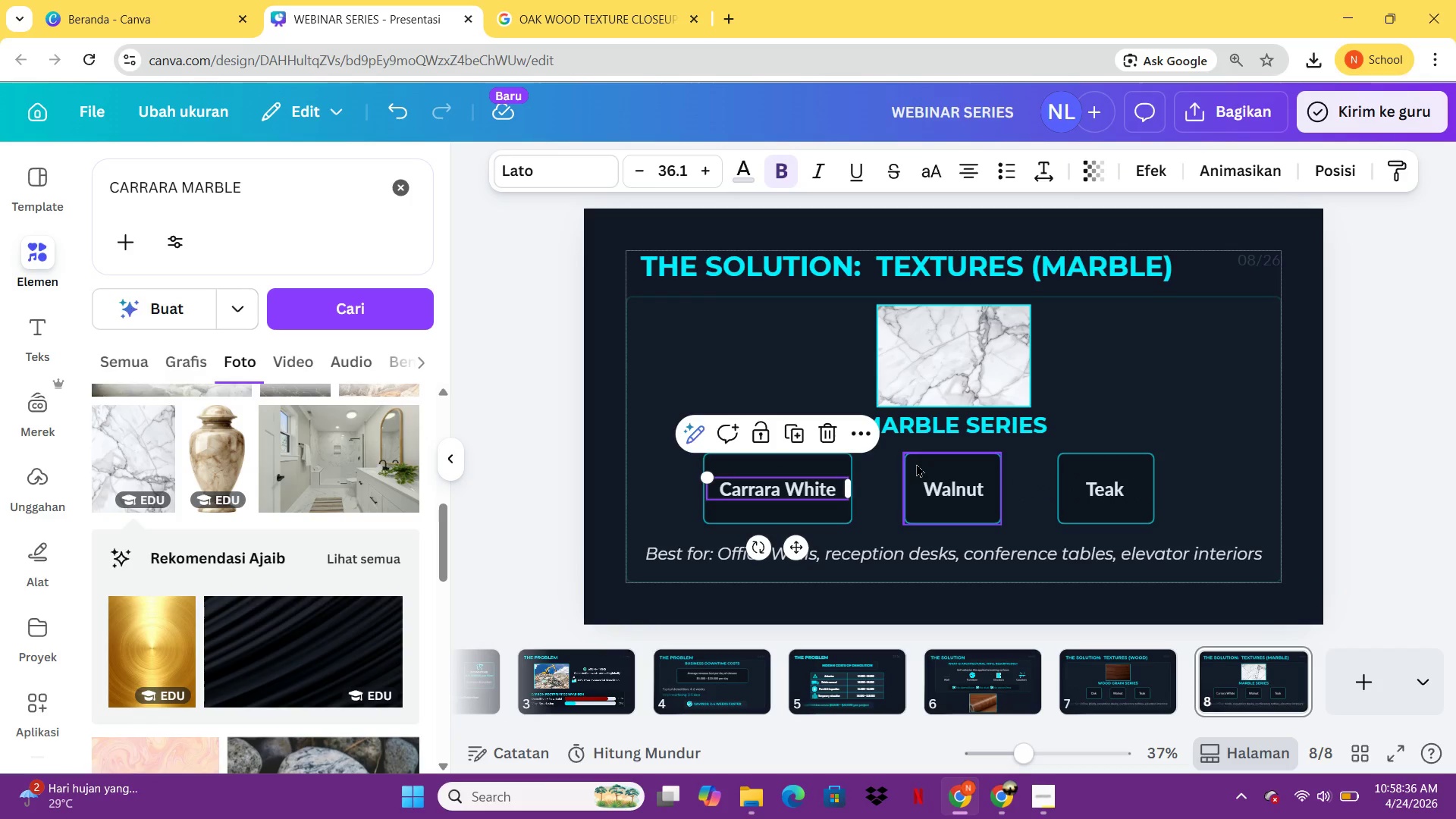 
left_click([916, 463])
 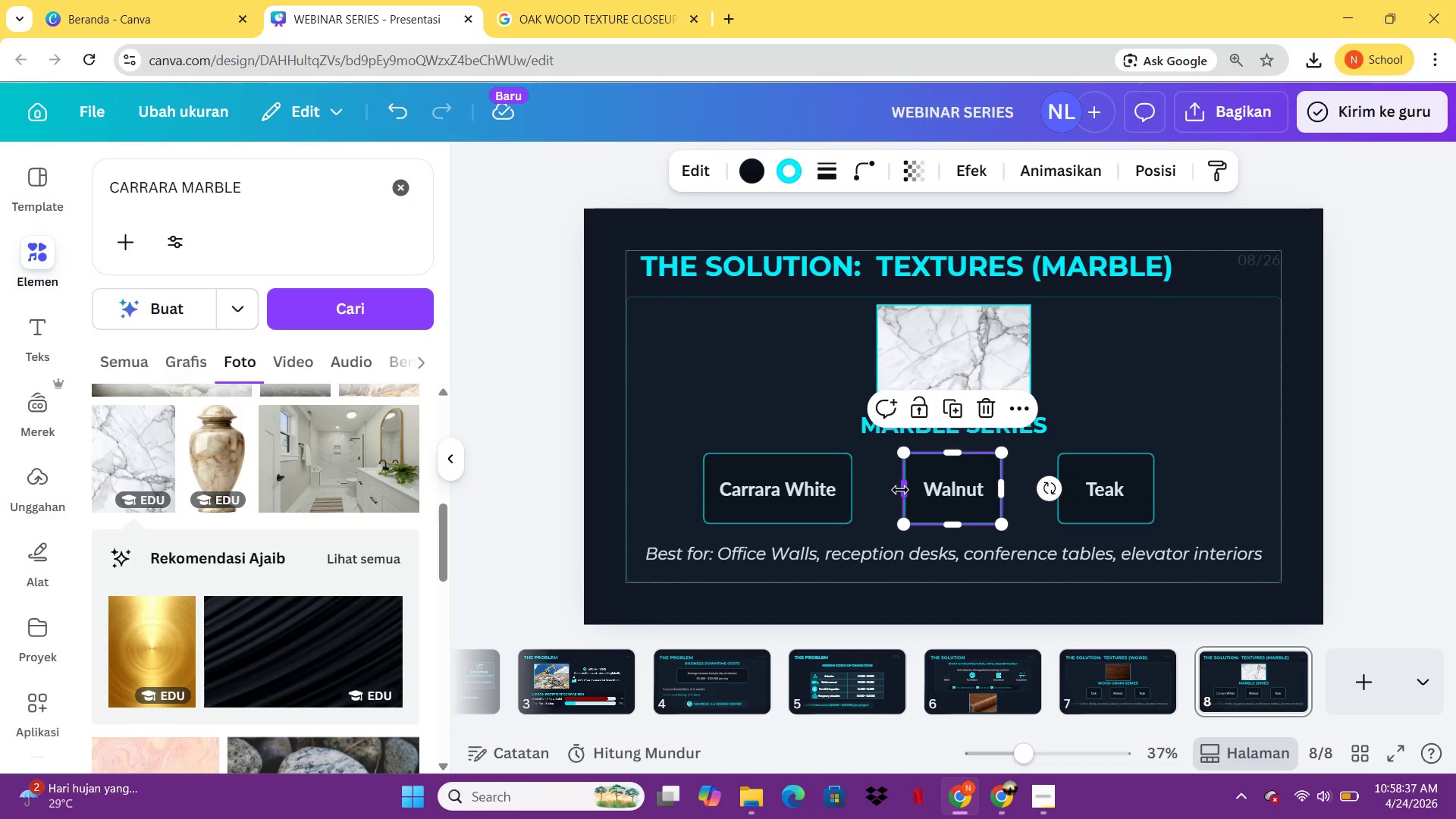 
left_click_drag(start_coordinate=[900, 490], to_coordinate=[855, 492])
 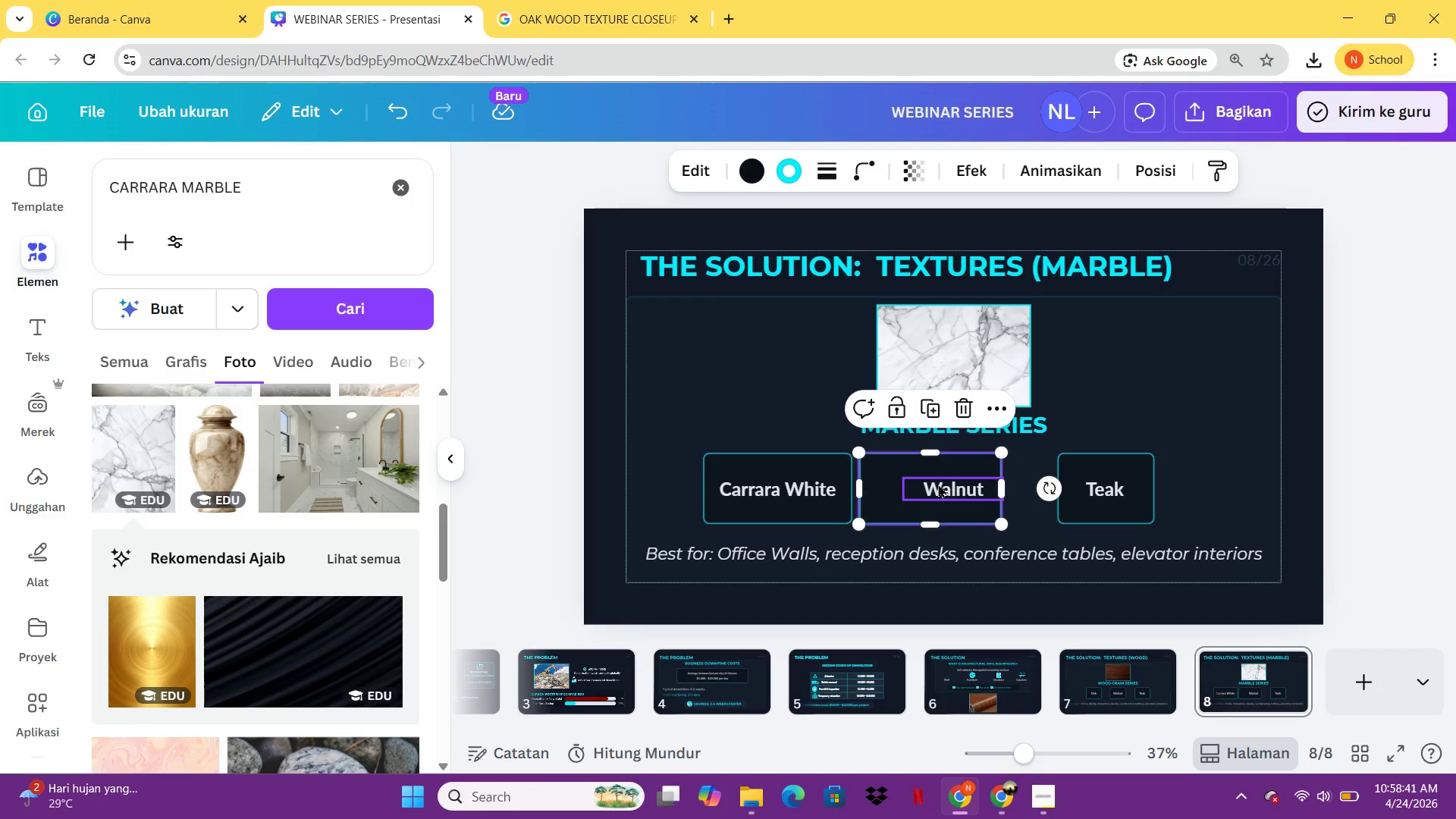 
double_click([938, 484])
 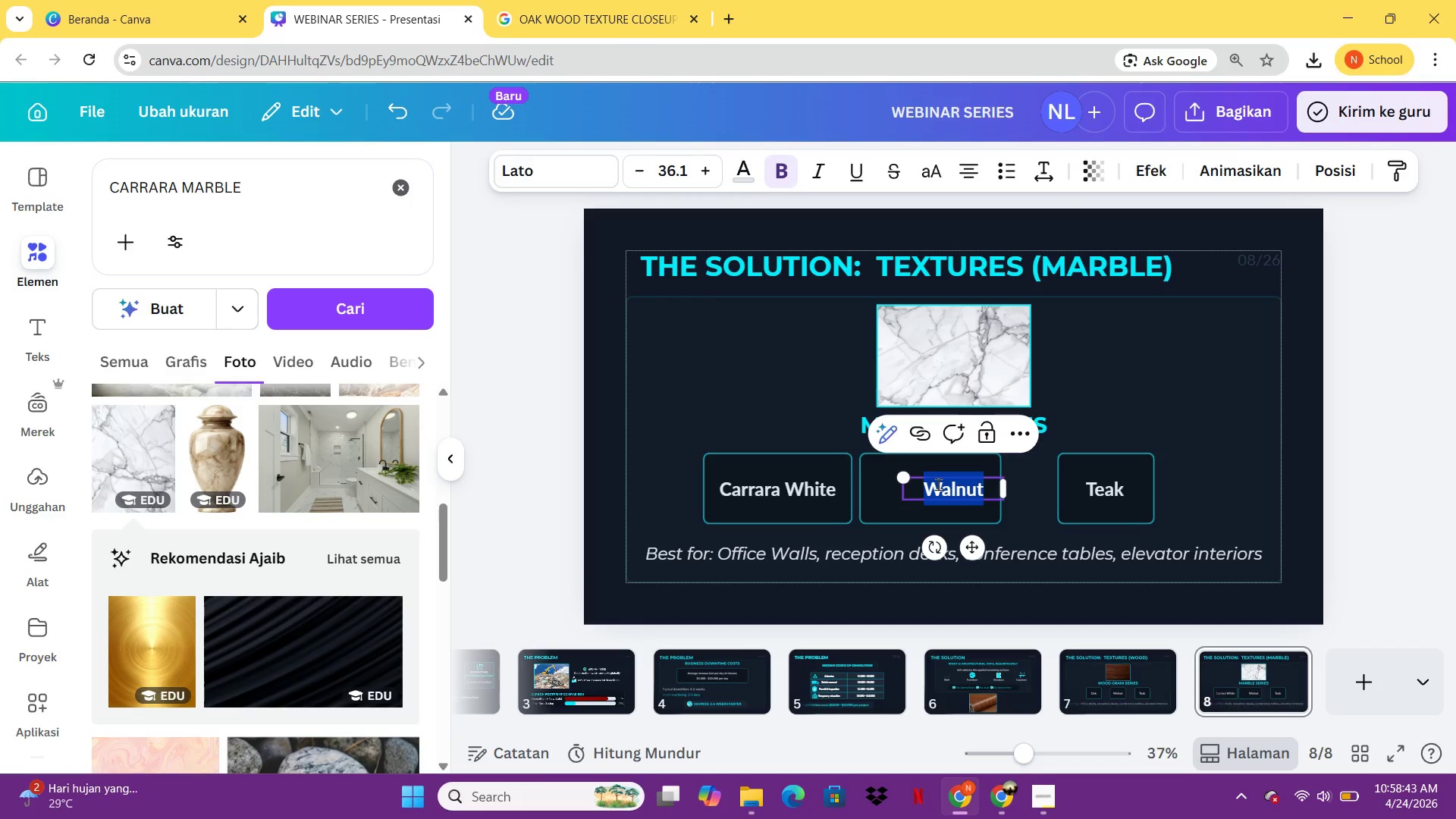 
type(Nore Marquina)
 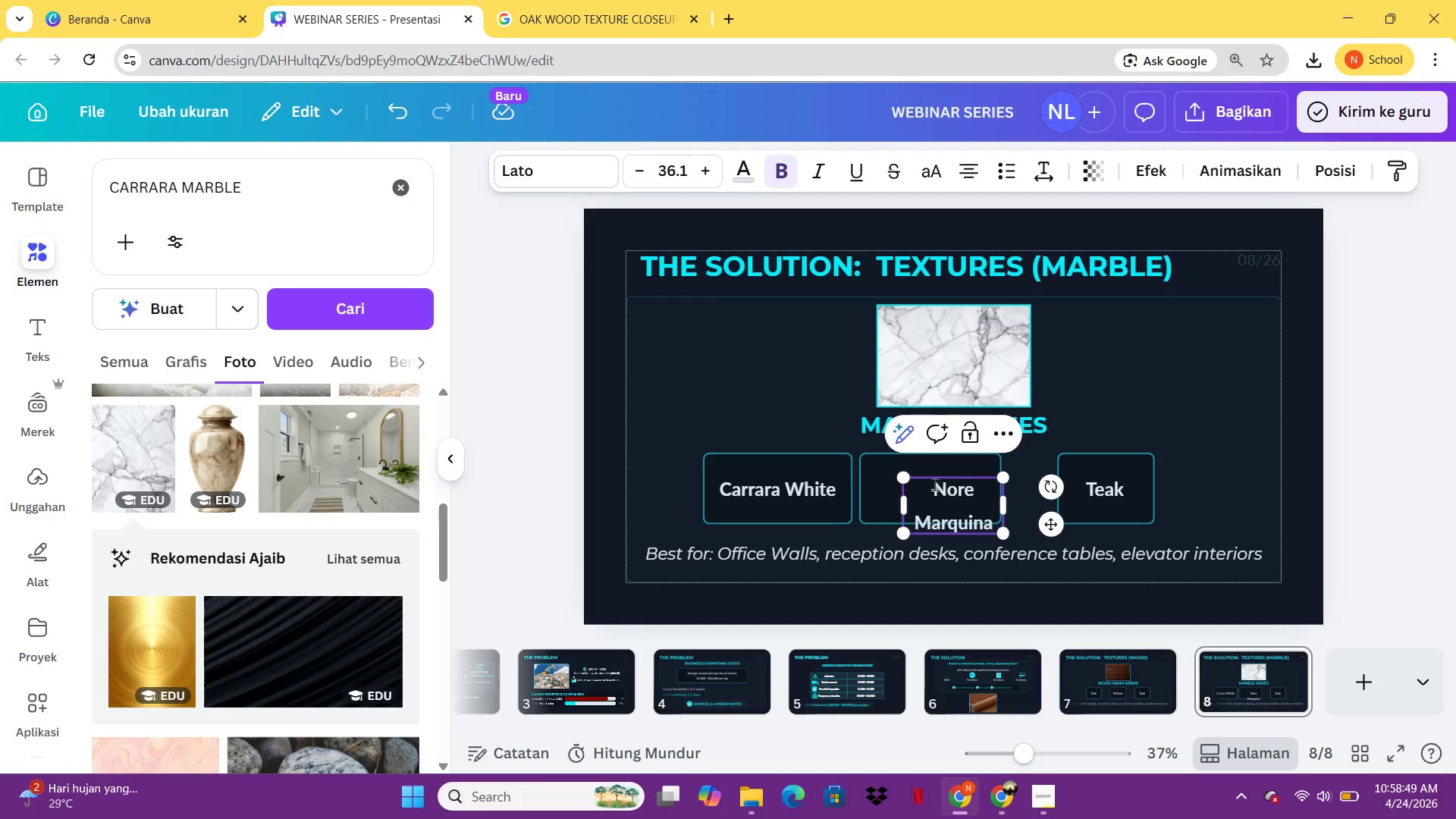 
left_click_drag(start_coordinate=[900, 503], to_coordinate=[854, 500])
 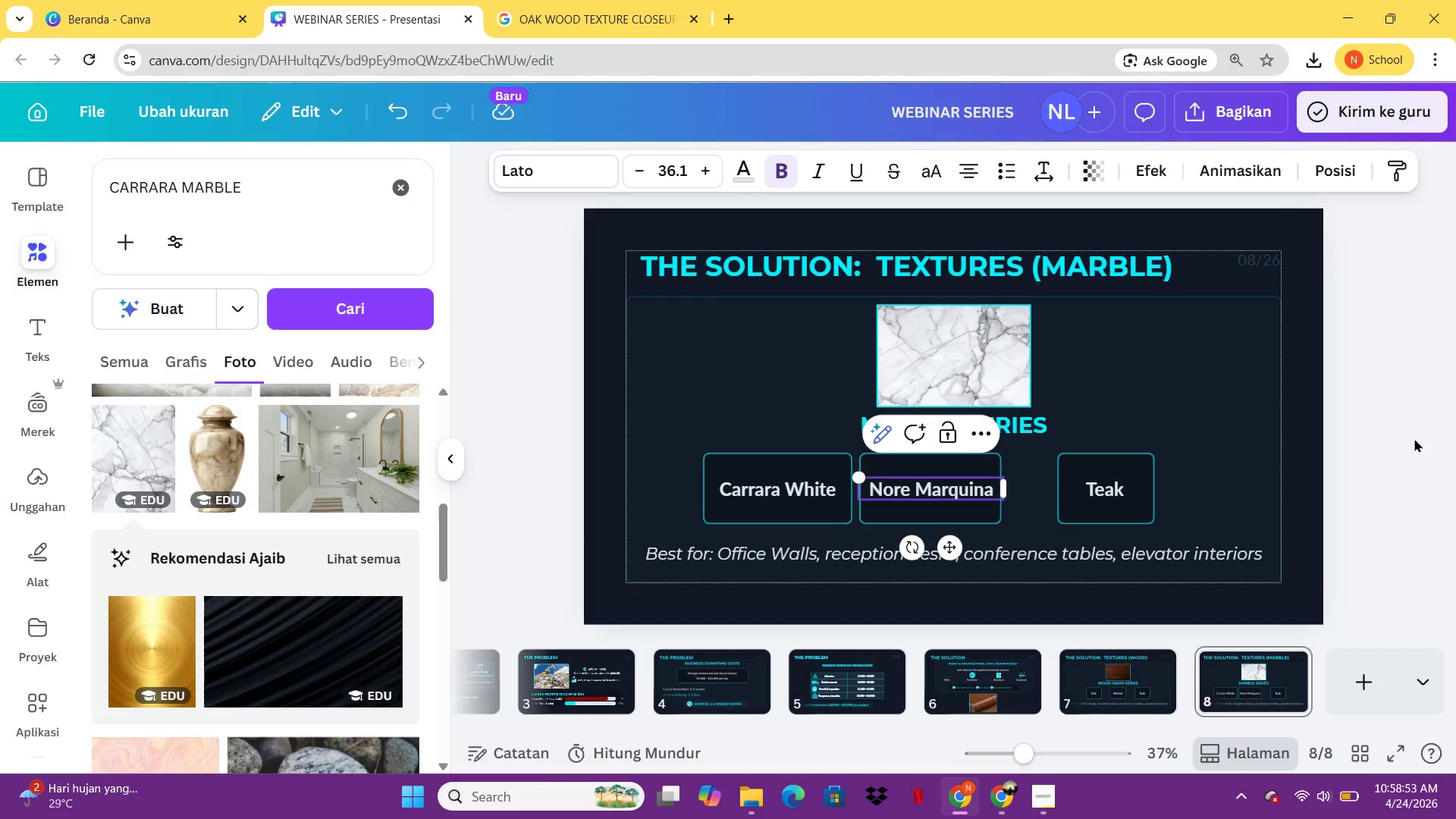 
left_click([1416, 438])
 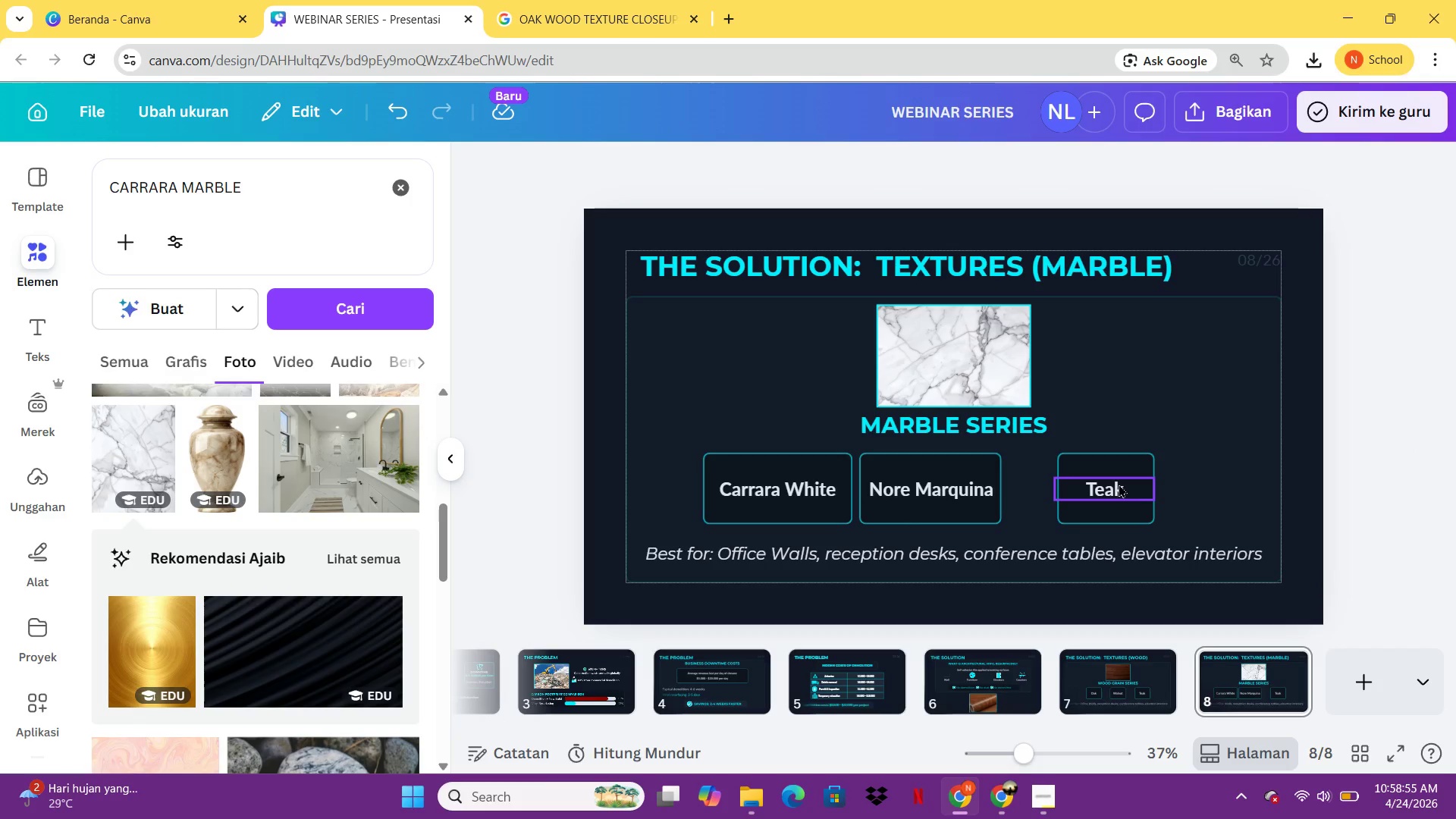 
left_click([1112, 463])
 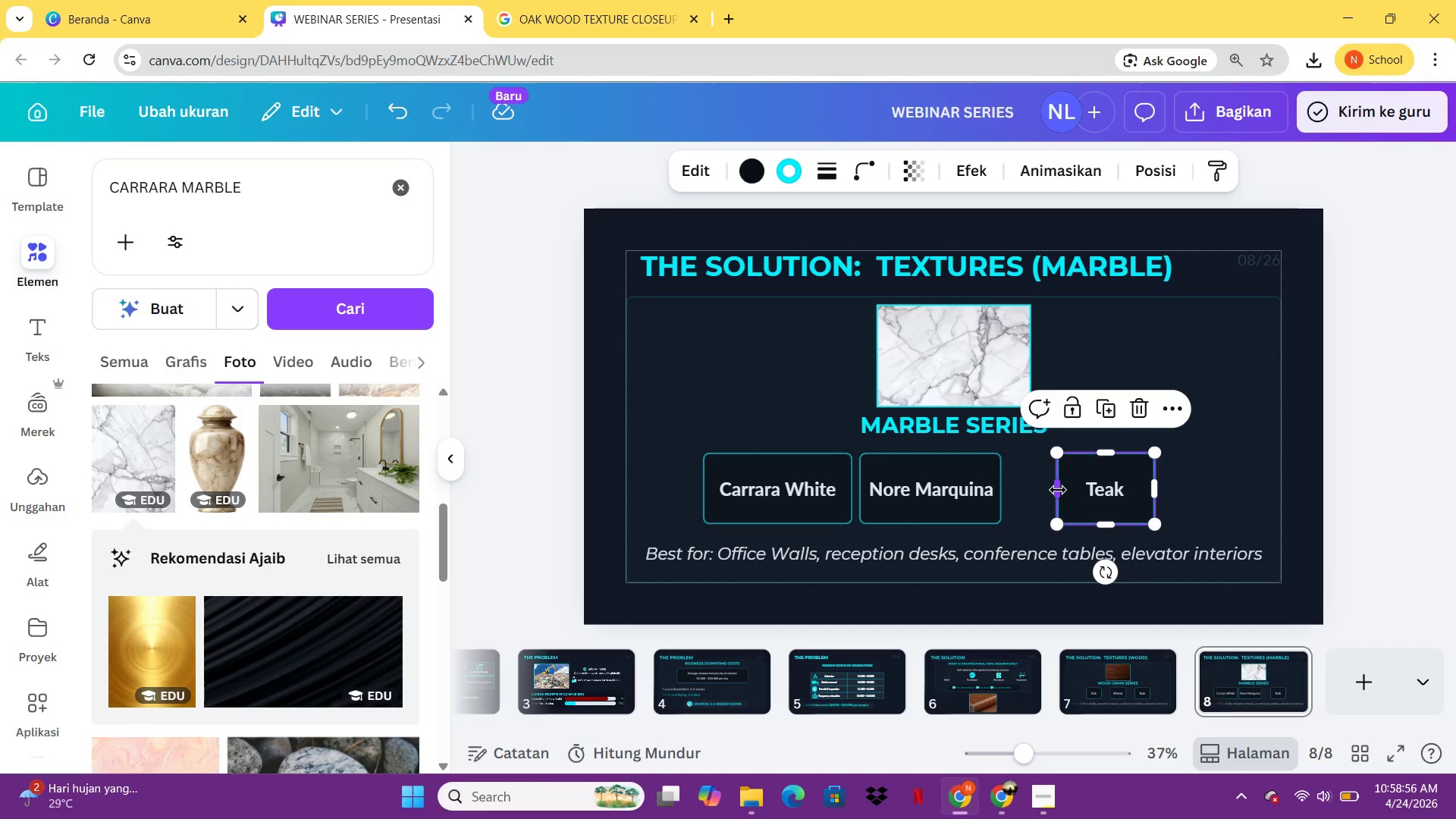 
left_click_drag(start_coordinate=[1058, 490], to_coordinate=[1012, 490])
 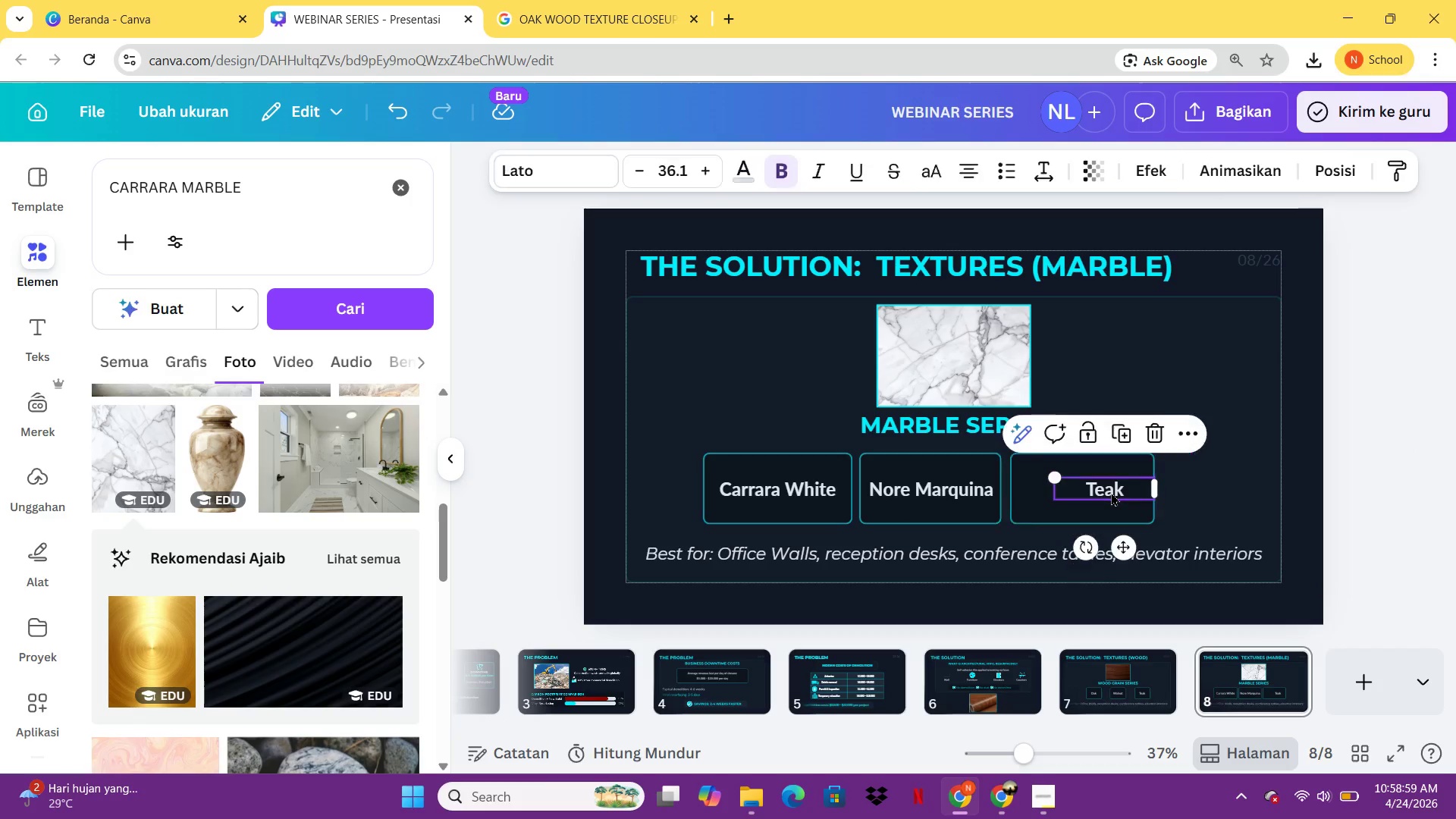 
double_click([1111, 492])
 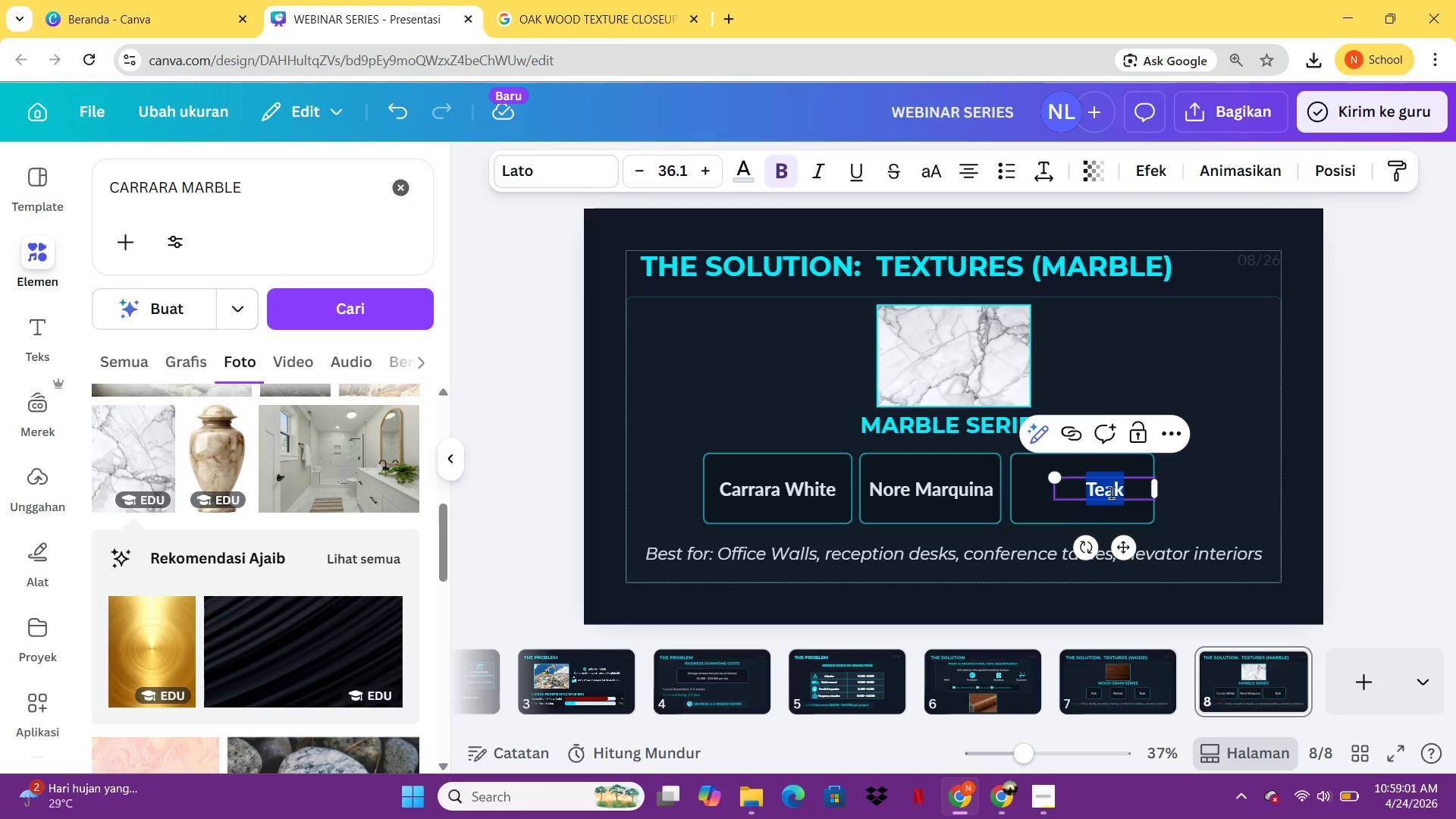 
type(Ep)
key(Backspace)
type(mpw)
key(Backspace)
type(erador)
 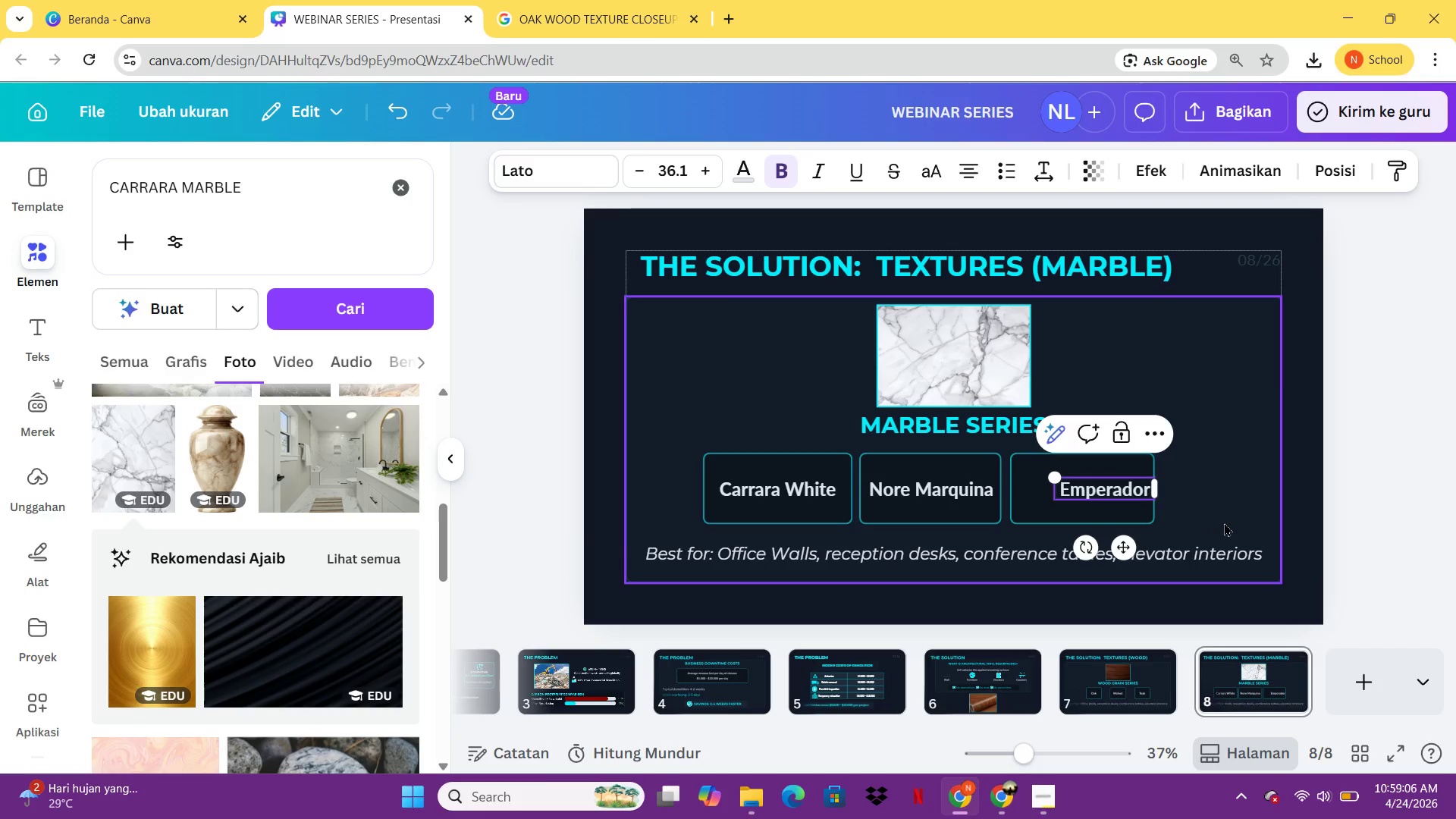 
left_click([1225, 522])
 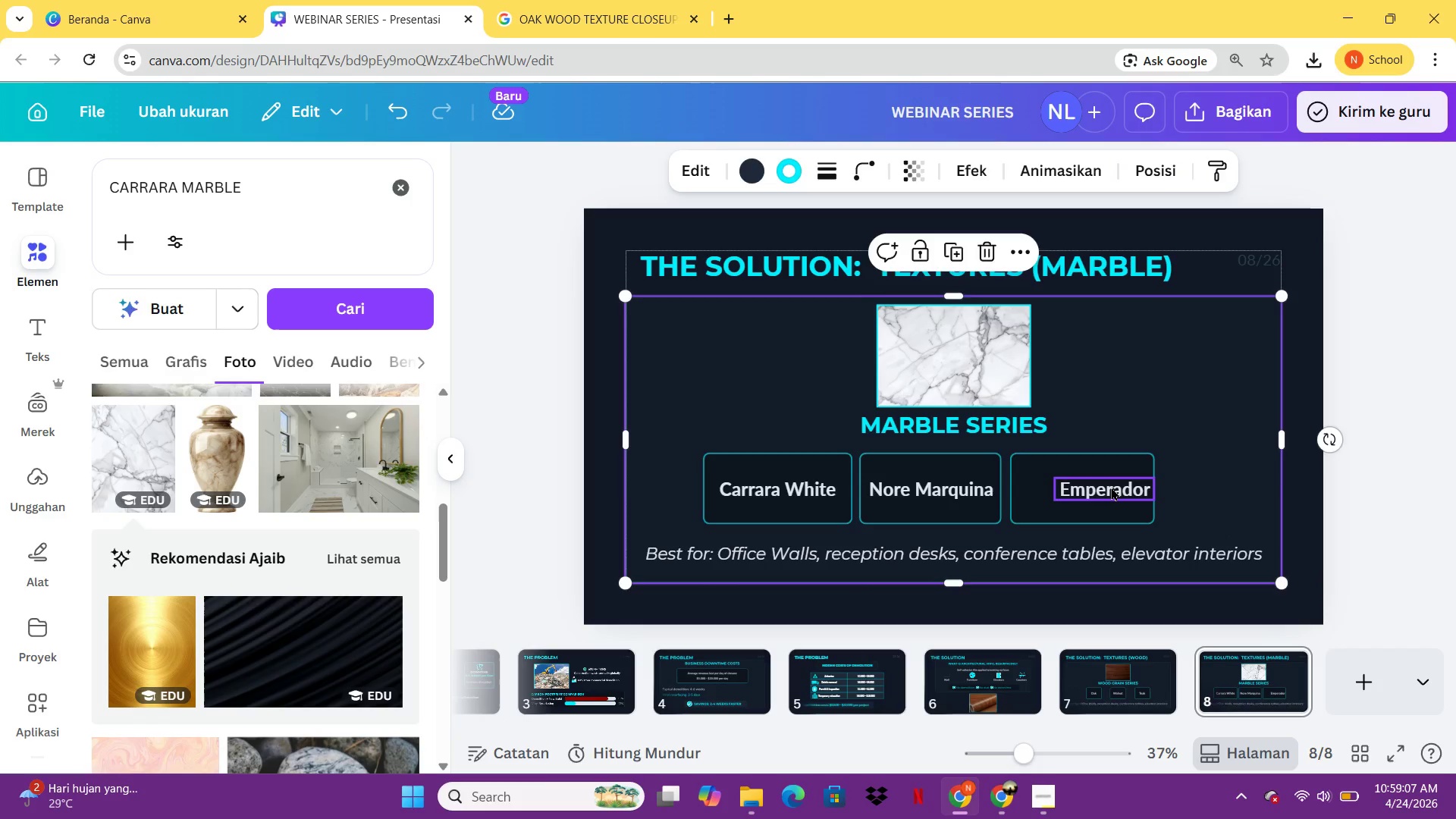 
left_click_drag(start_coordinate=[1111, 487], to_coordinate=[1091, 487])
 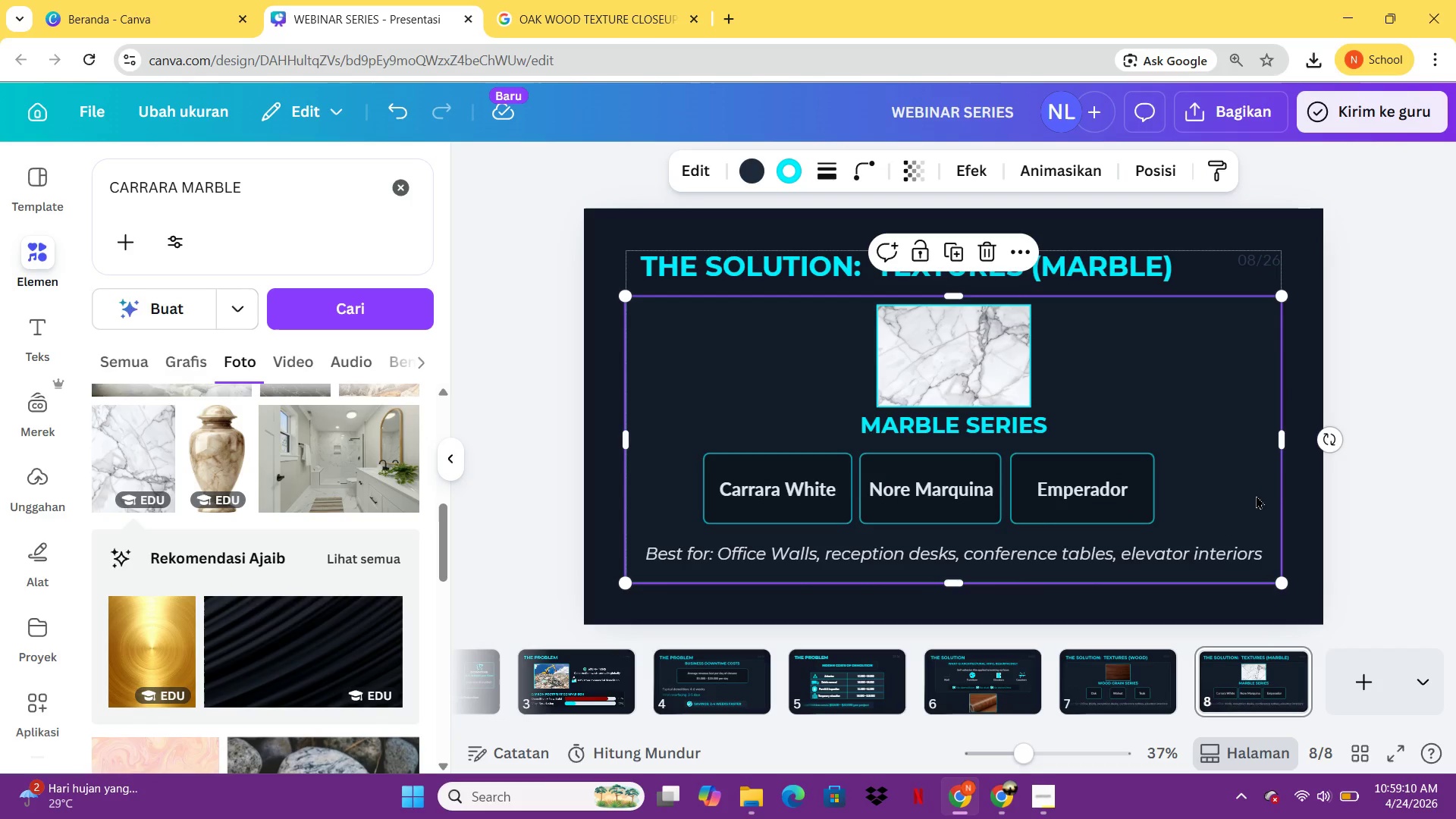 
left_click([1256, 495])
 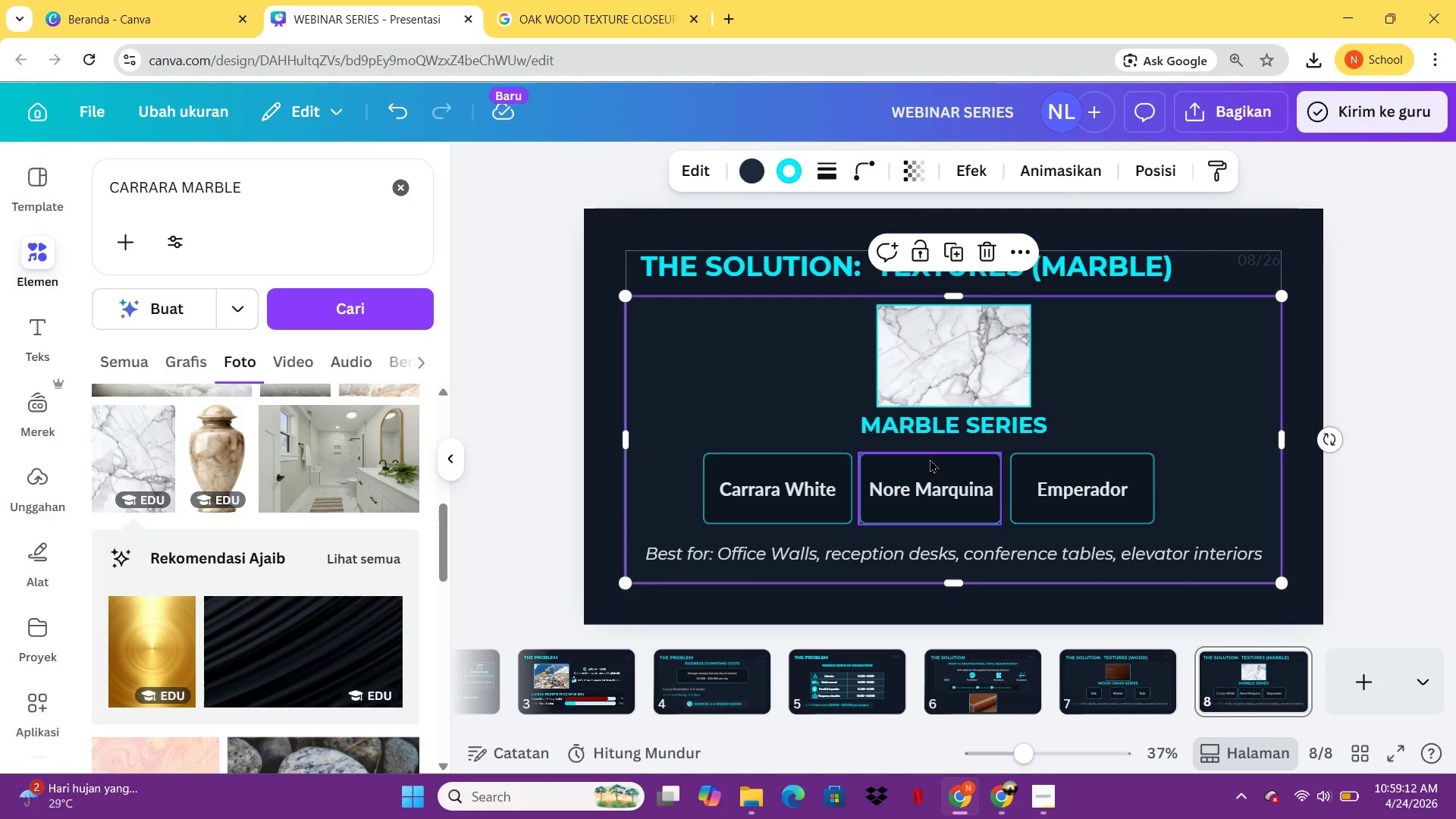 
left_click([913, 485])
 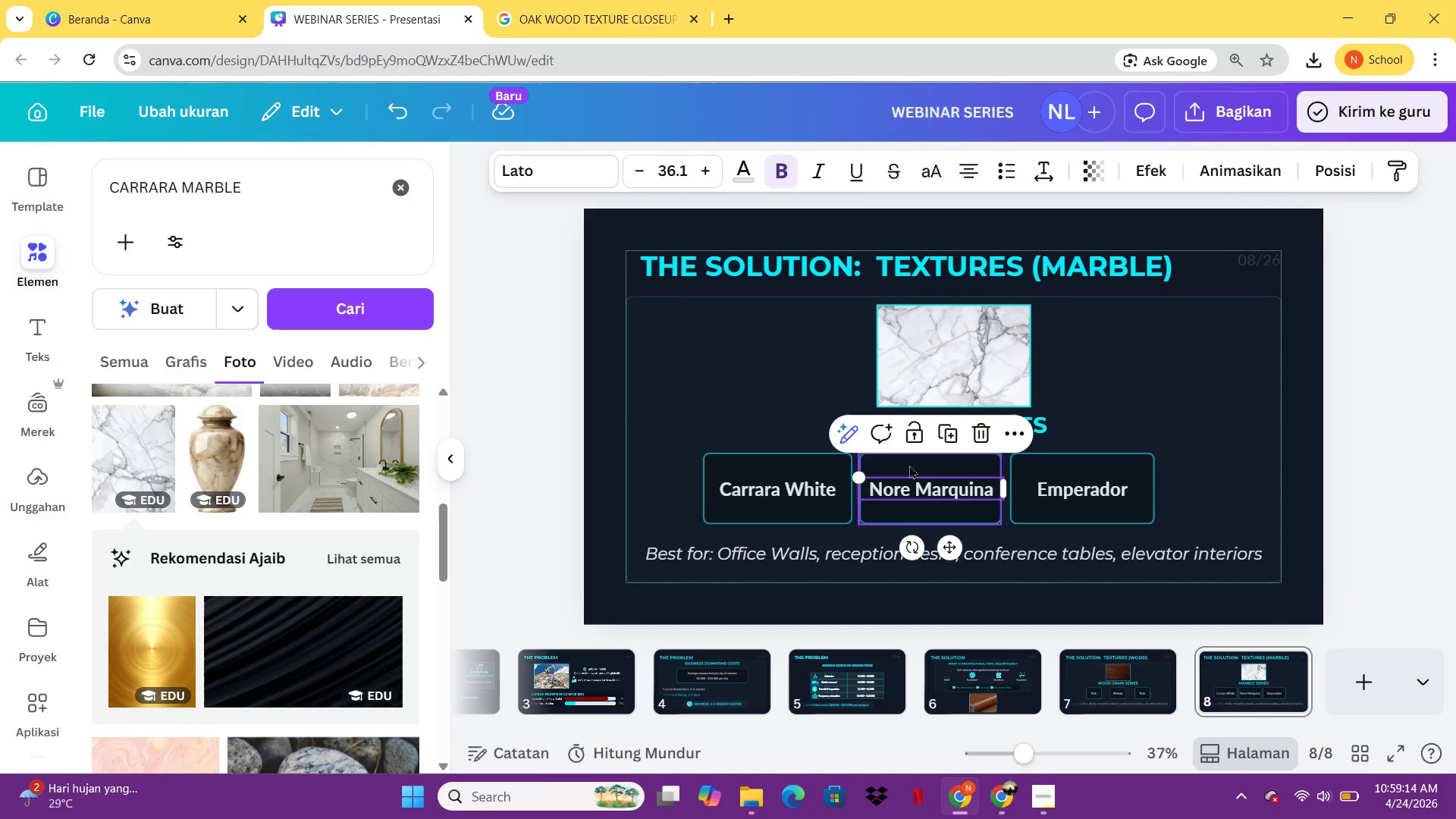 
hold_key(key=ShiftLeft, duration=0.48)
left_click([909, 465])
 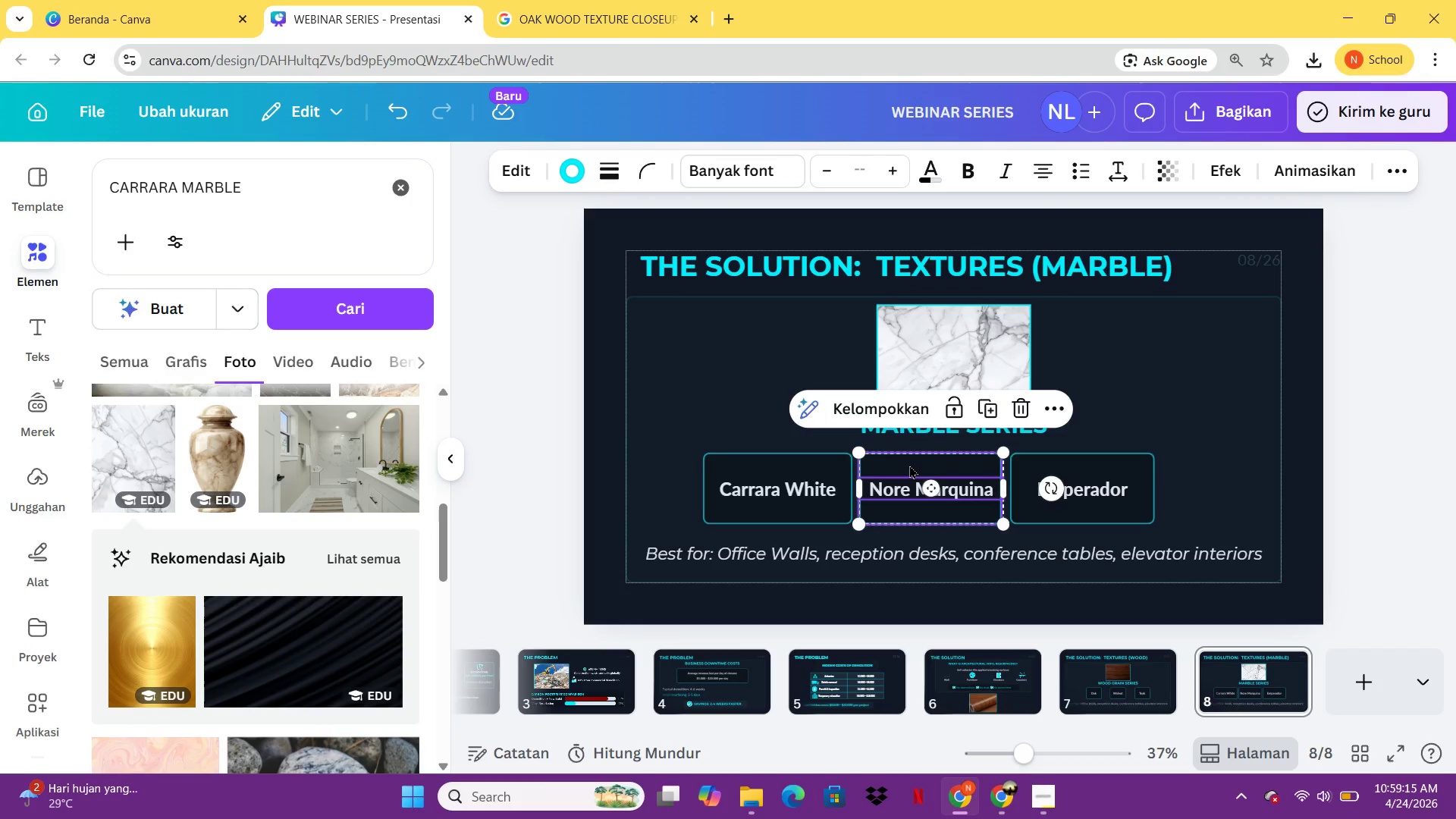 
key(ArrowRight)
 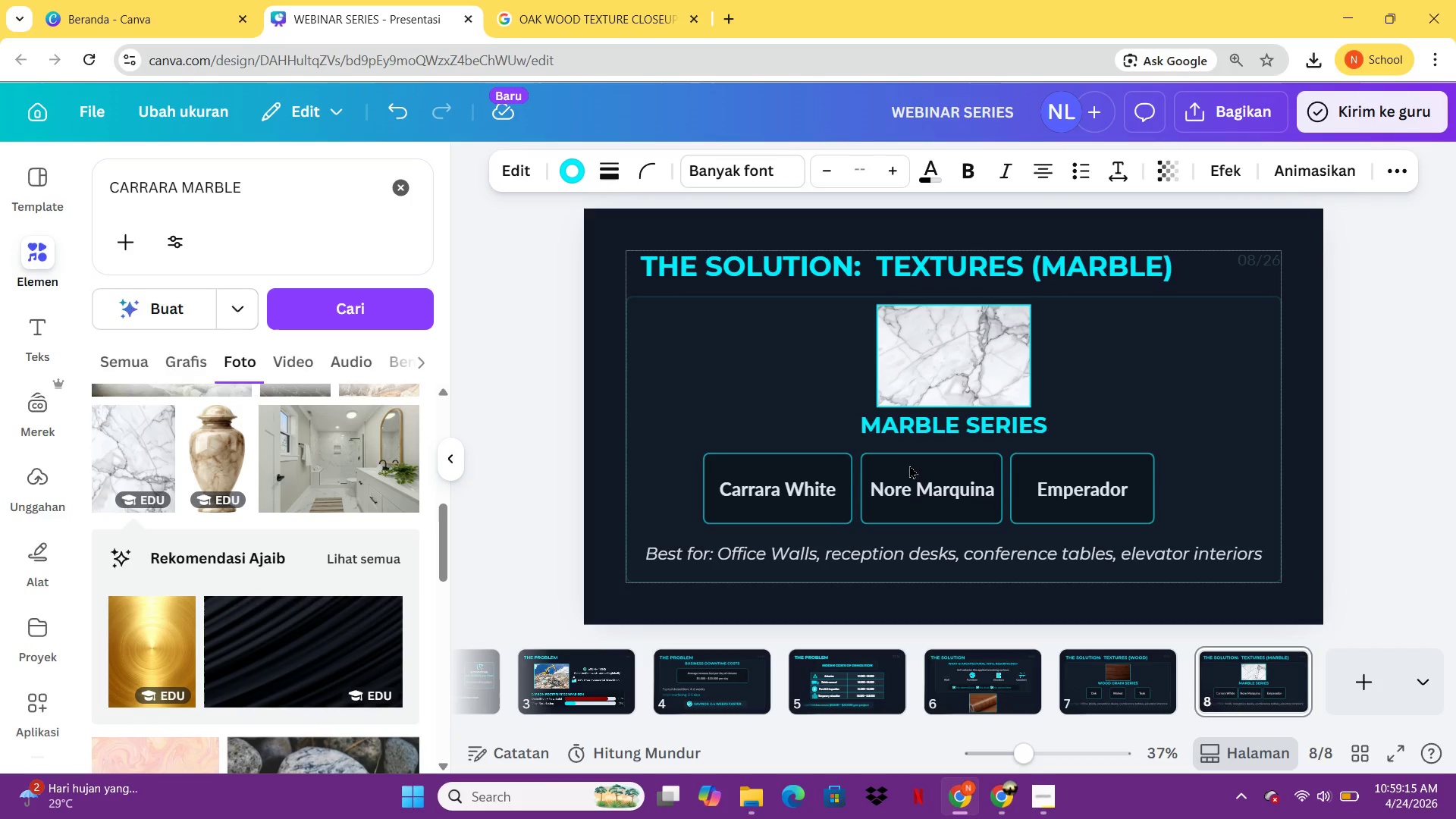 
key(ArrowRight)
 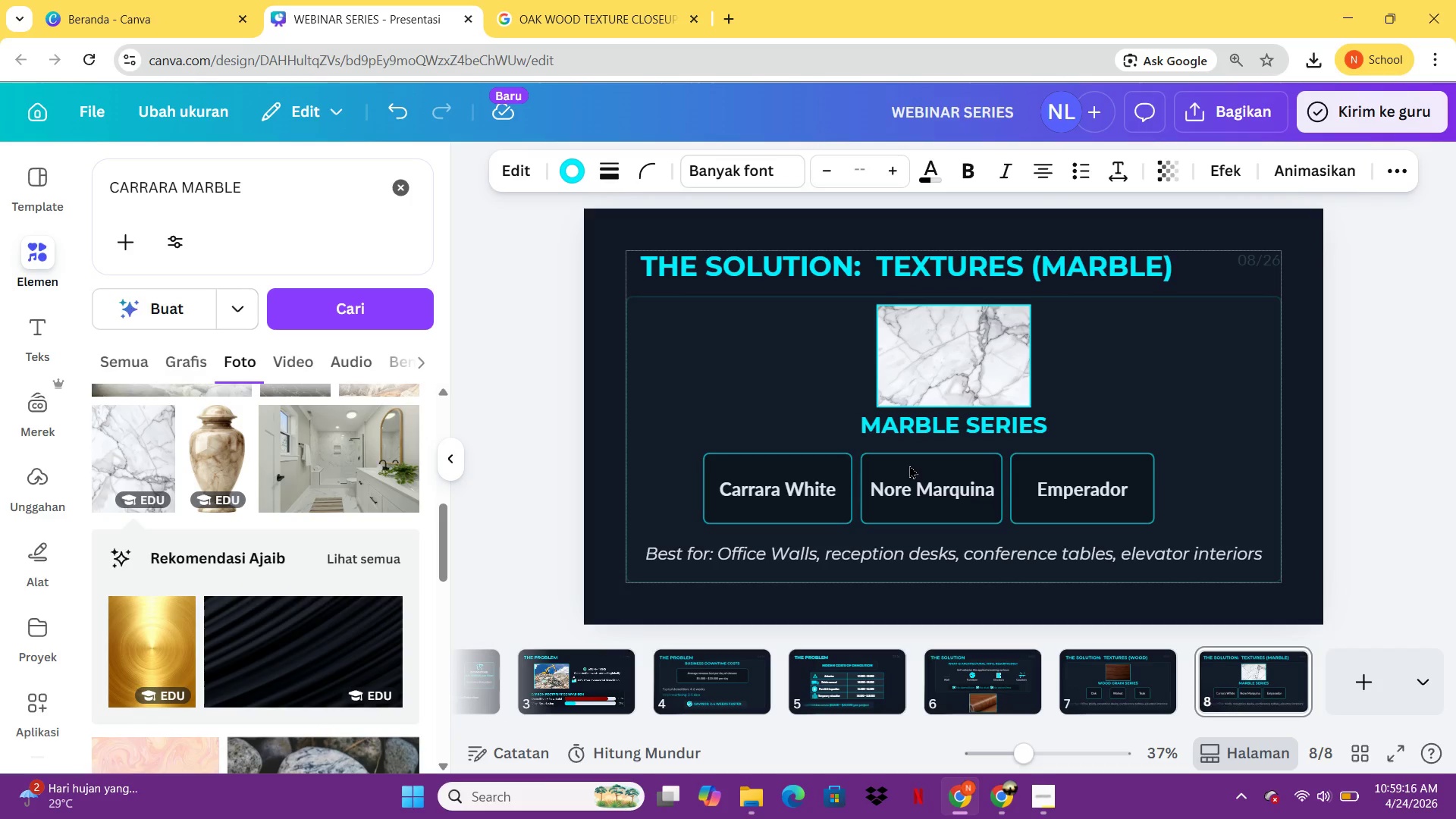 
key(ArrowRight)
 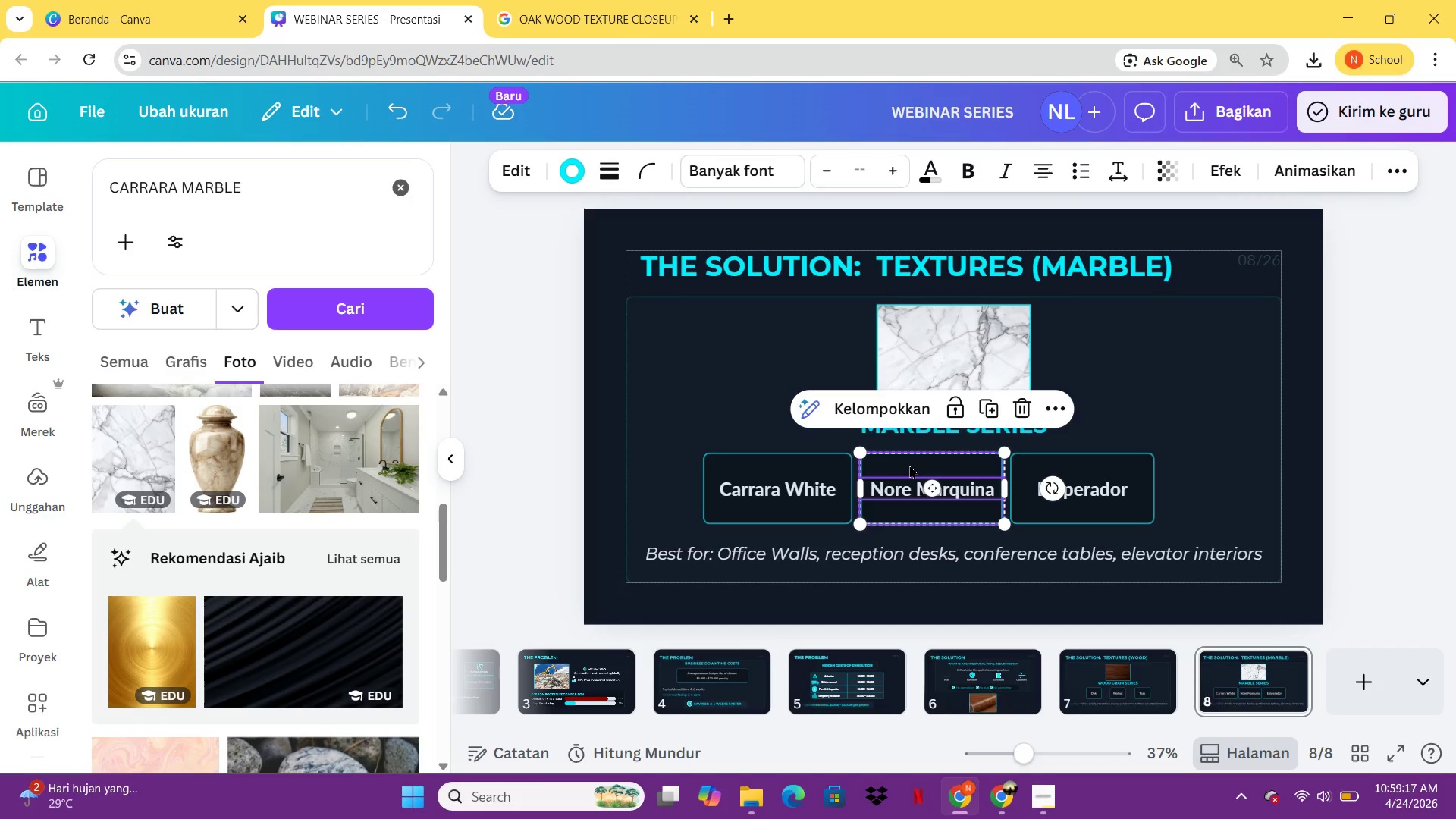 
key(ArrowLeft)
 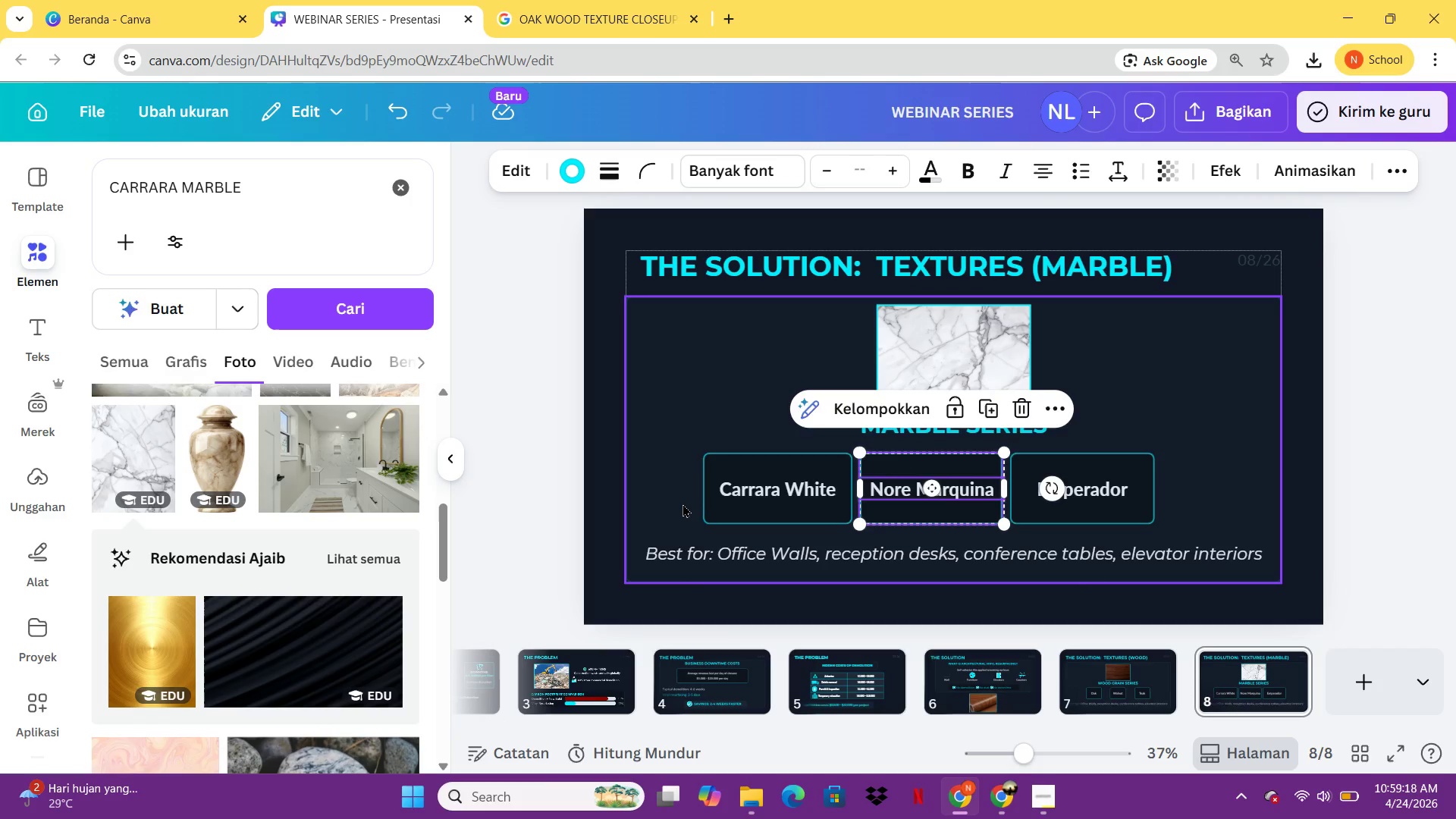 
left_click_drag(start_coordinate=[682, 504], to_coordinate=[858, 504])
 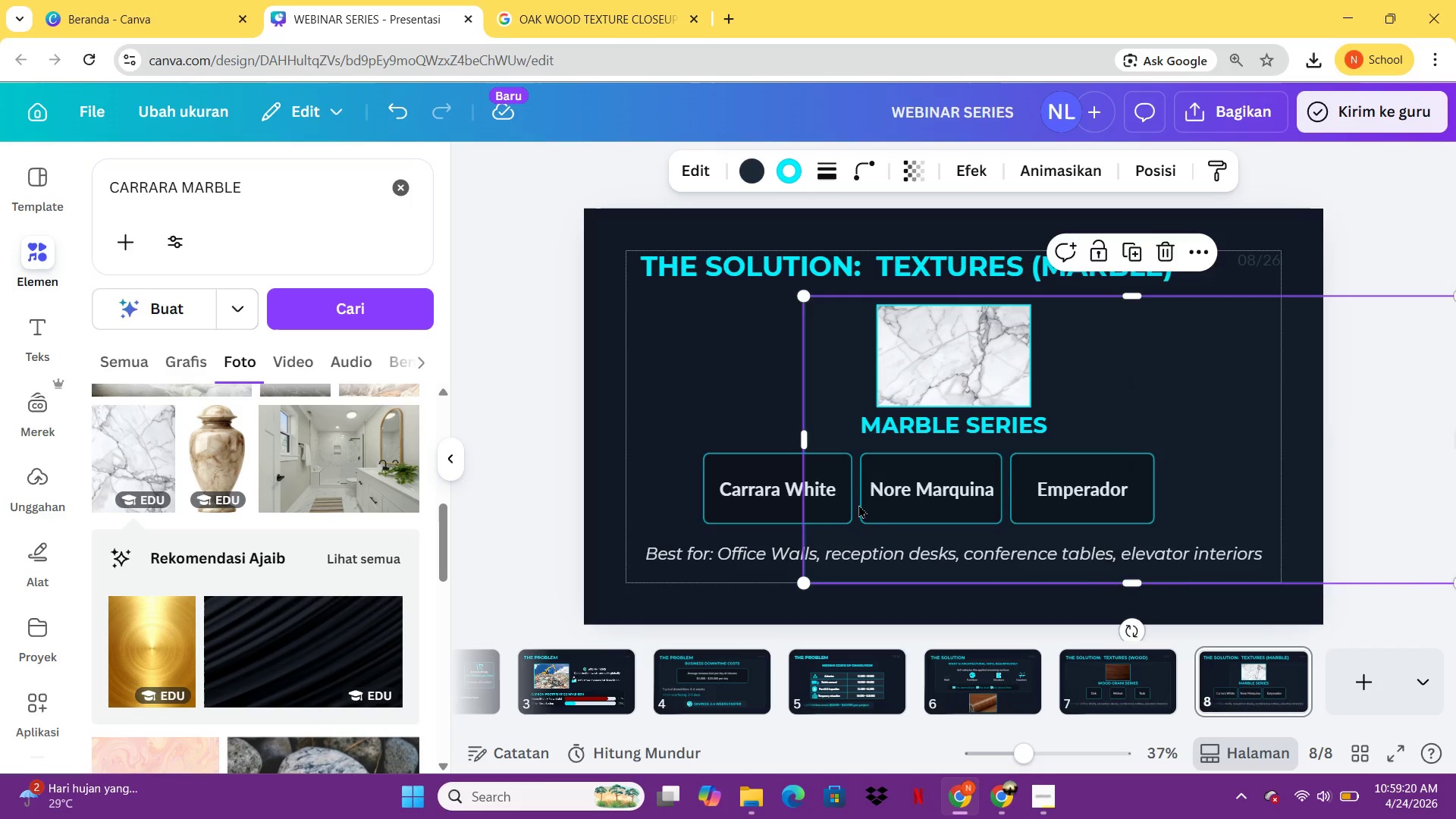 
key(Control+ControlLeft)
 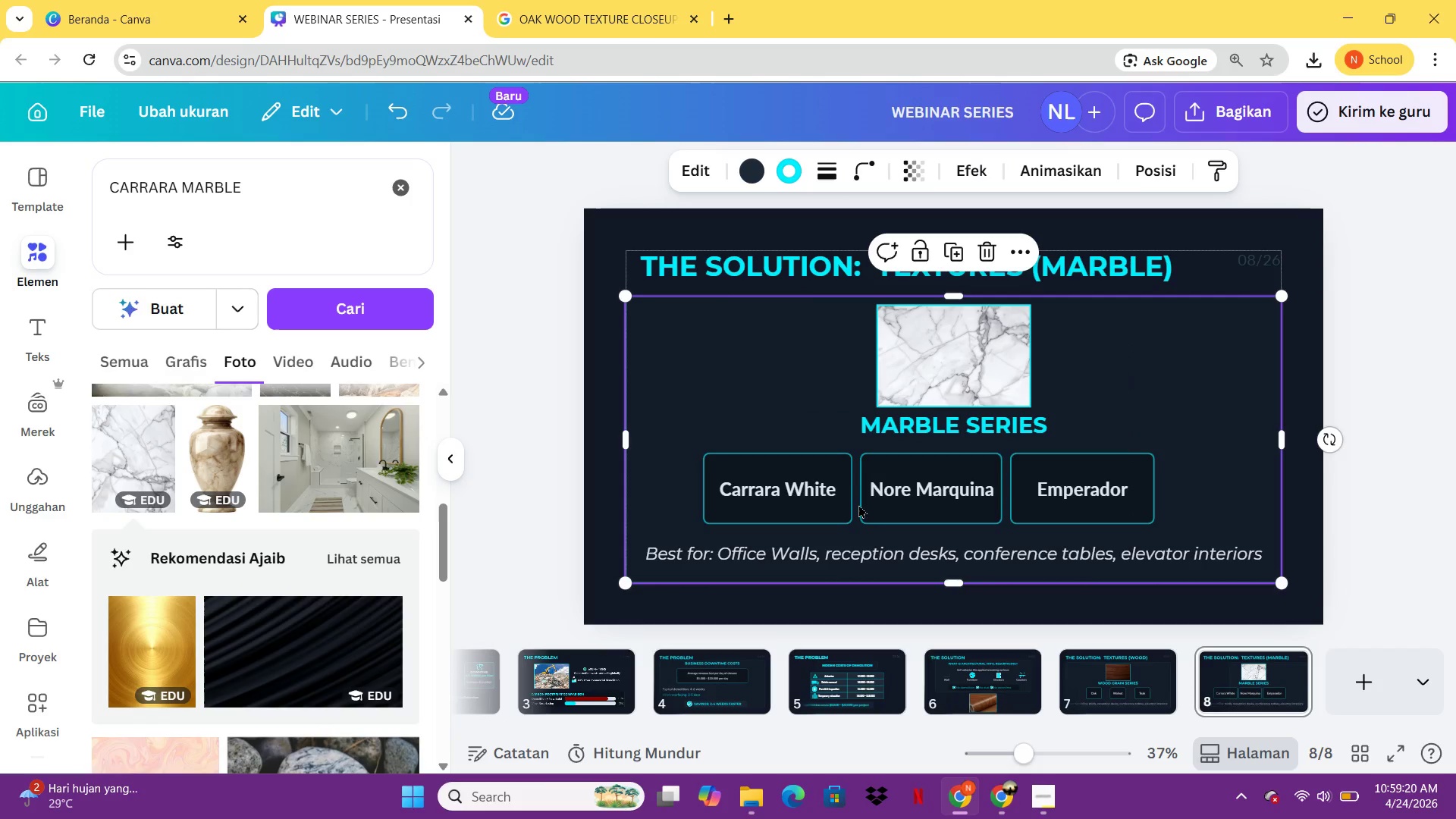 
key(Control+Z)
 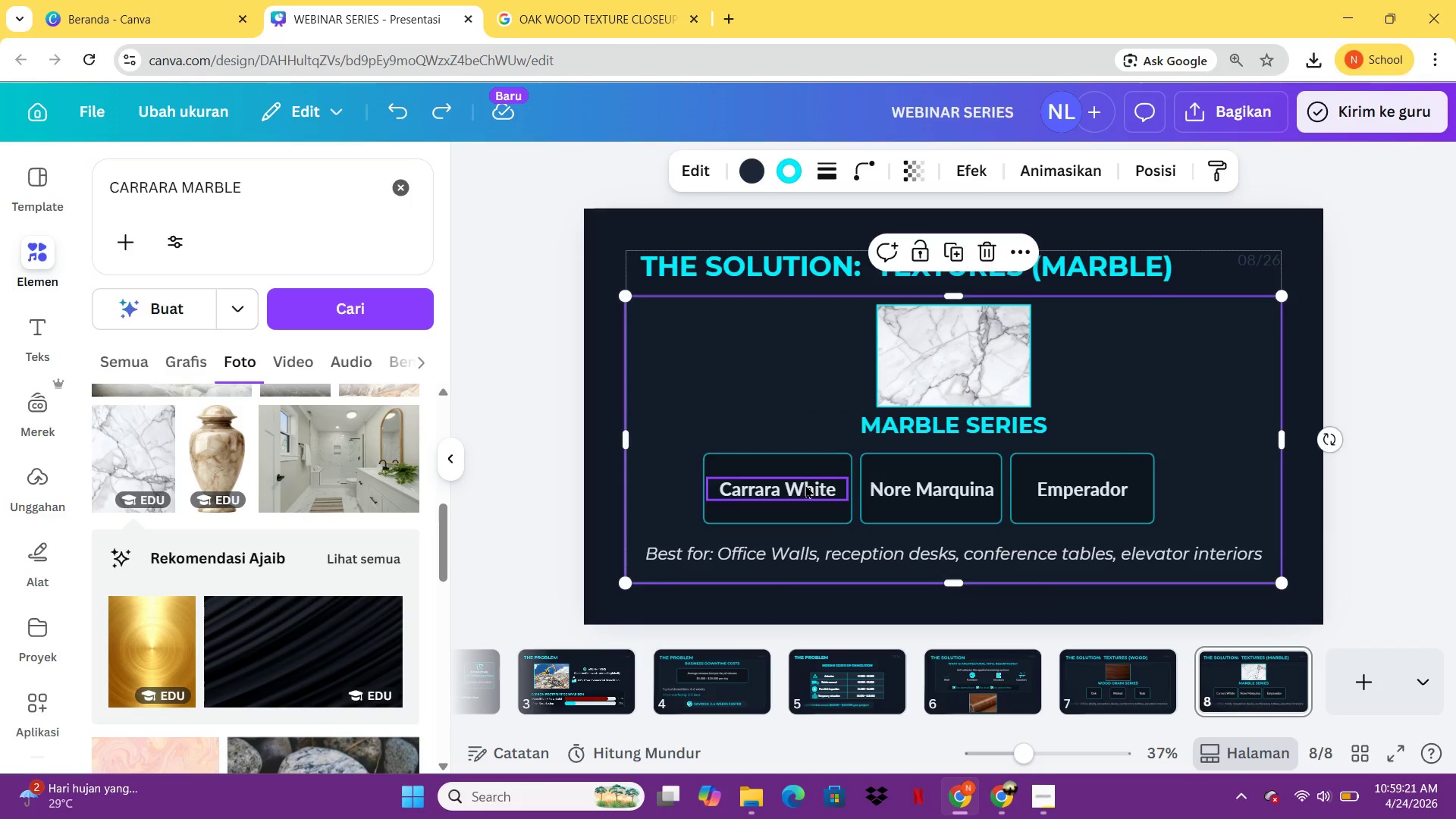 
left_click([805, 485])
 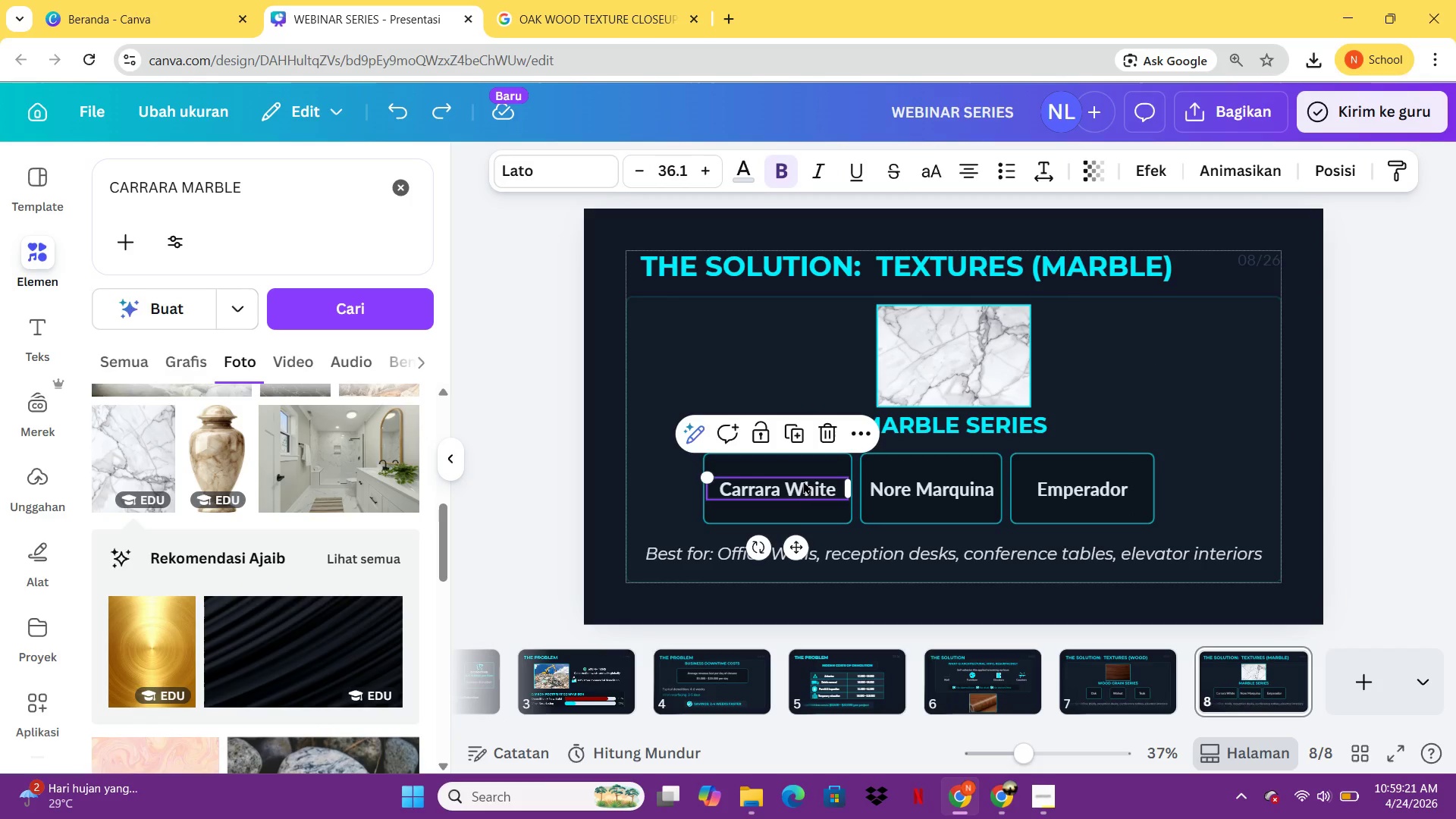 
hold_key(key=ShiftLeft, duration=6.16)
left_click([798, 471])
 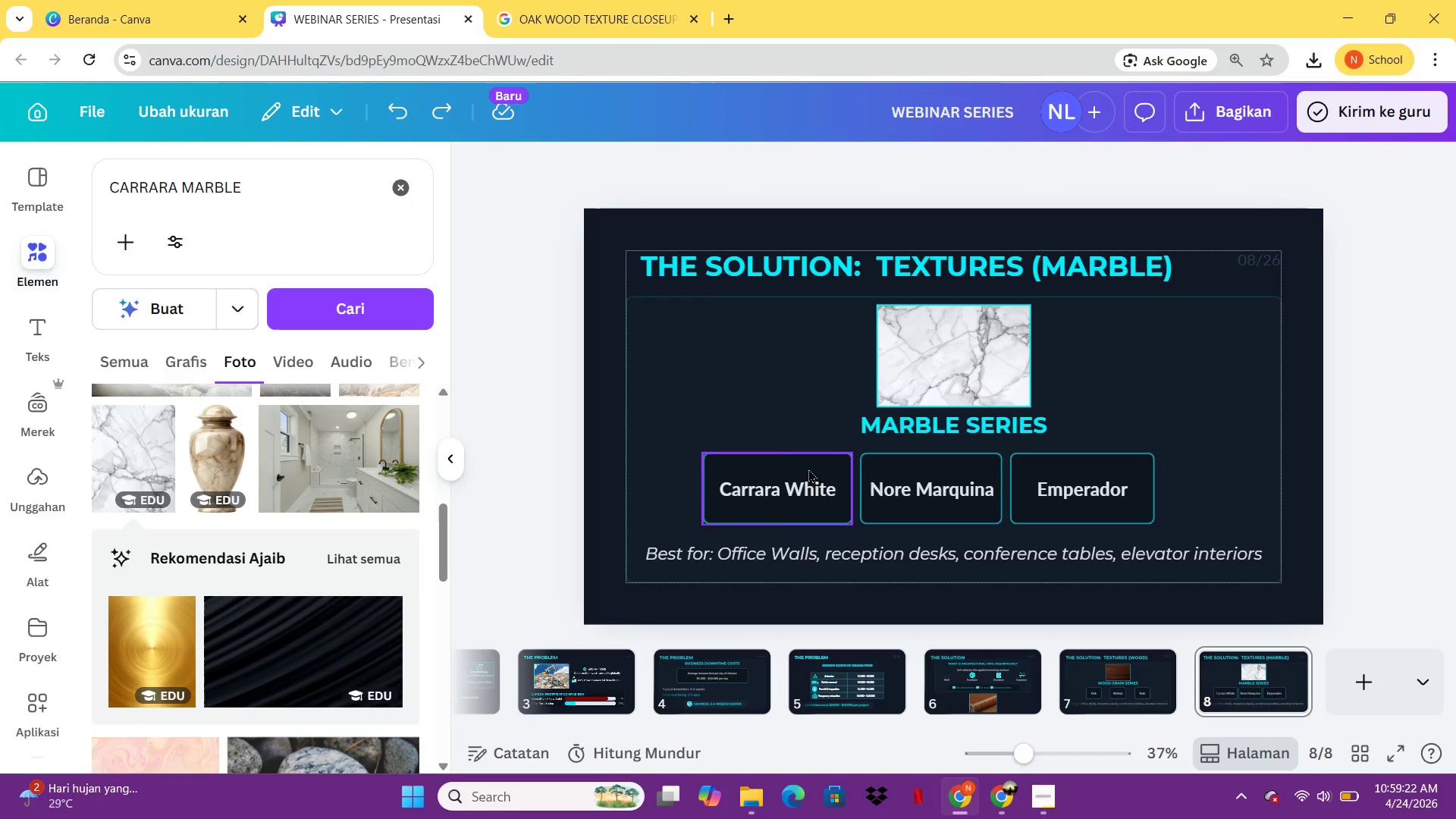 
left_click([808, 469])
 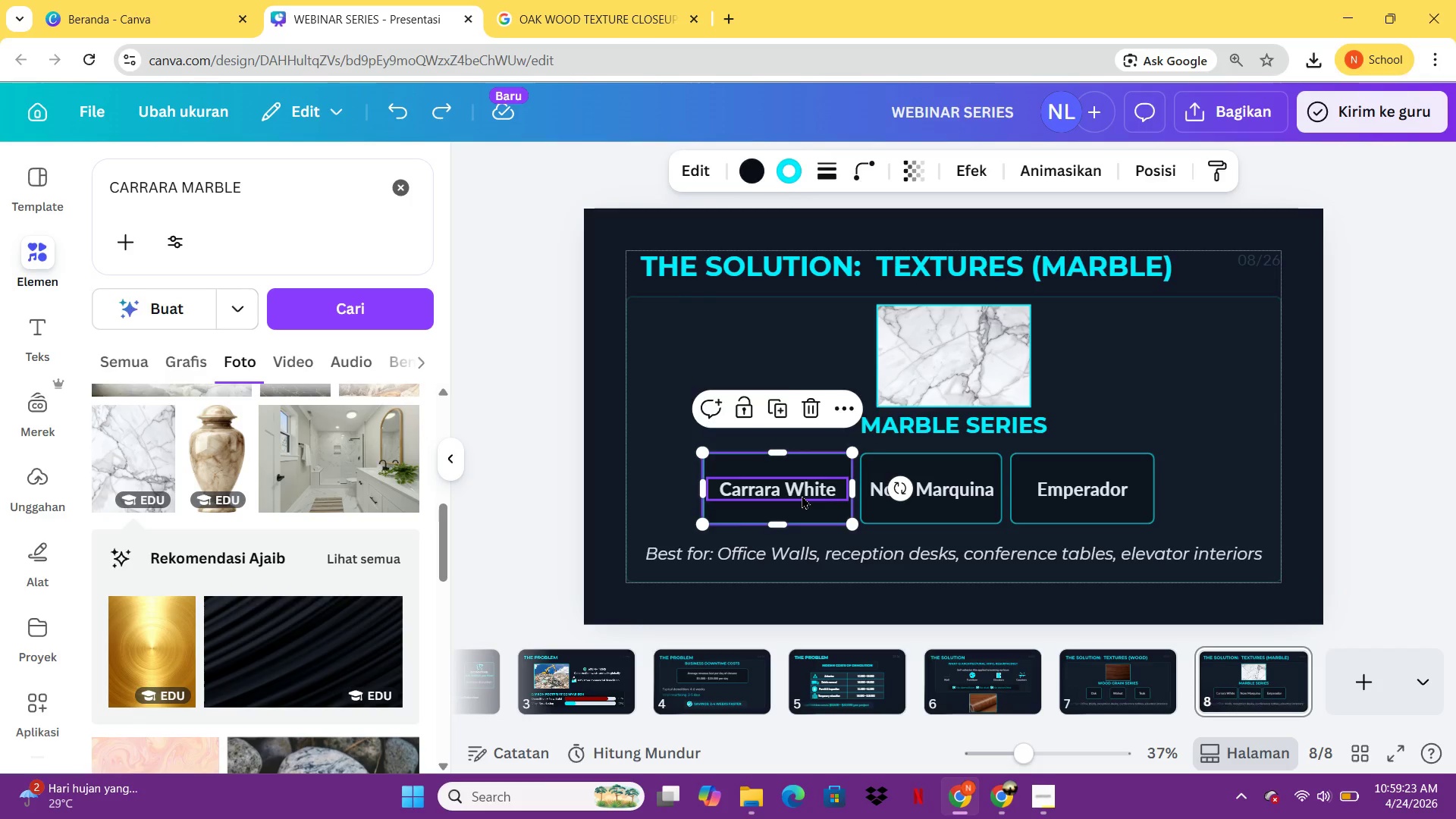 
left_click([802, 495])
 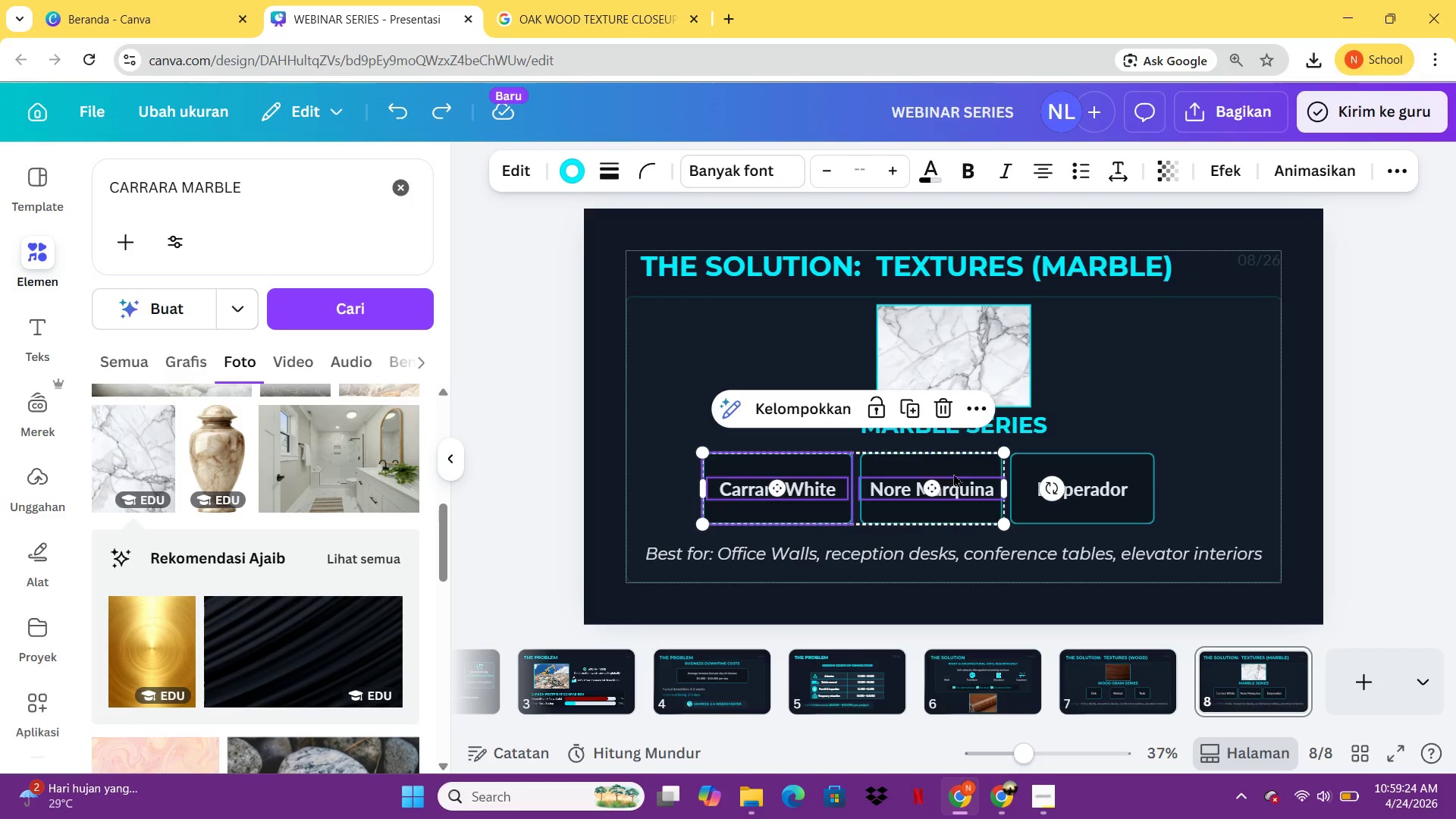 
double_click([953, 460])
 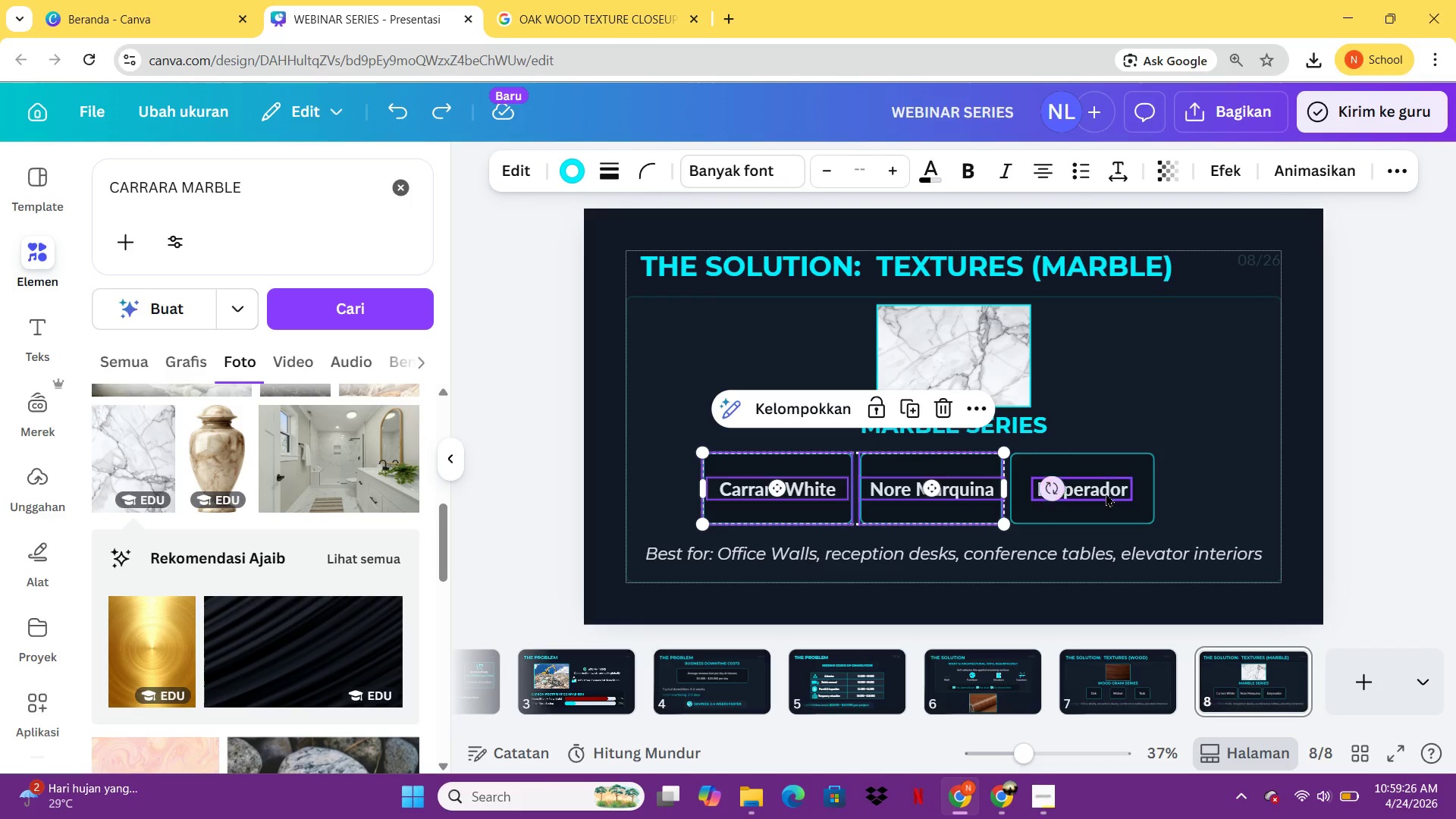 
left_click([1106, 493])
 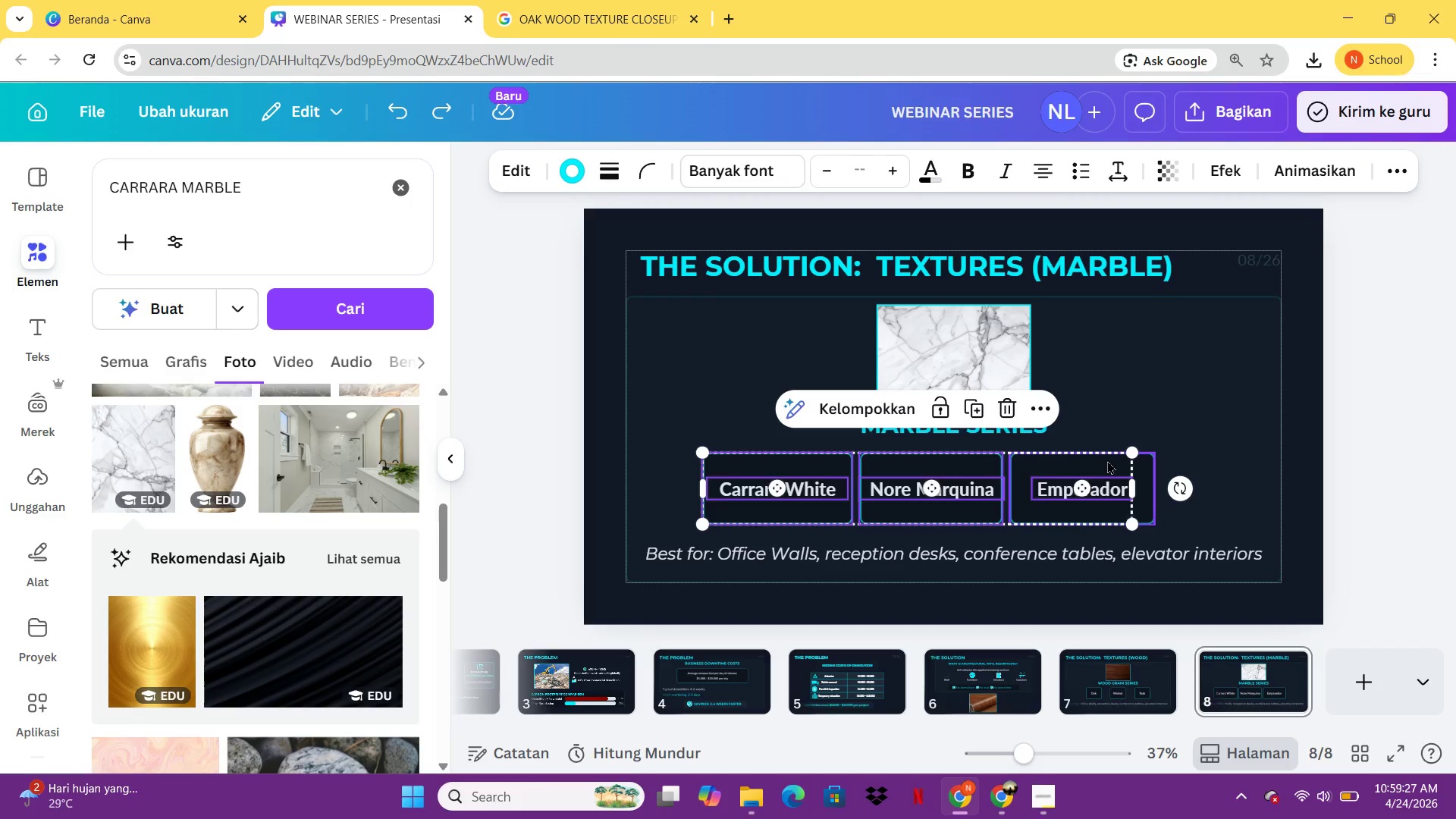 
left_click([1107, 460])
 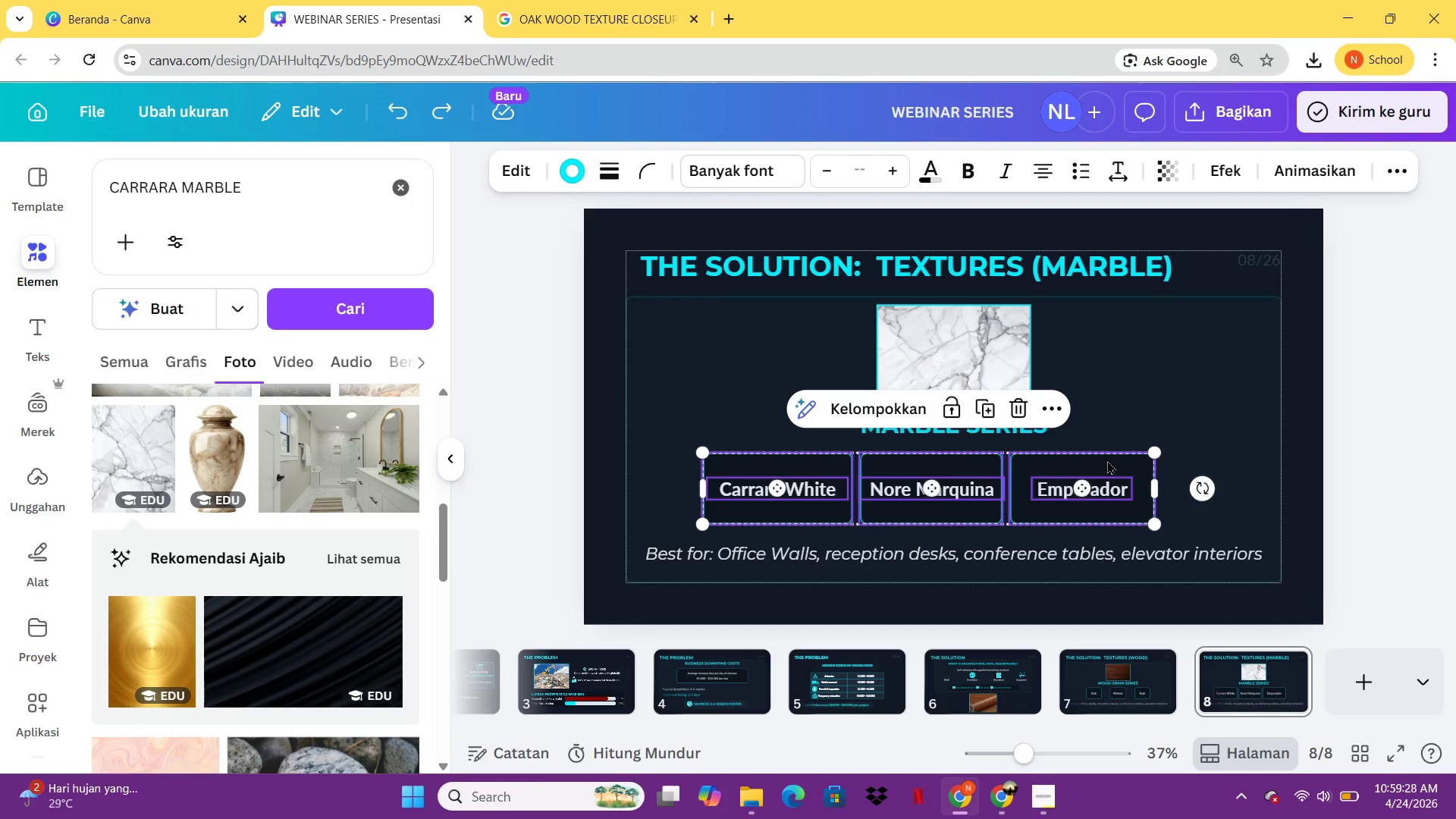 
key(Control+G)
 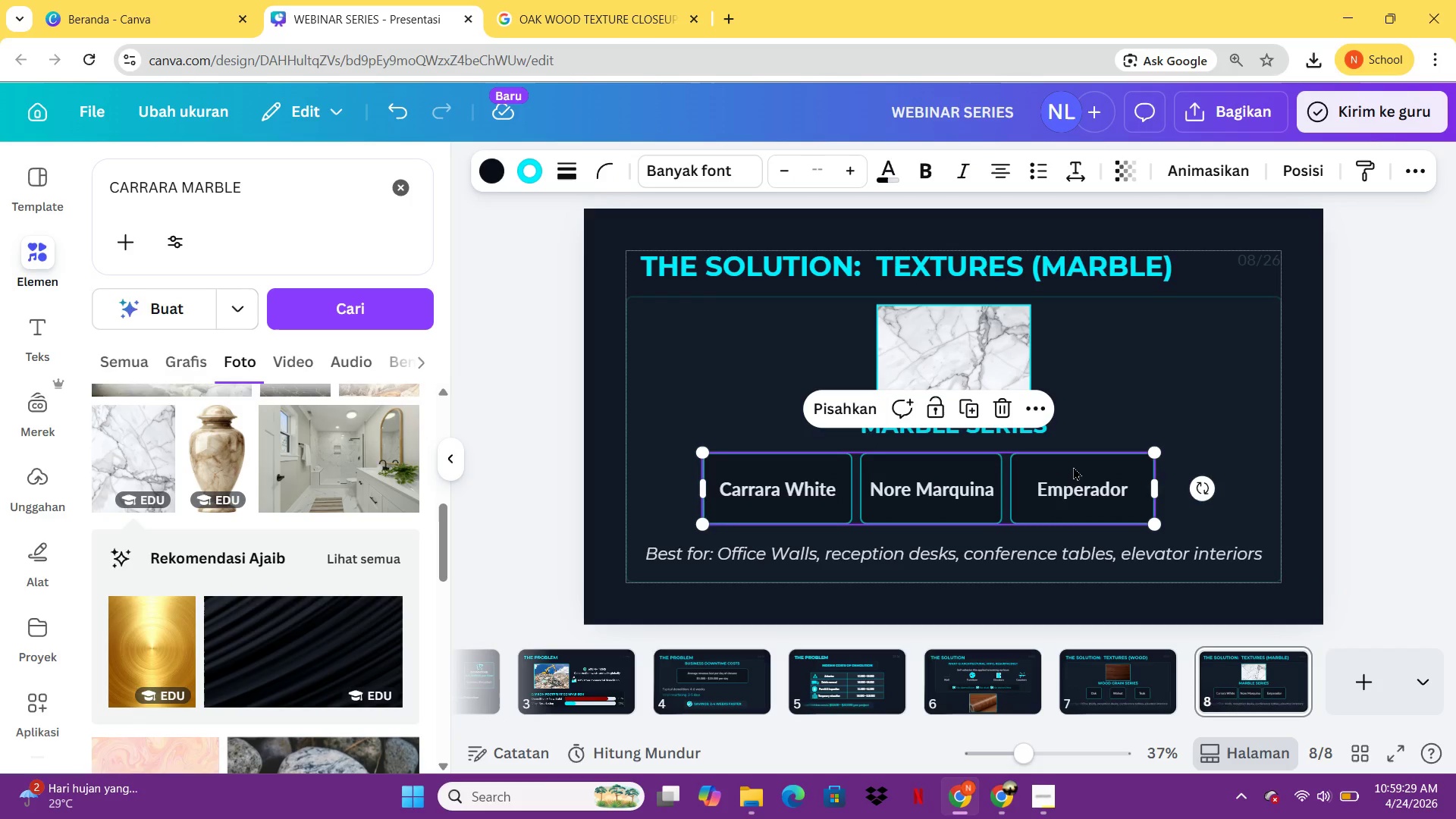 
left_click_drag(start_coordinate=[1073, 466], to_coordinate=[1094, 464])
 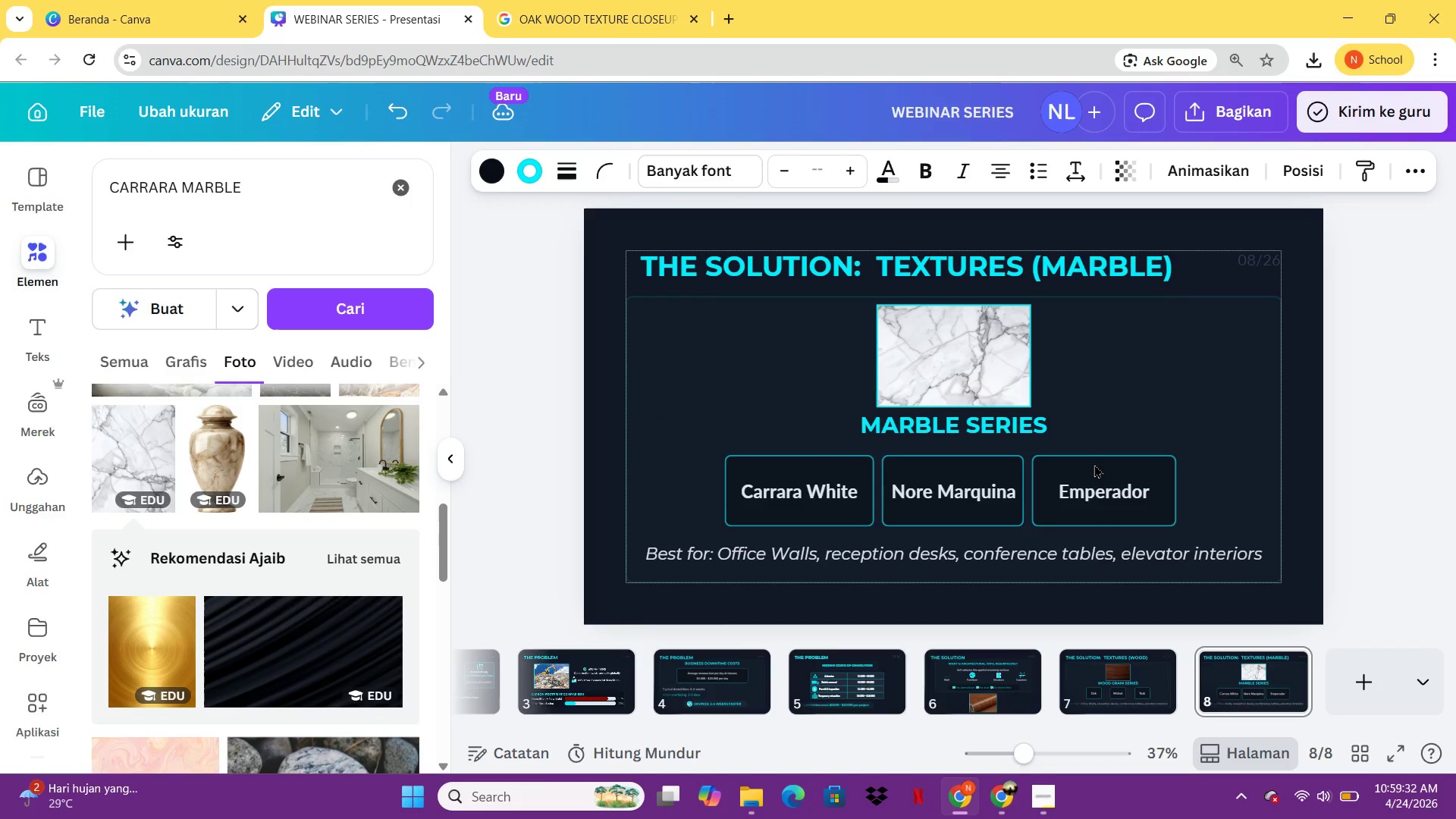 
hold_key(key=ArrowUp, duration=1.11)
 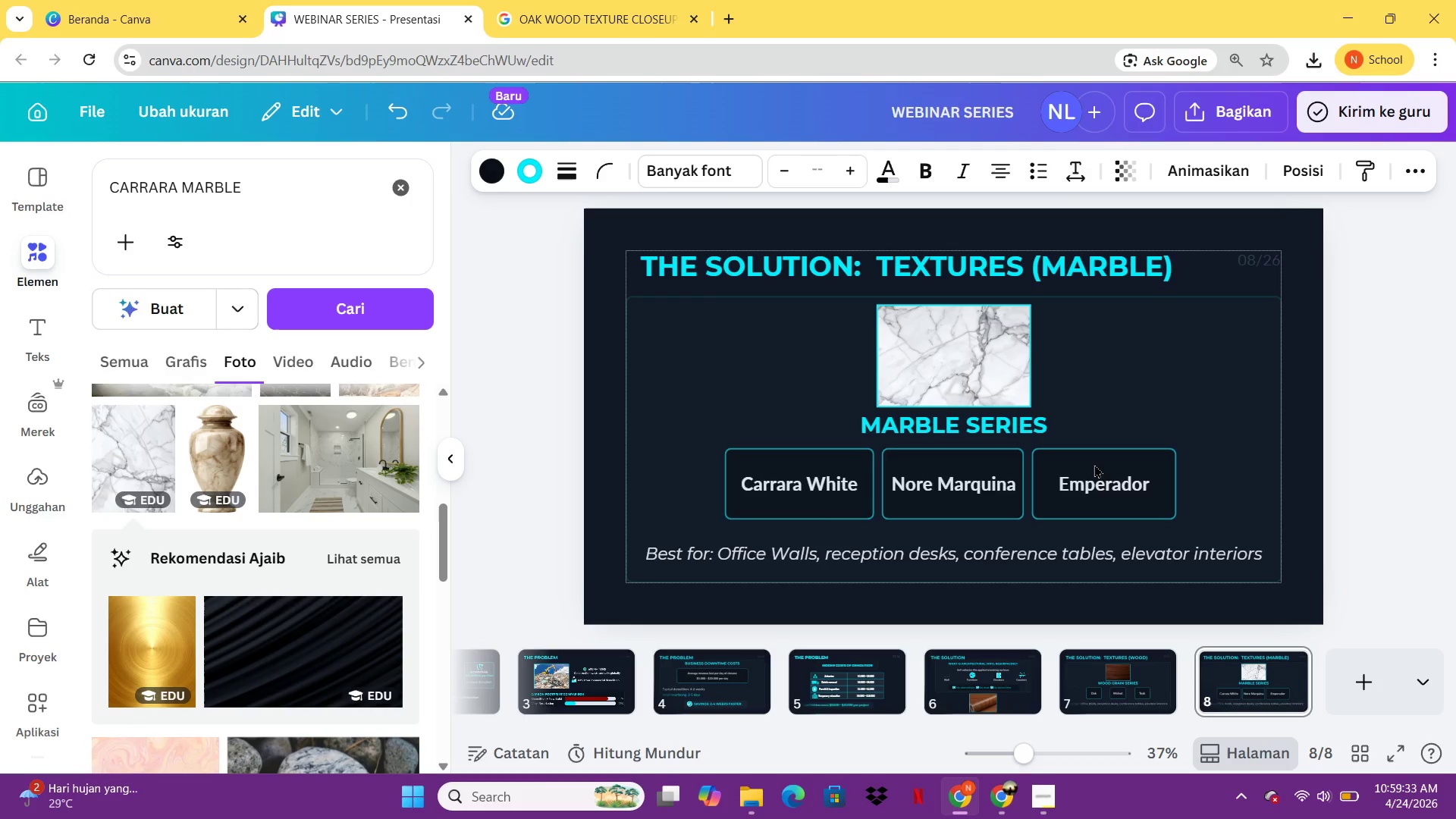 
key(ArrowUp)
 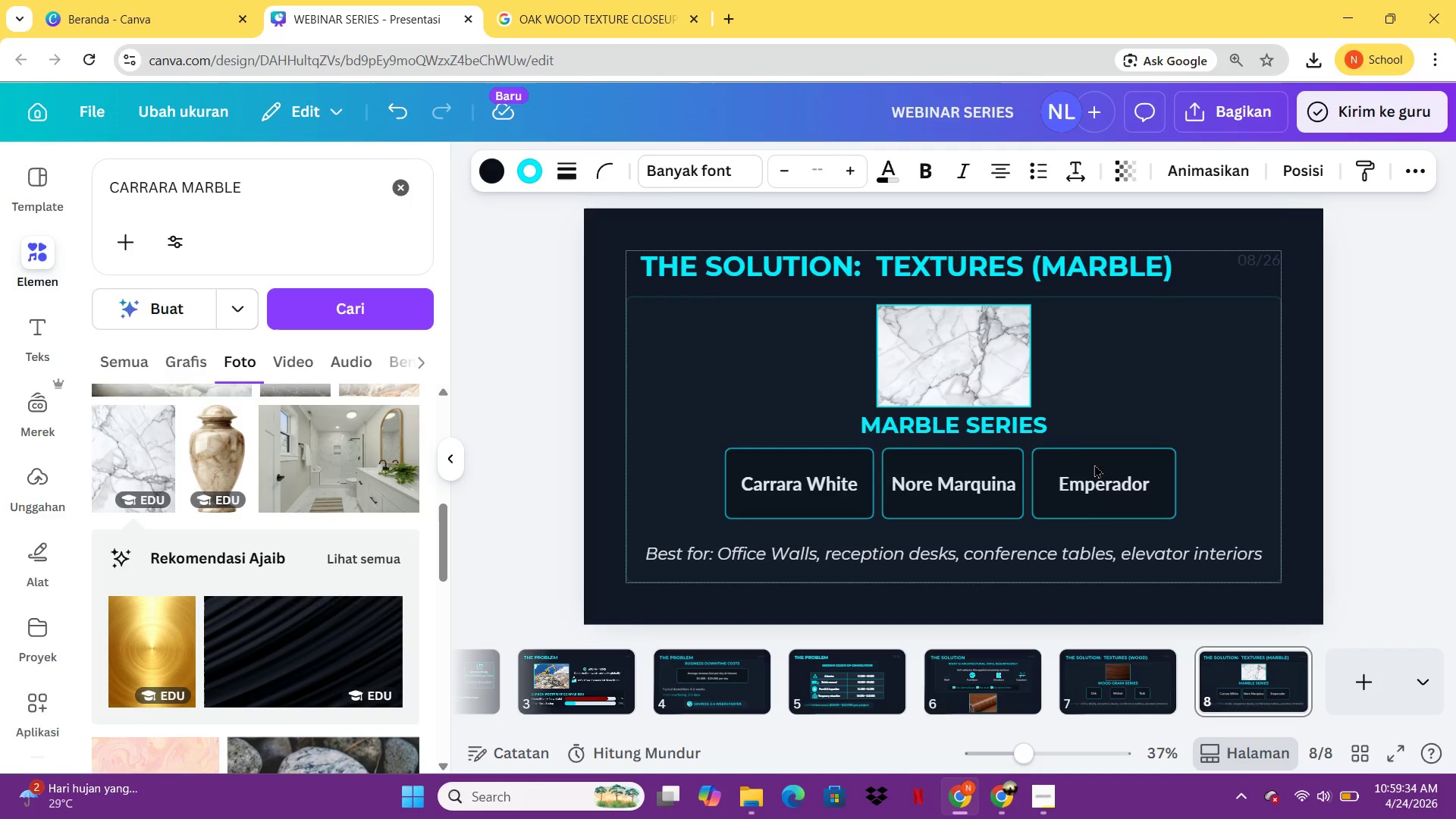 
key(ArrowUp)
 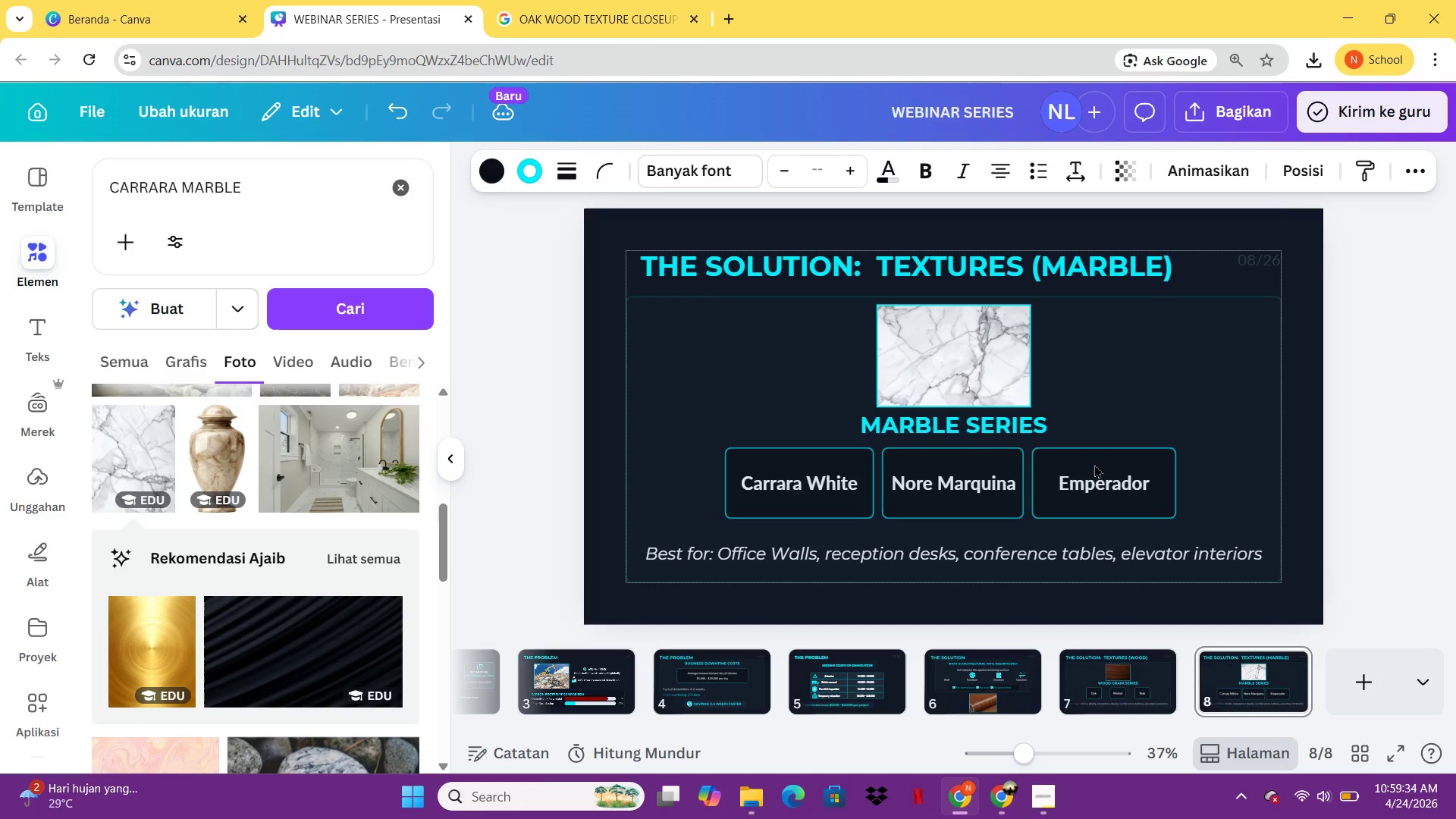 
key(ArrowUp)
 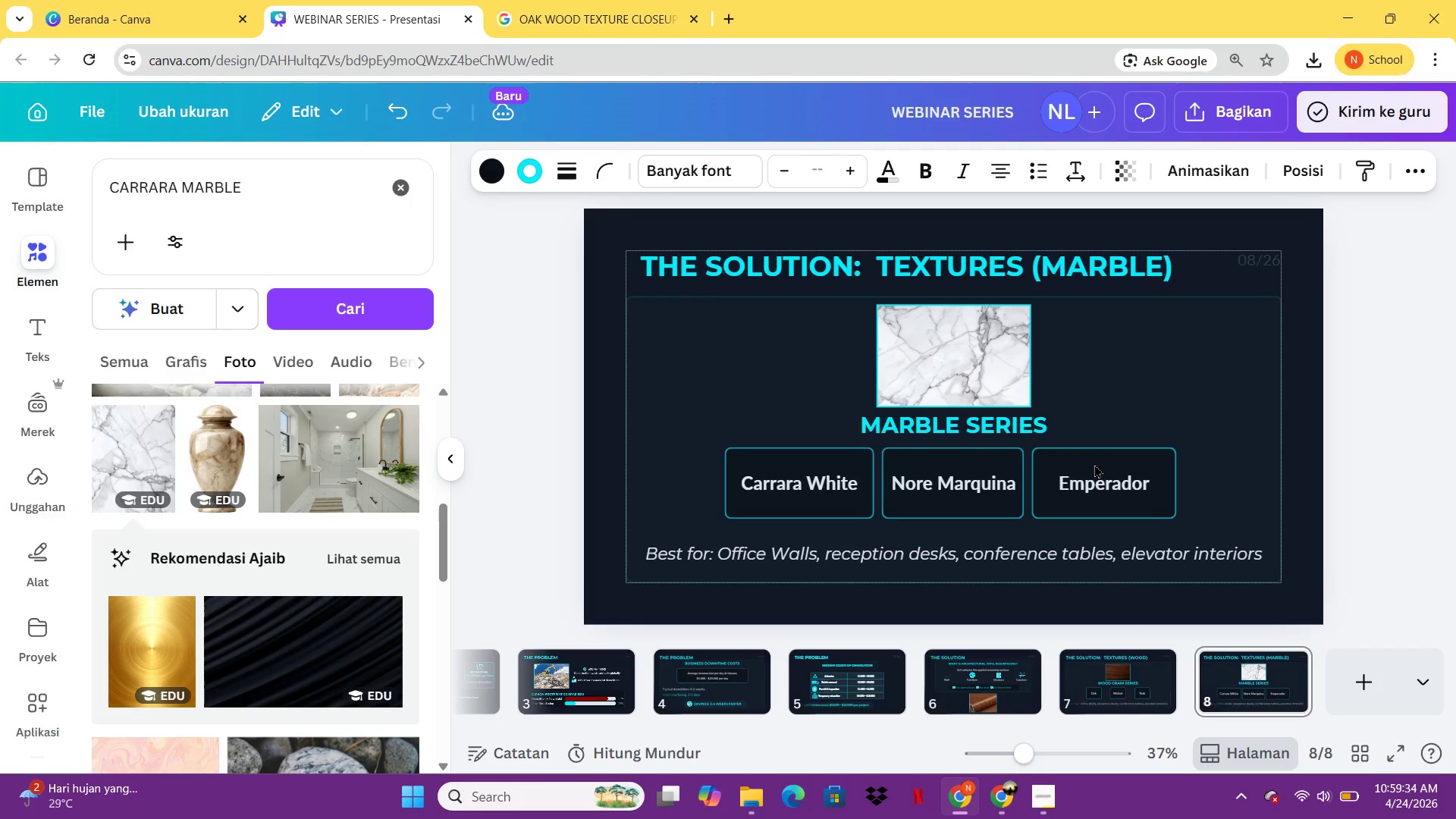 
key(ArrowUp)
 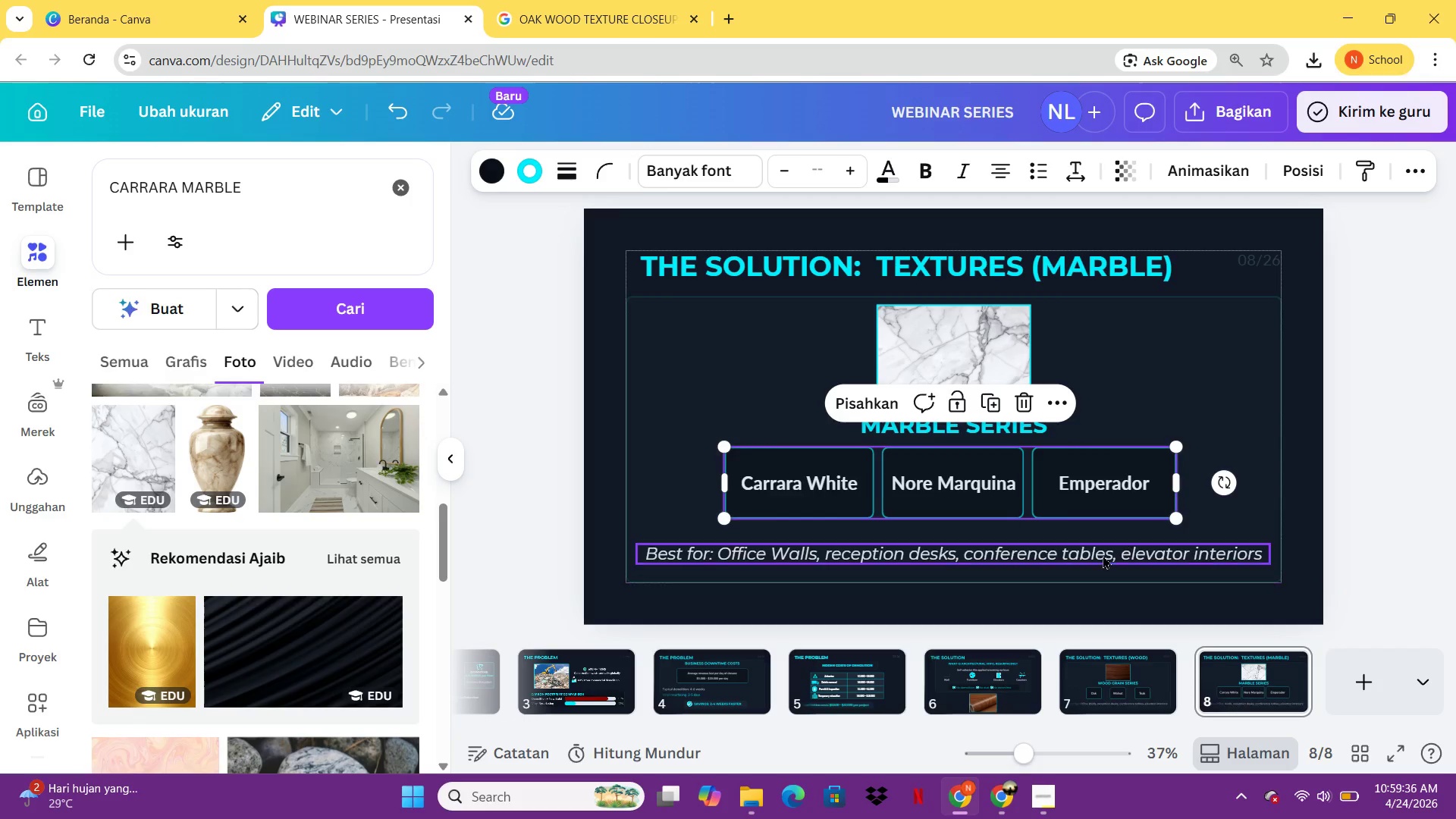 
double_click([1103, 555])
 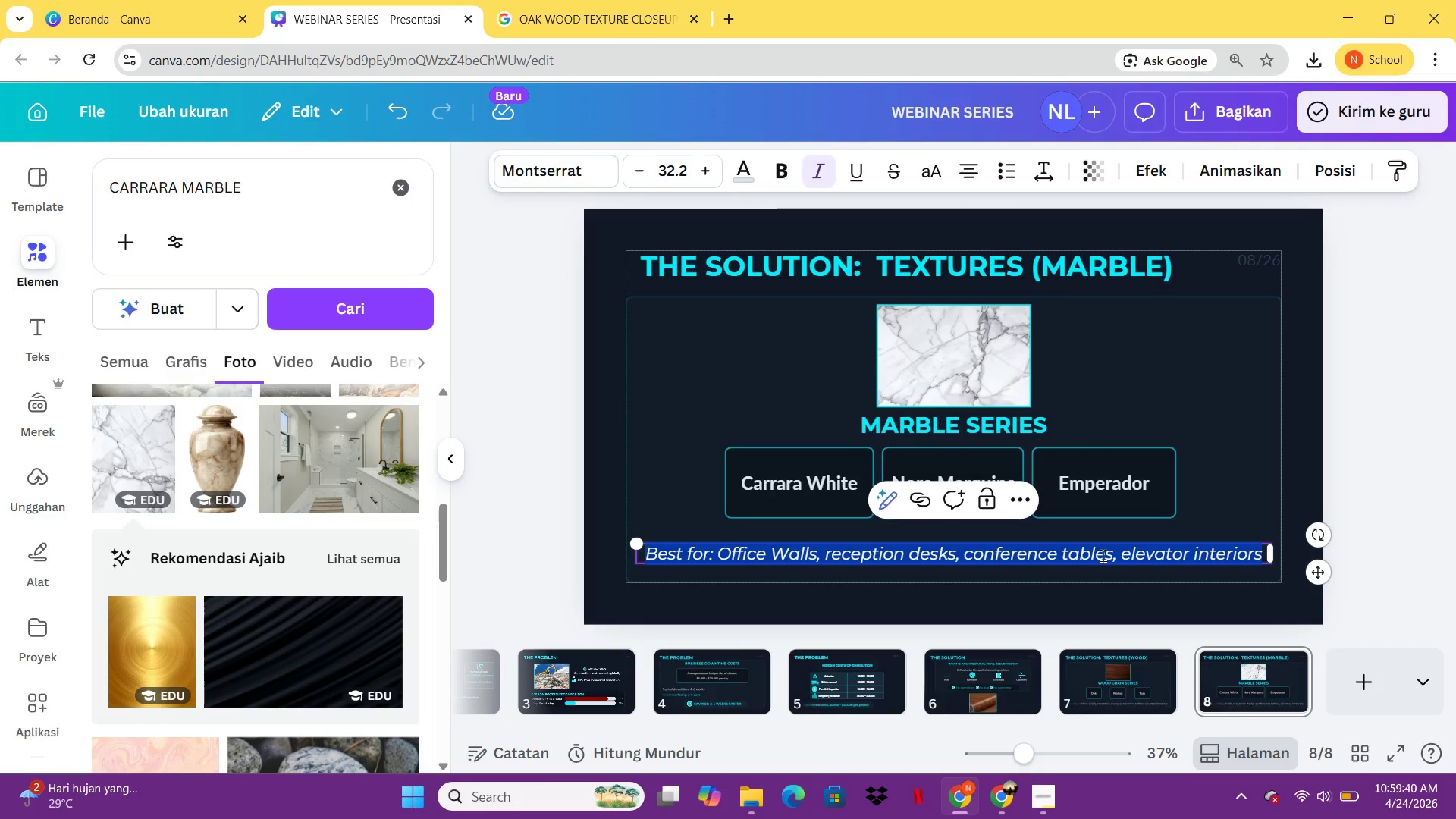 
wait(8.42)
 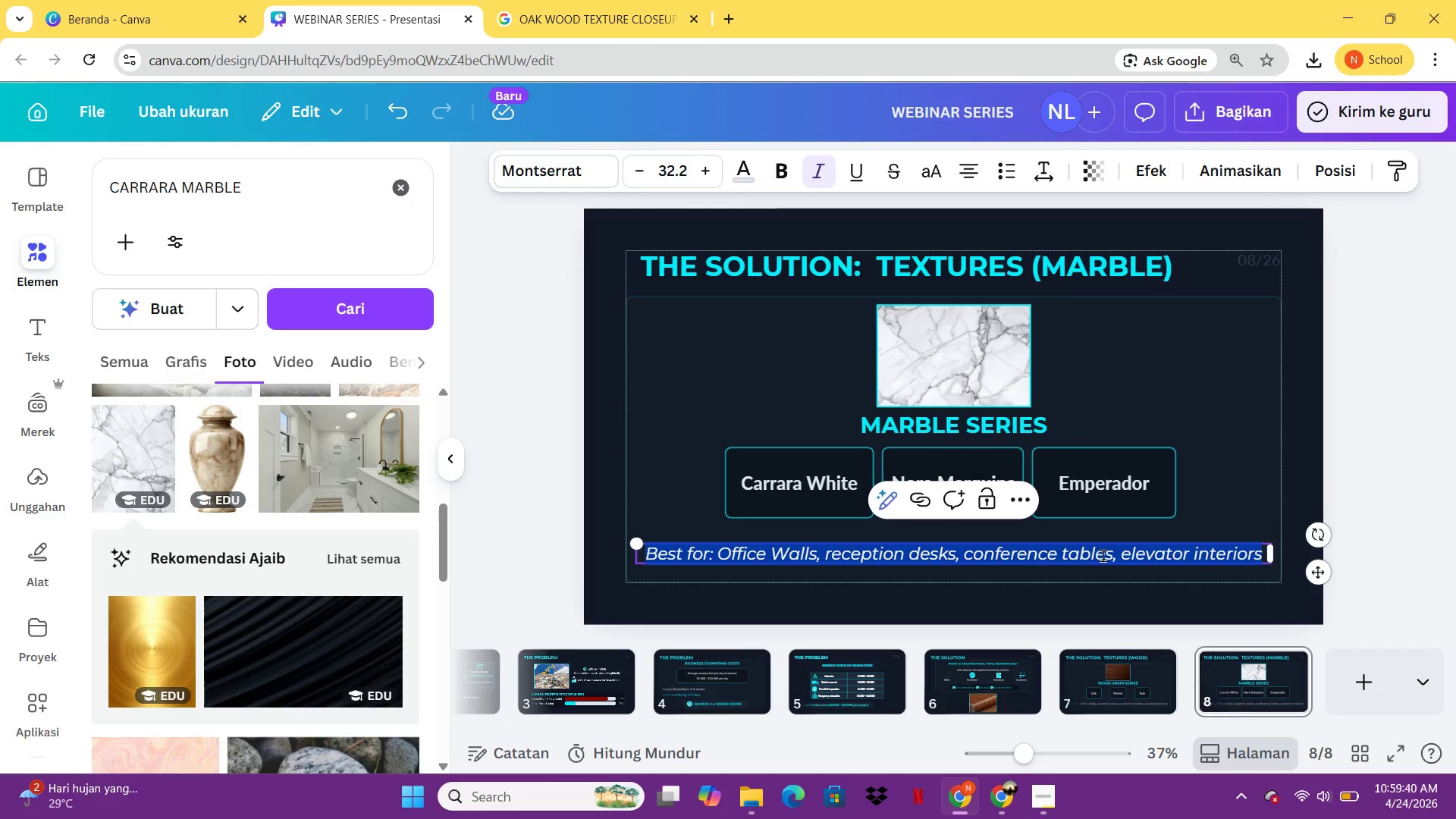 
left_click([1266, 554])
 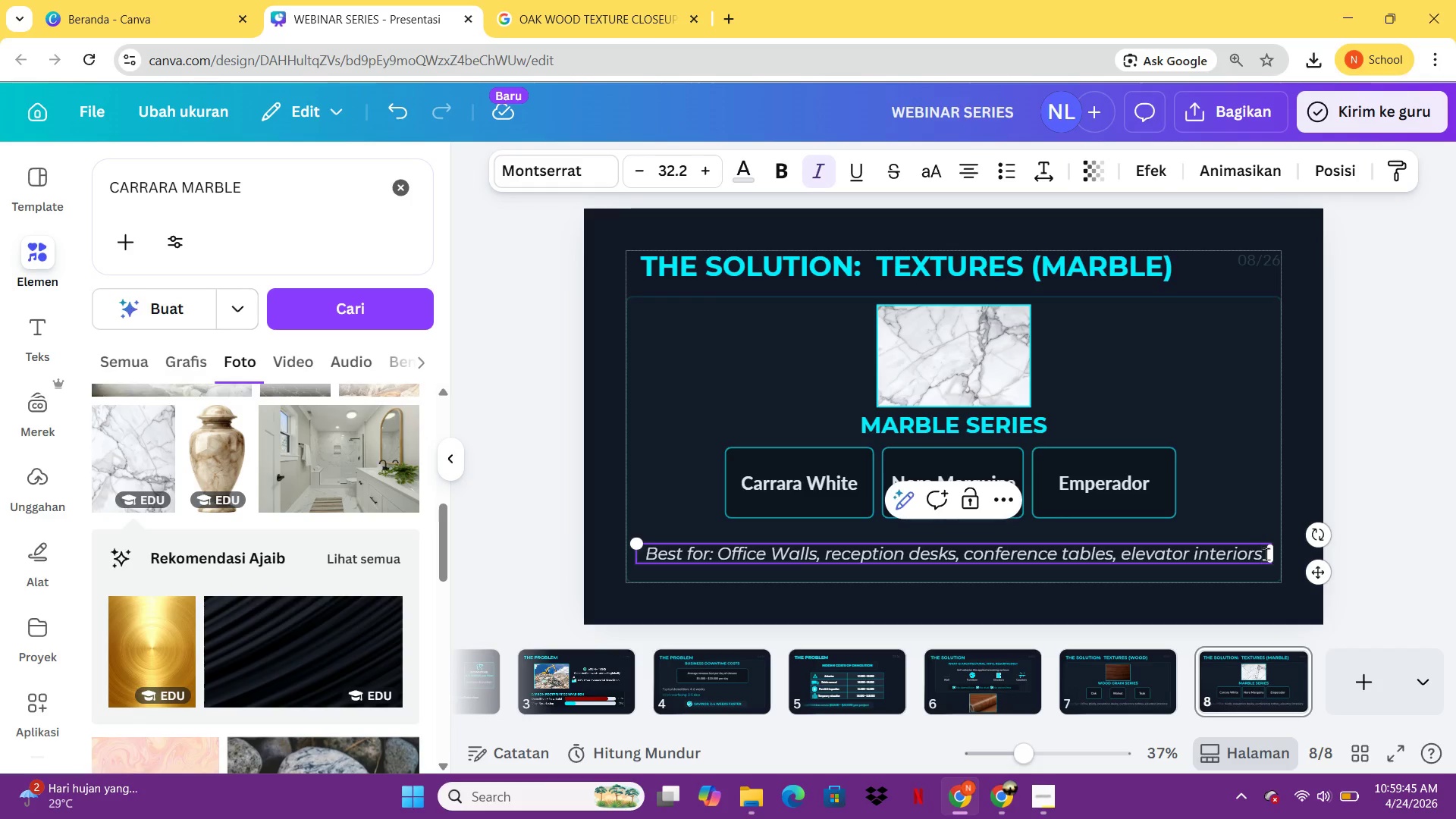 
left_click_drag(start_coordinate=[1266, 554], to_coordinate=[719, 558])
 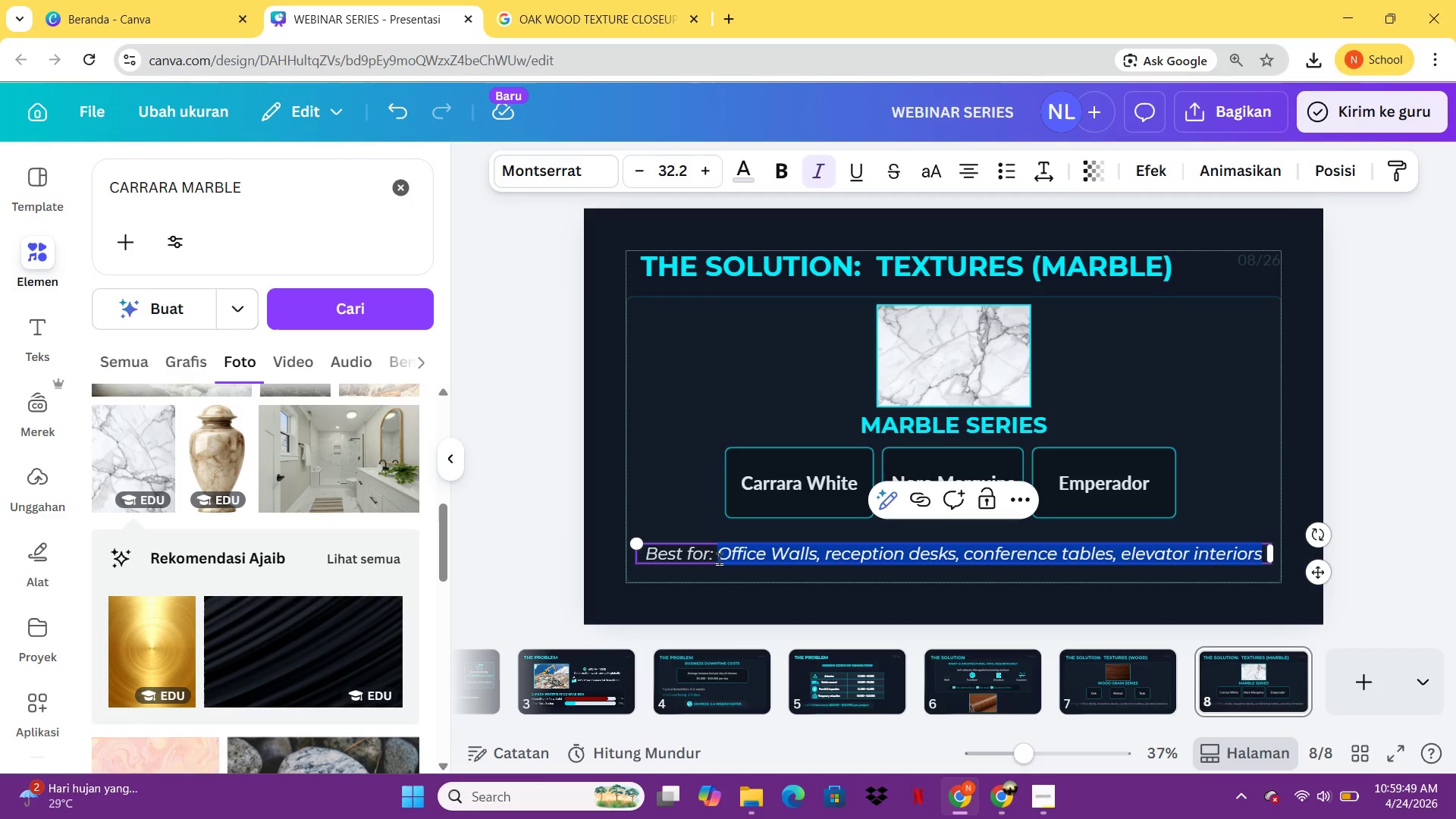 
type(Lobby Wa)
key(Backspace)
key(Backspace)
type(walls, eleav)
key(Backspace)
key(Backspace)
type(vator cabs, bathroom vanitiies)
key(Backspace)
key(Backspace)
key(Backspace)
type(es, acces)
key(Backspace)
type(m)
key(Backspace)
key(Backspace)
type(nt )
key(Backspace)
key(Backspace)
key(Backspace)
type(ent panle)
key(Backspace)
key(Backspace)
key(Backspace)
type(e)
key(Backspace)
type(nels)
 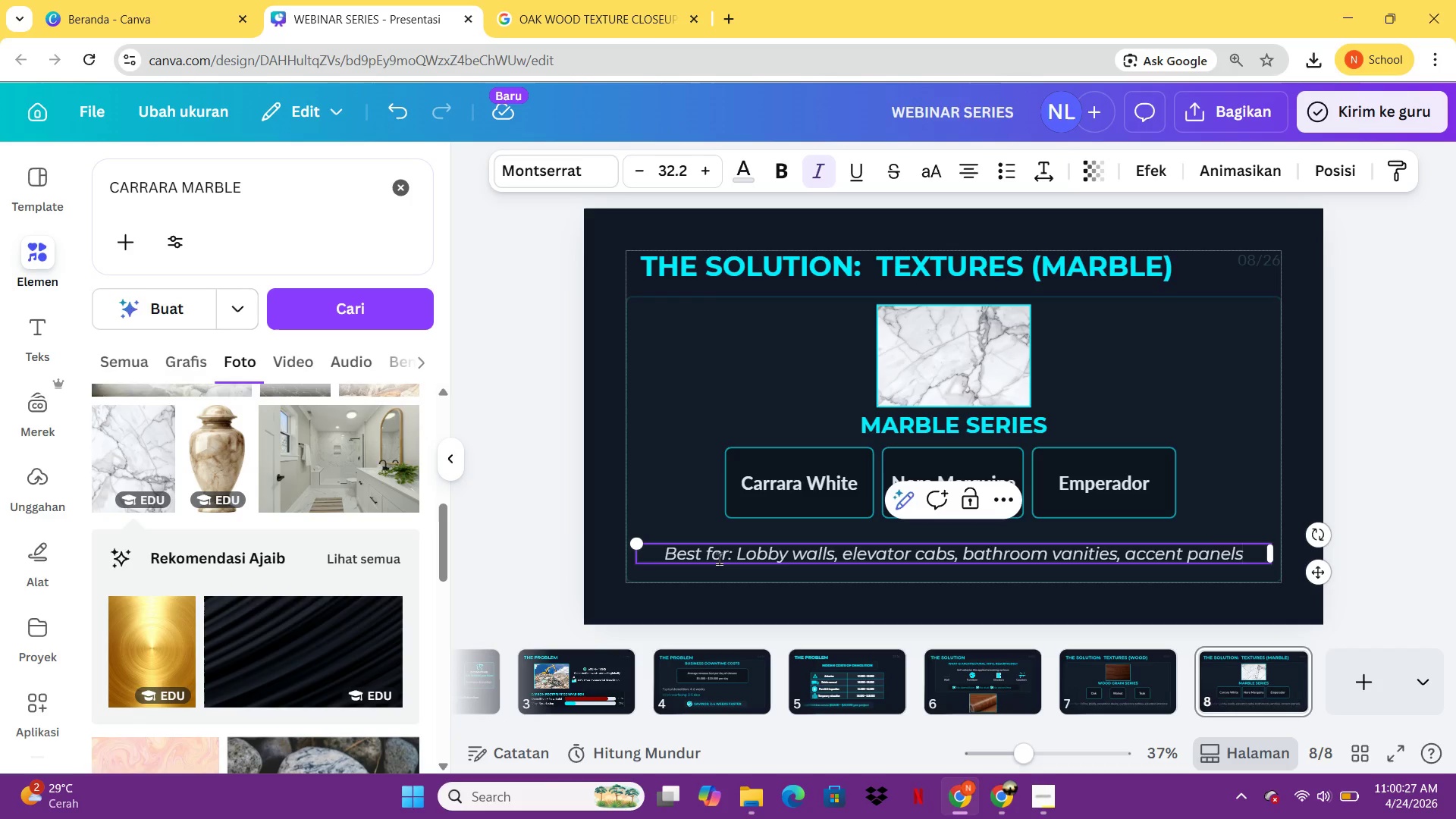 
wait(5.7)
 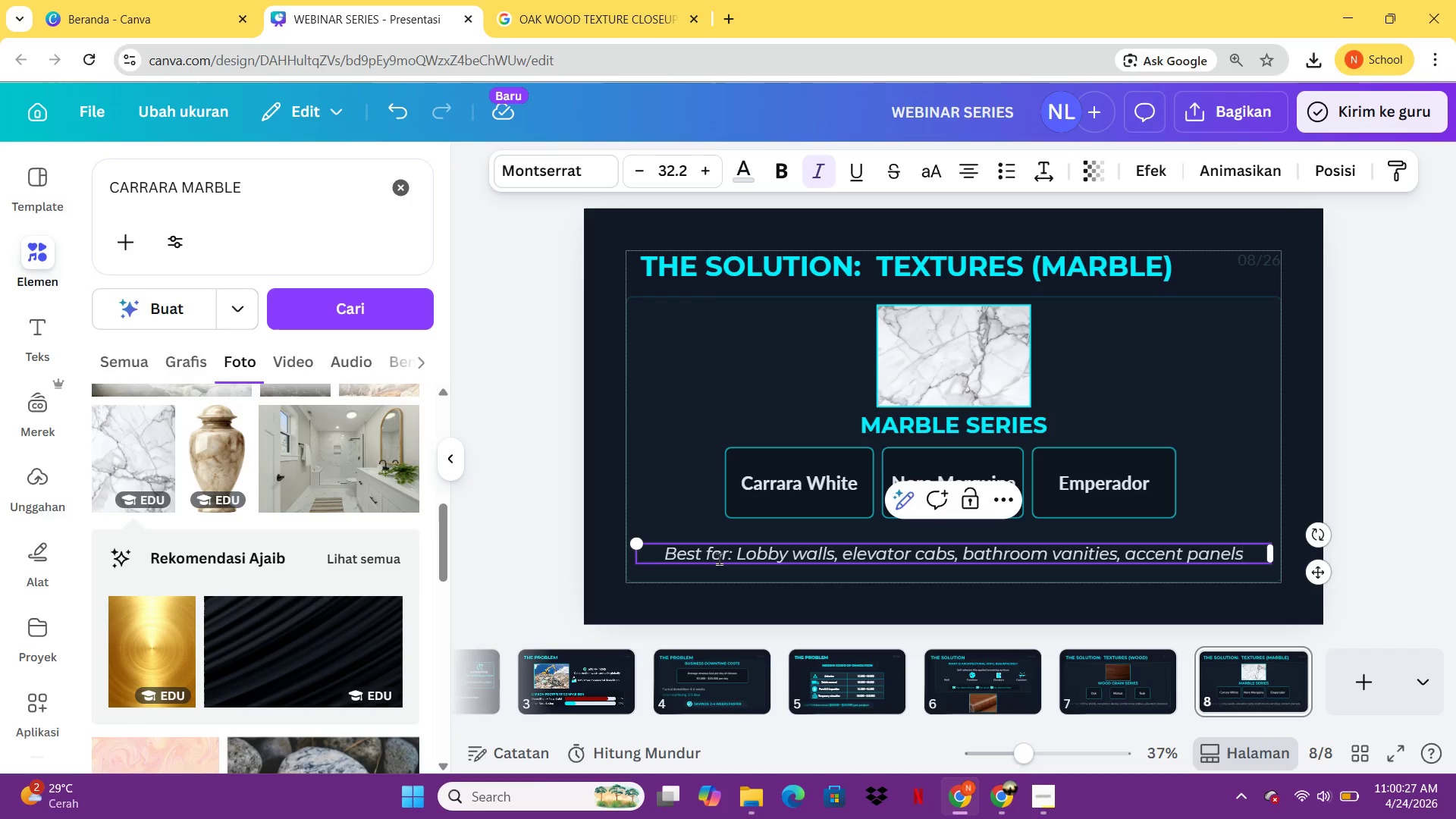 
left_click([1368, 436])
 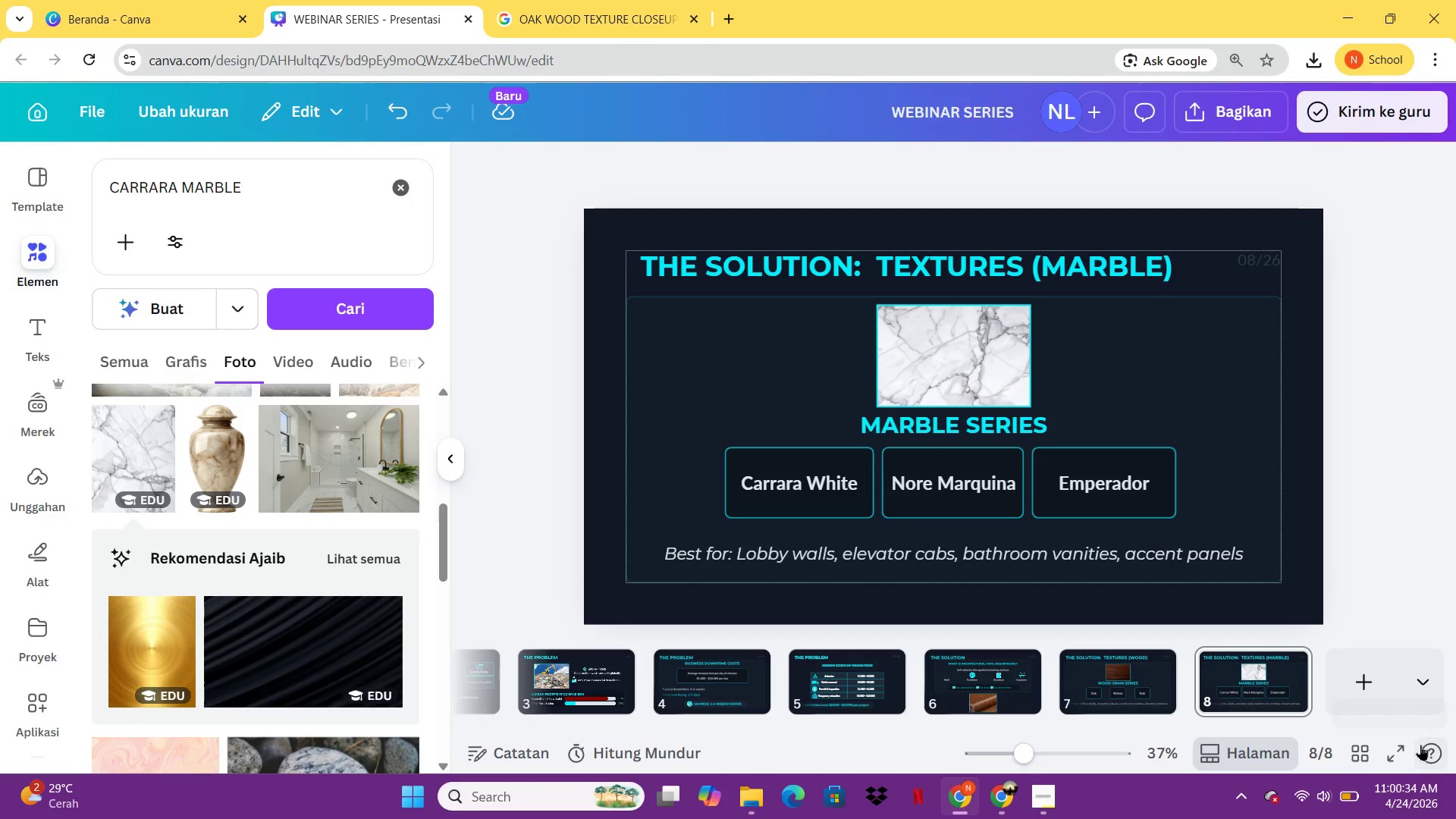 
left_click([1390, 755])
 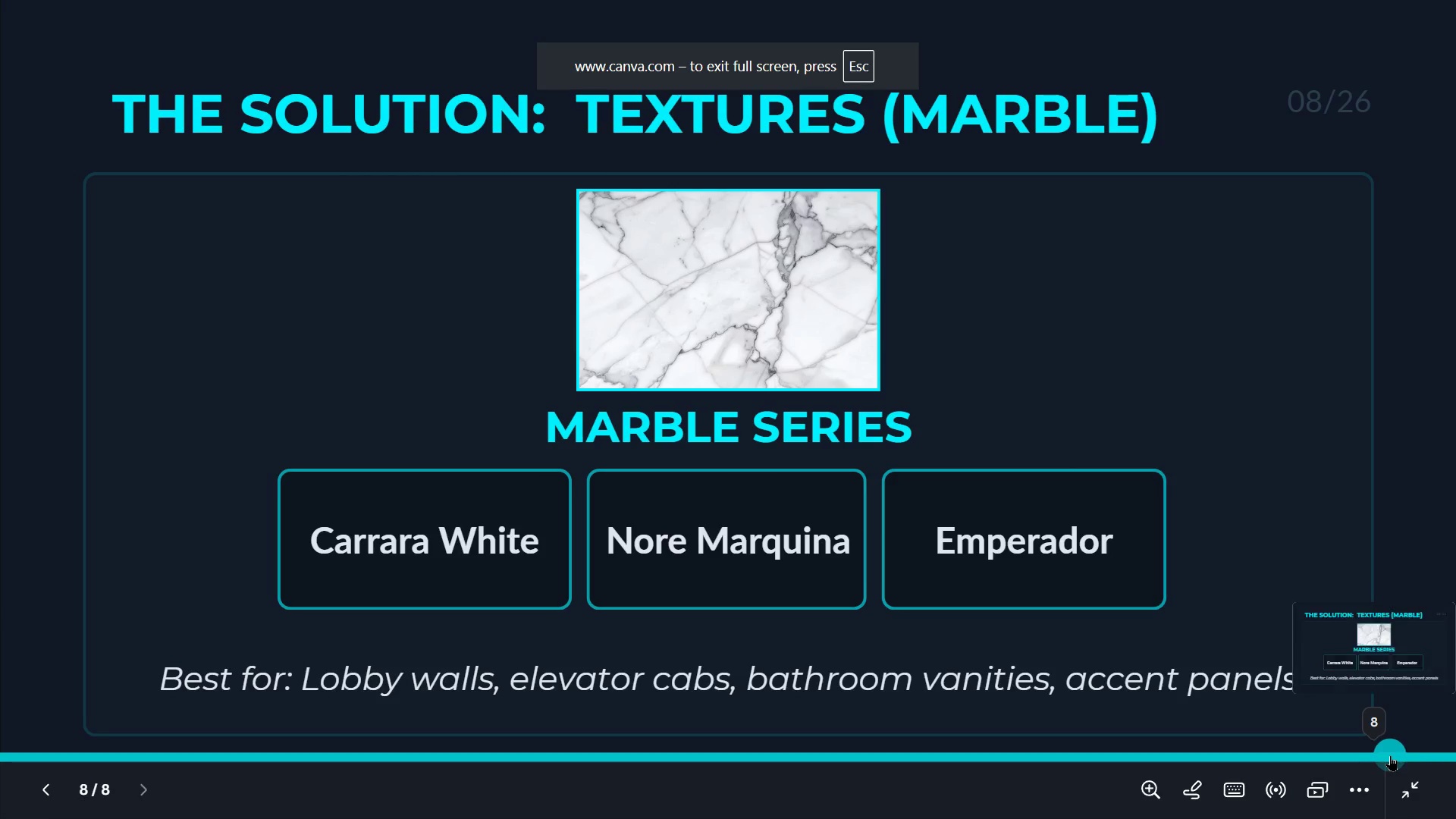 
key(Escape)
 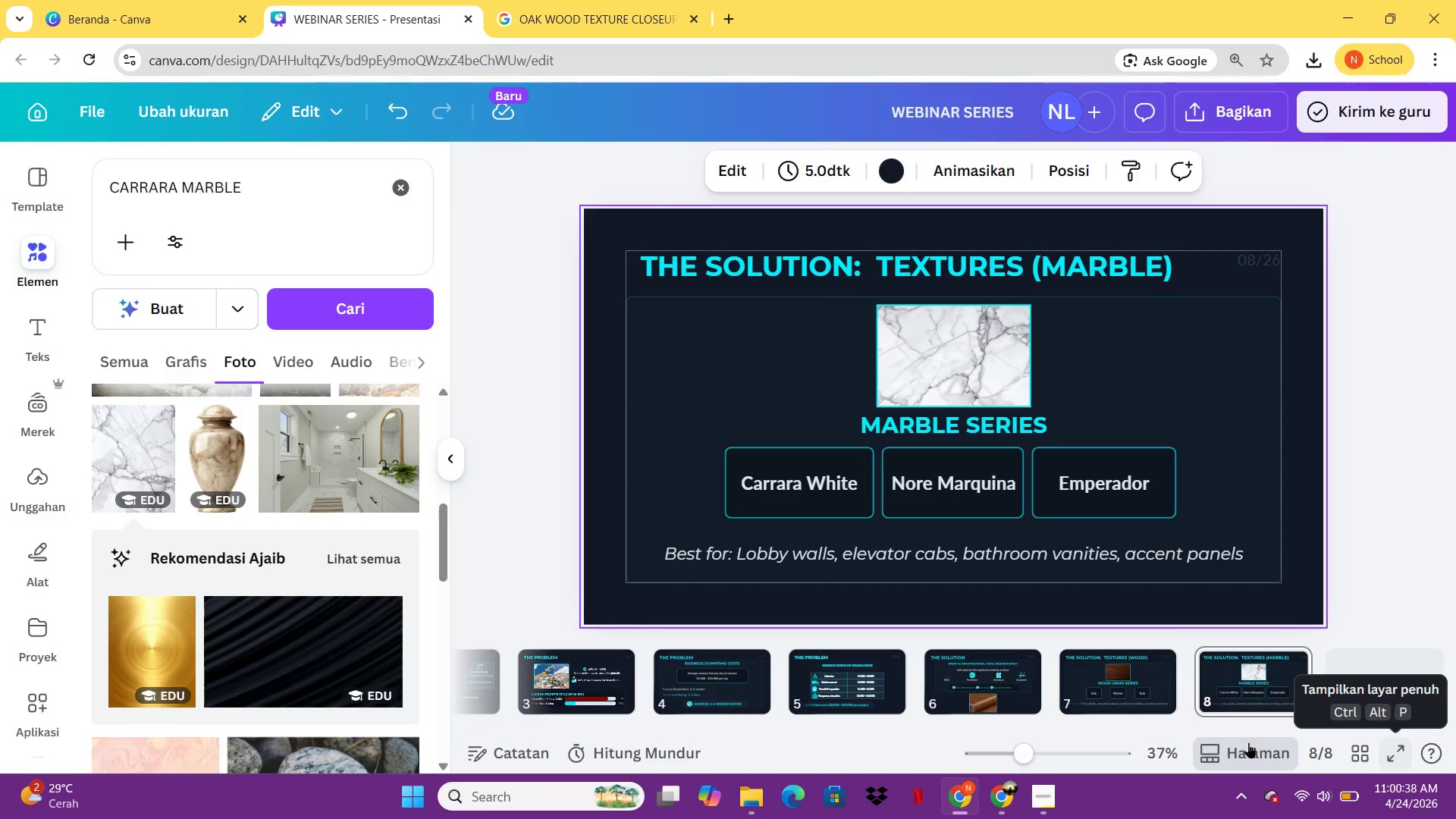 
mouse_move([1116, 694])
 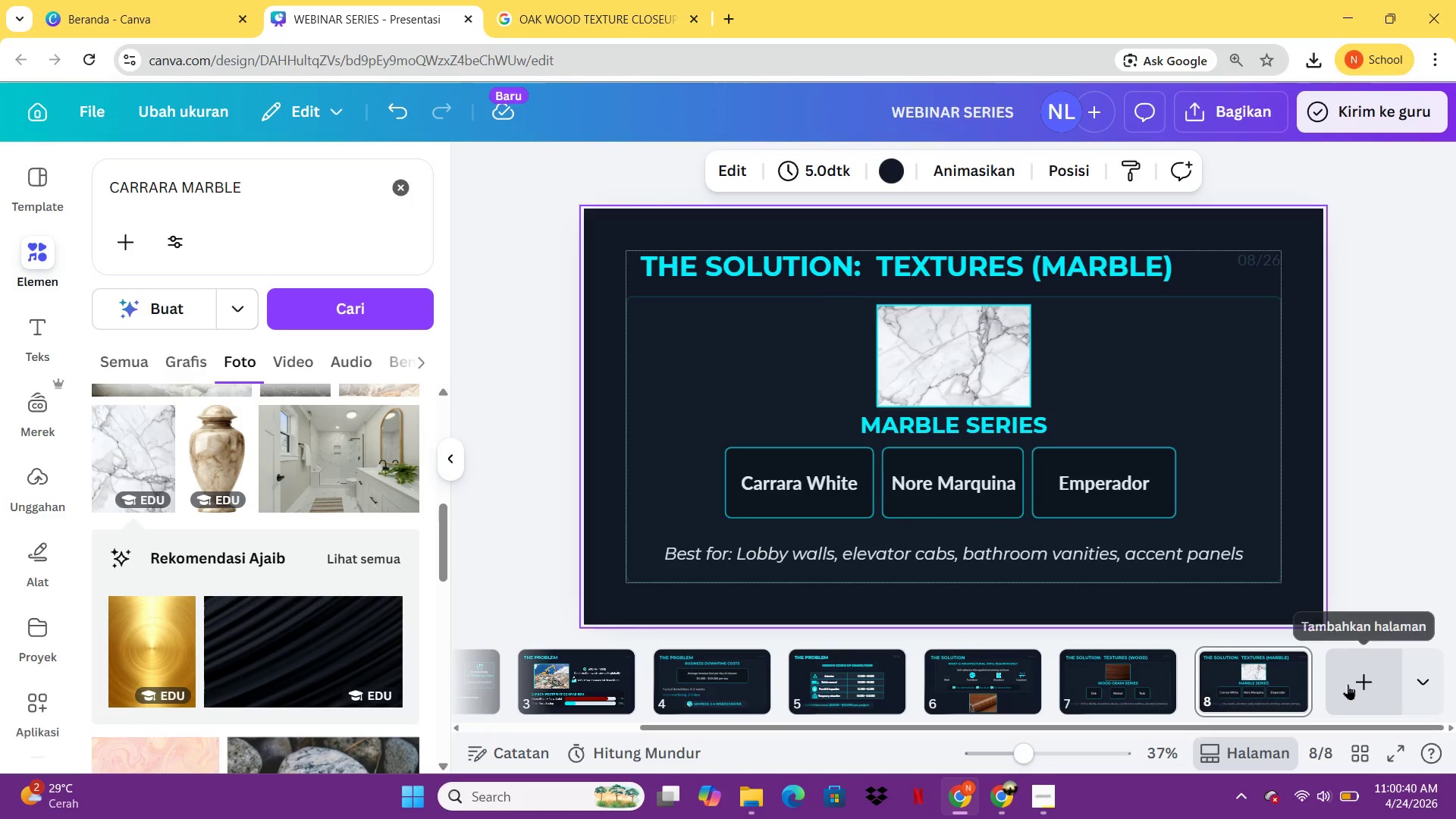 
left_click([1348, 684])
 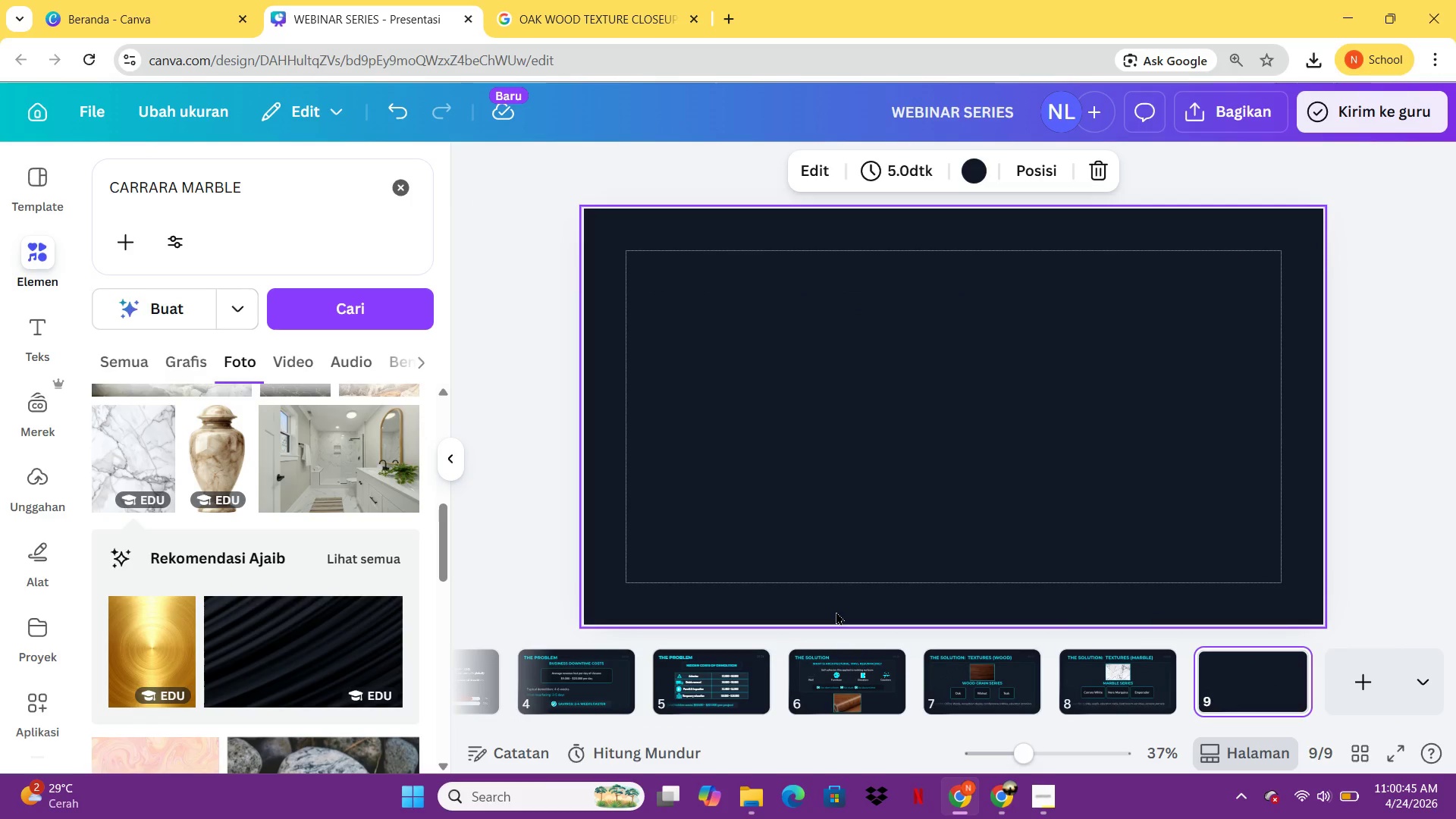 
wait(9.33)
 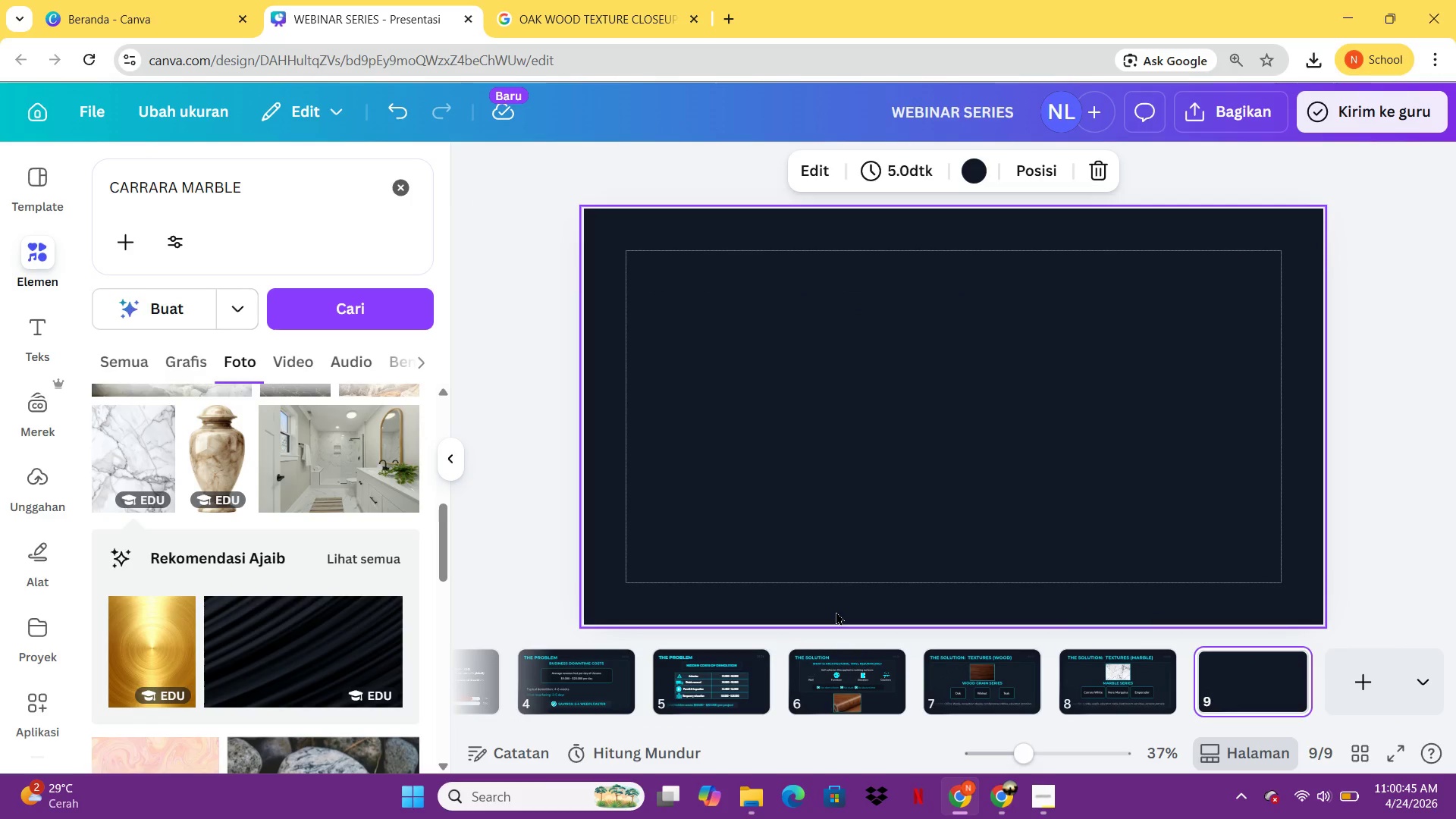 
left_click([1142, 676])
 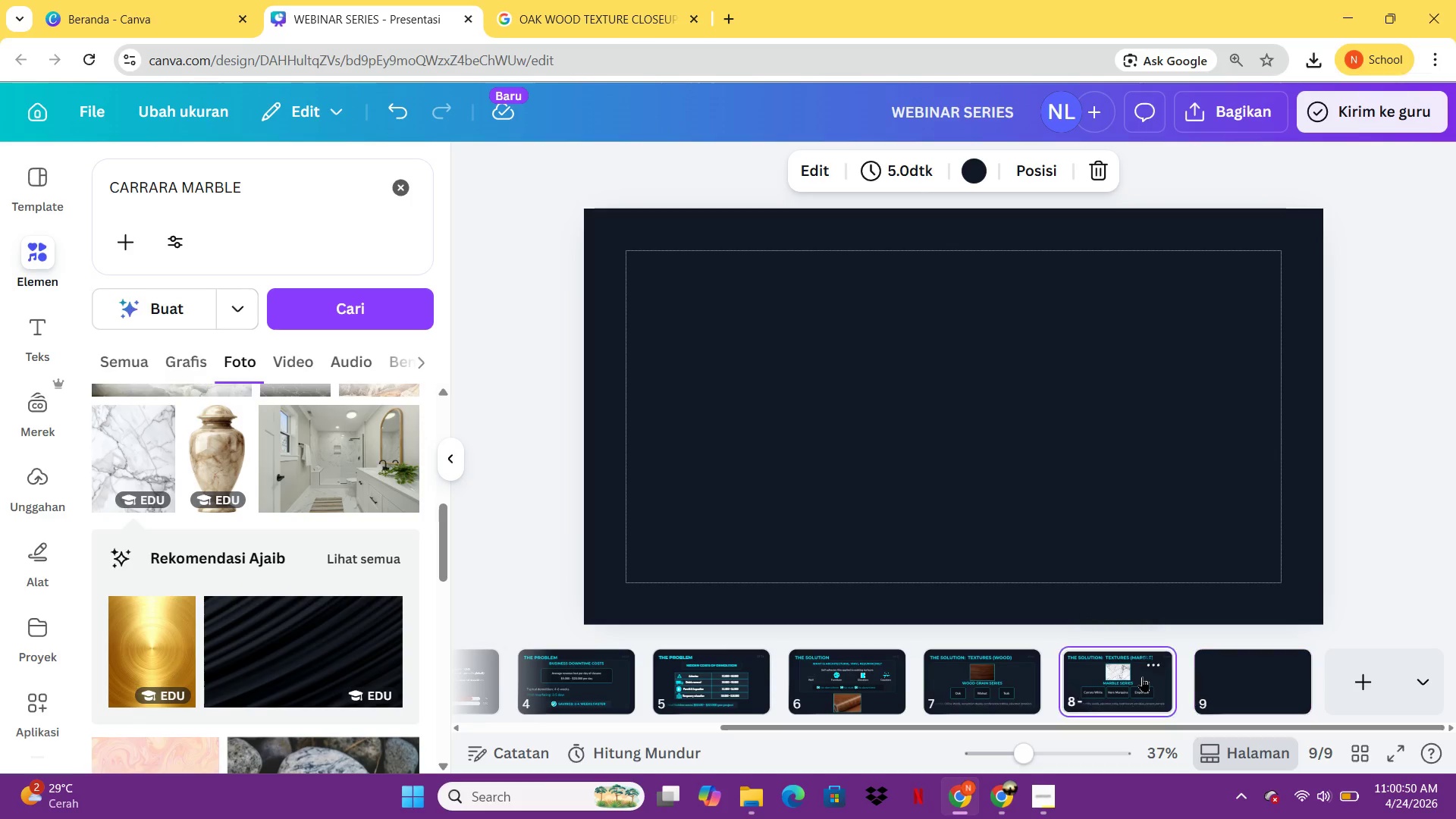 
right_click([1142, 676])
 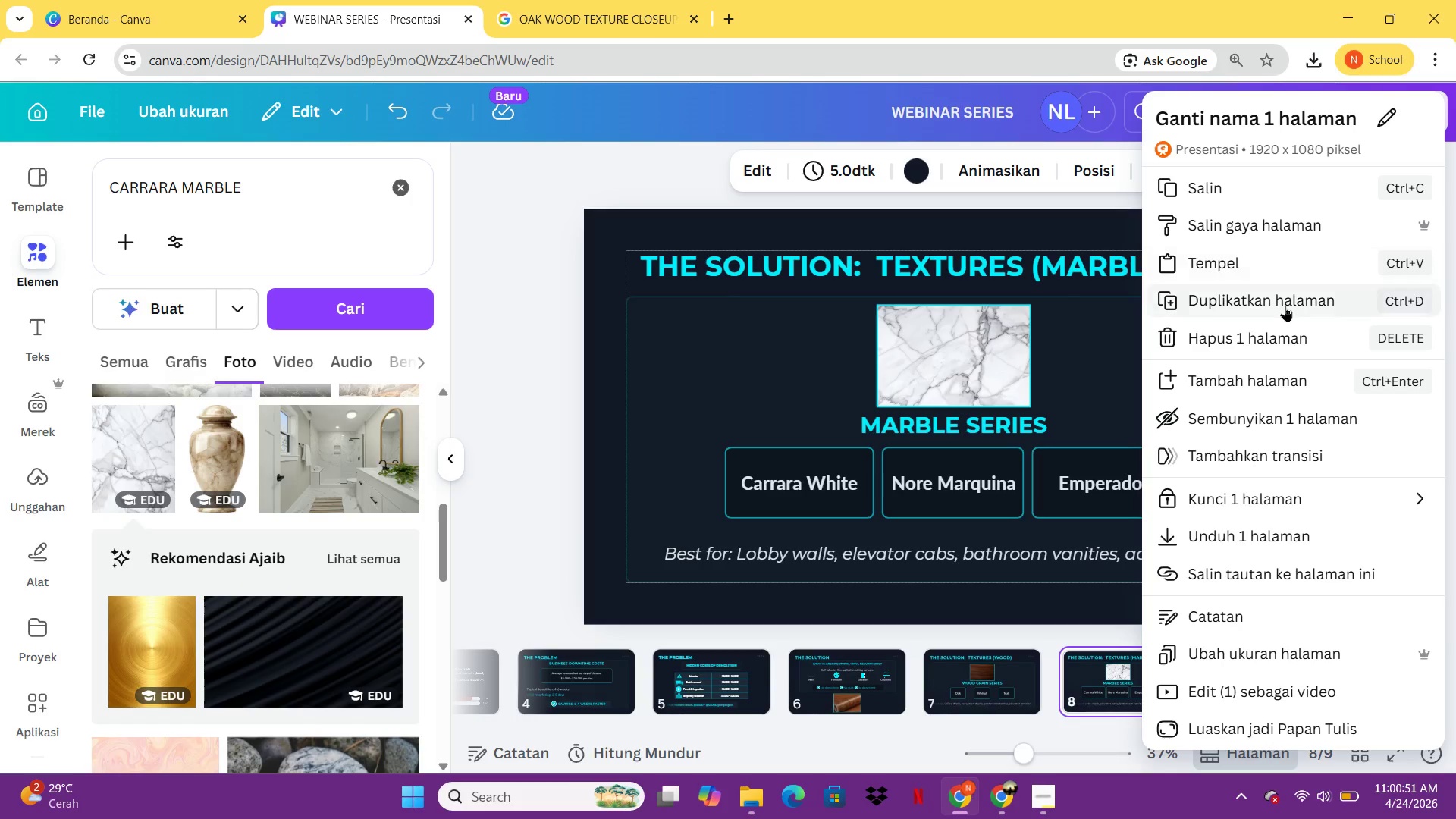 
left_click([1285, 306])
 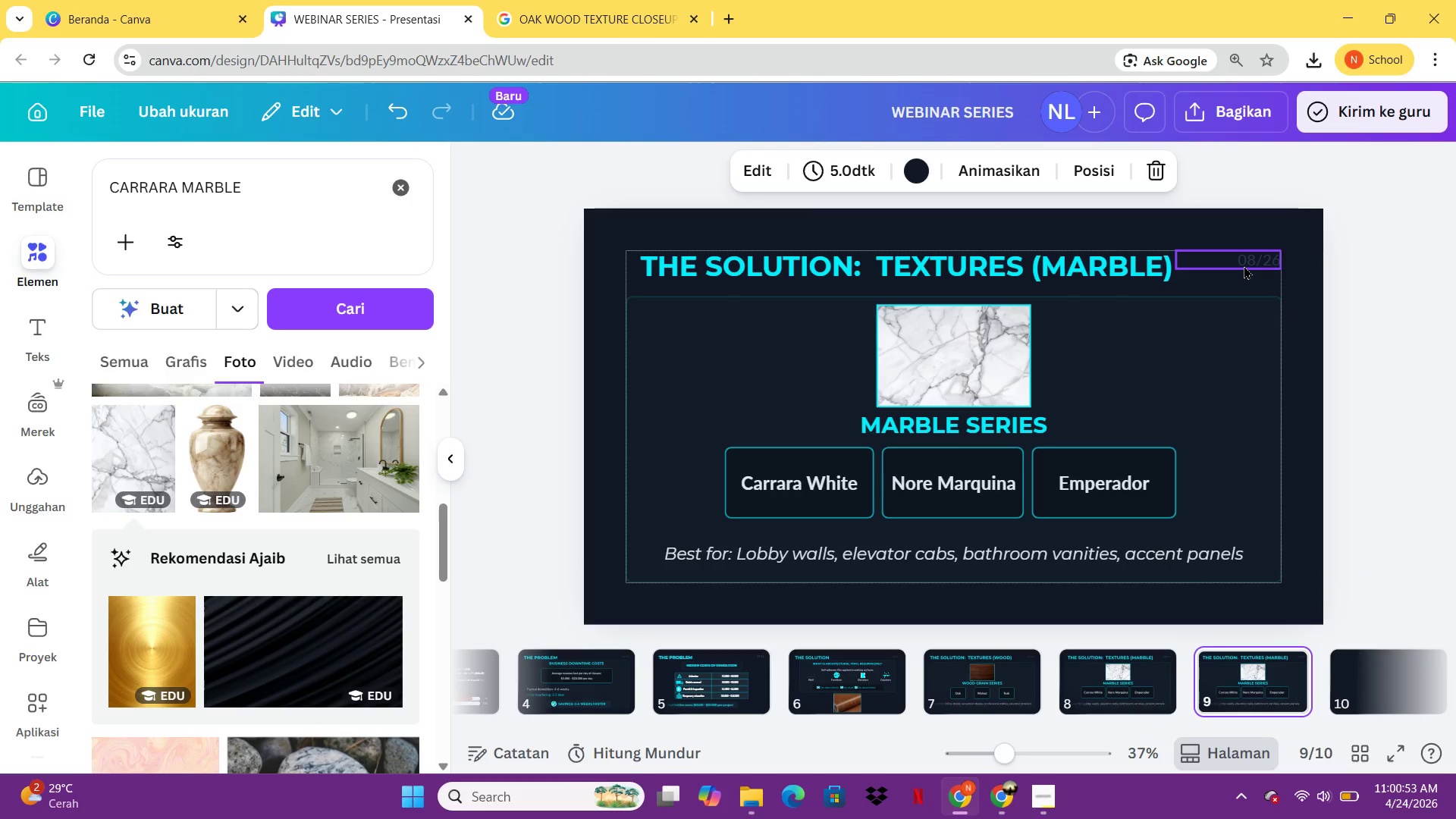 
double_click([1244, 265])
 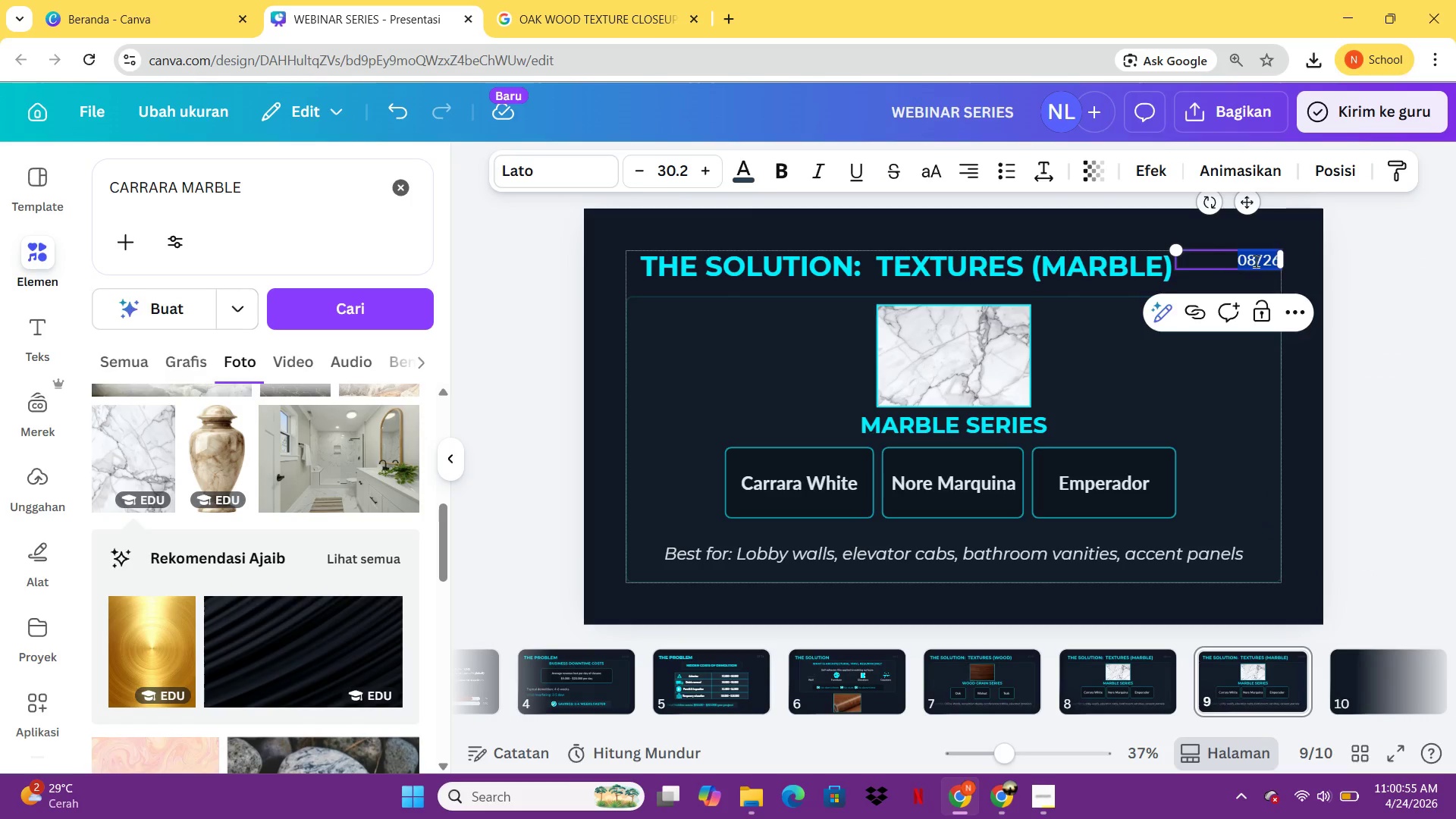 
left_click([1256, 261])
 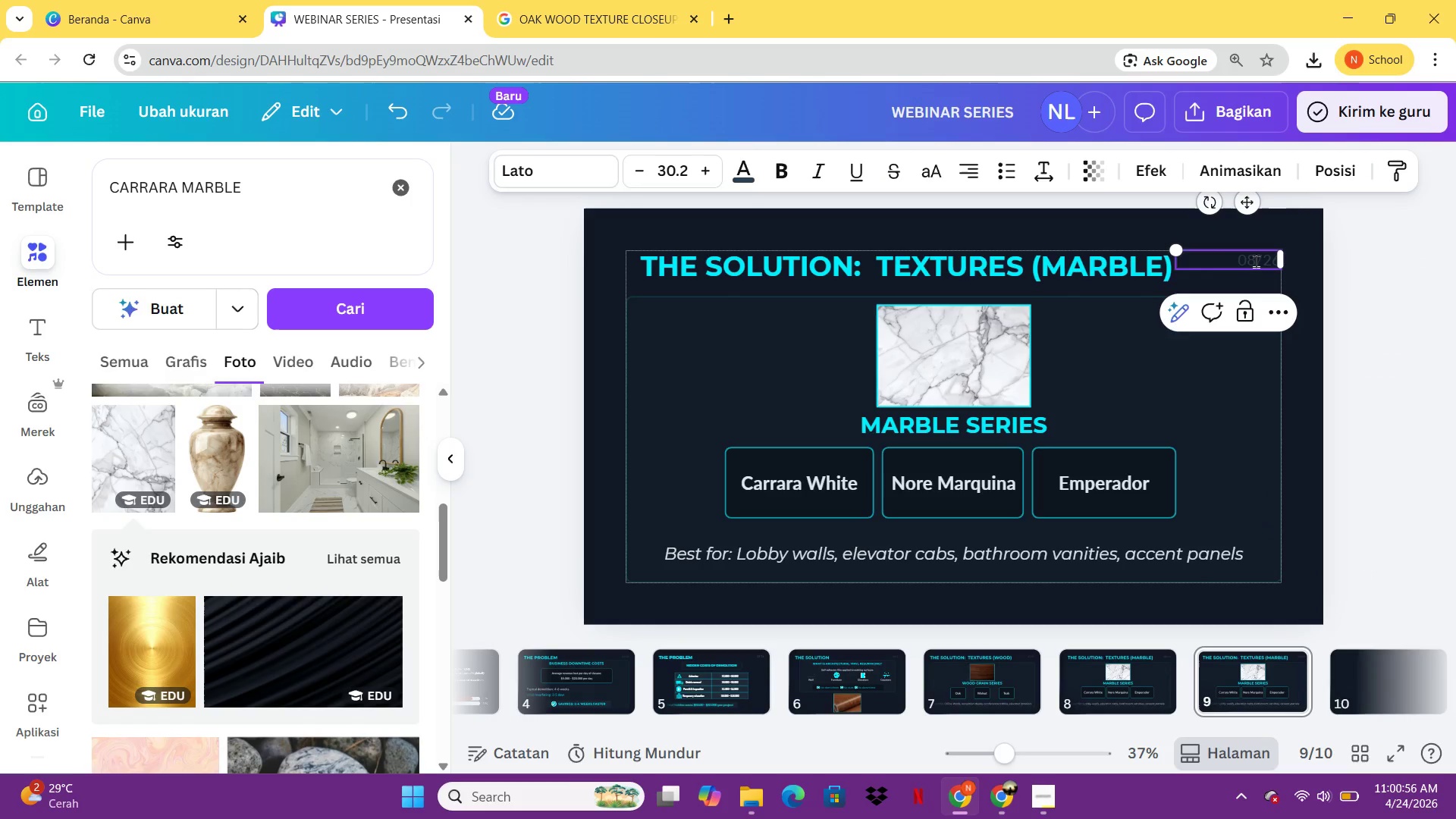 
key(Backspace)
 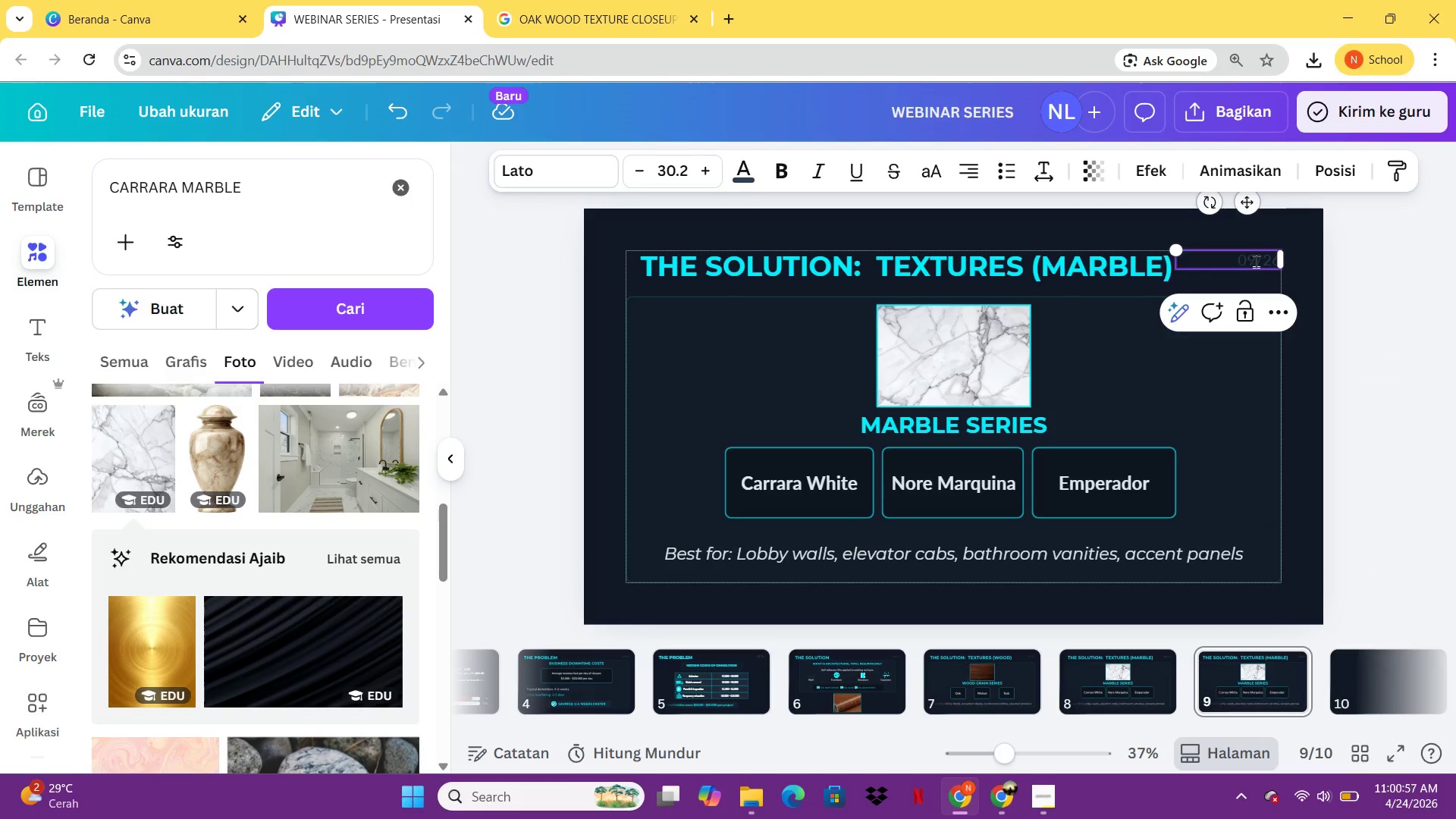 
key(9)
 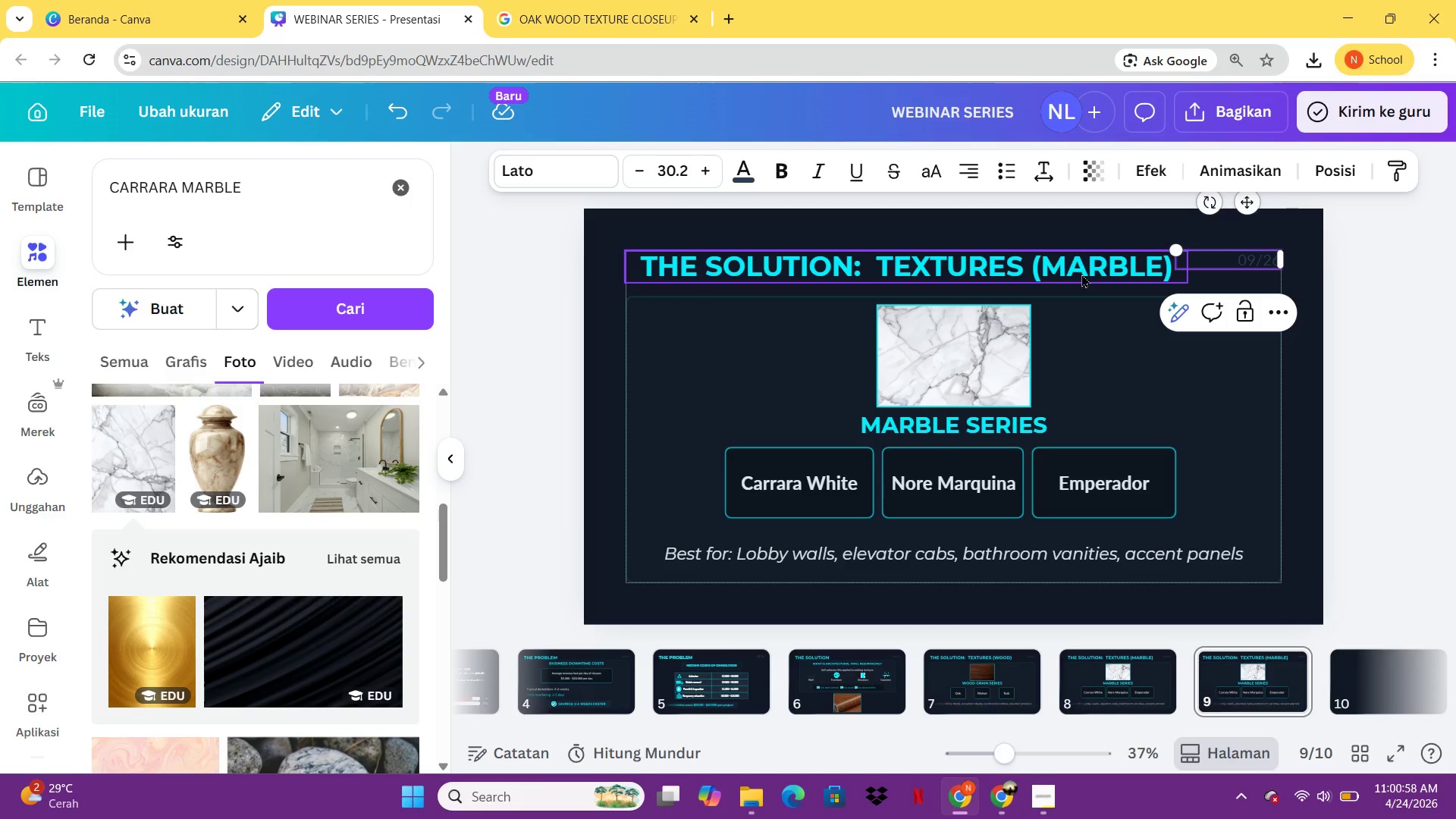 
double_click([1081, 274])
 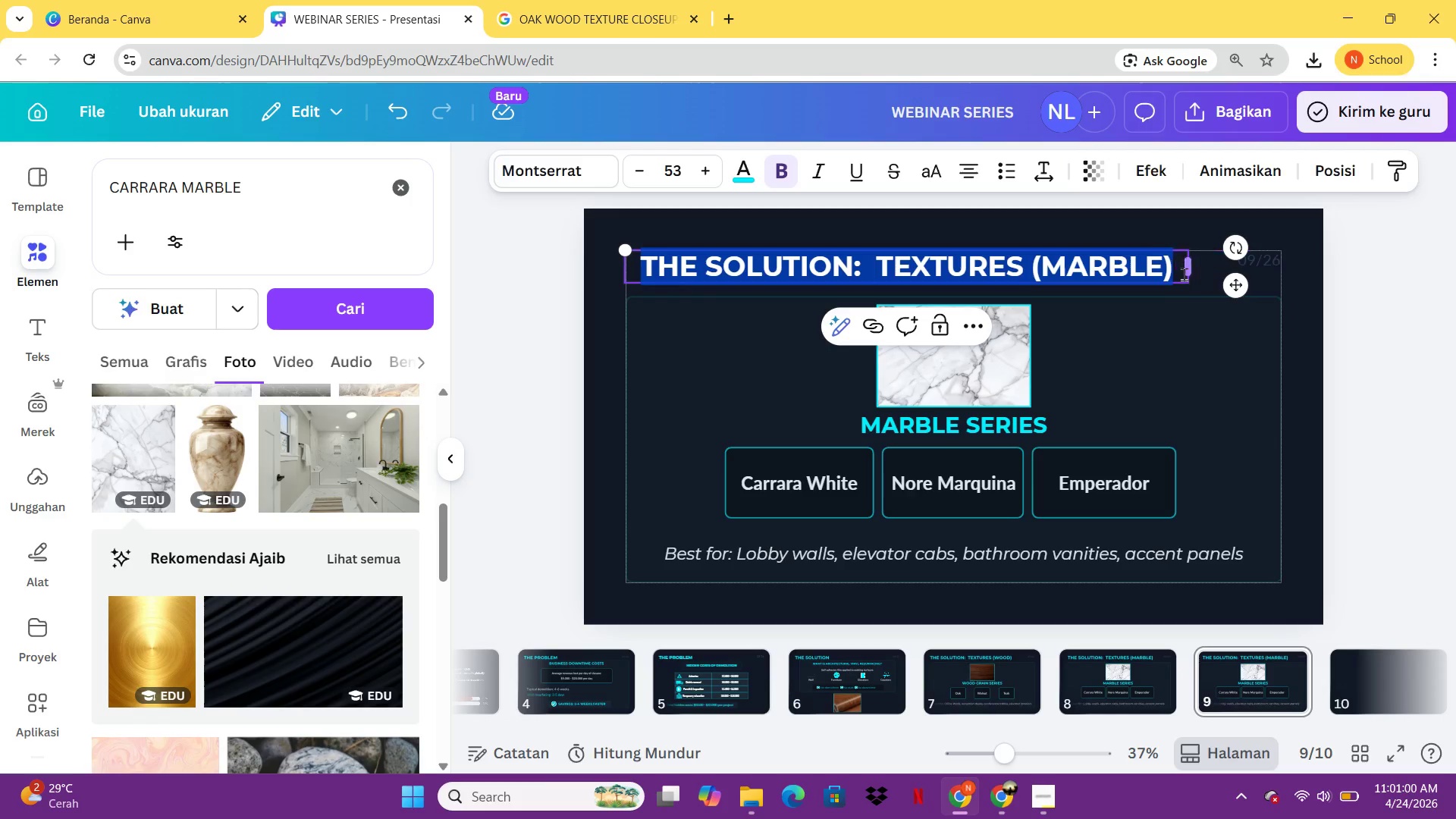 
left_click([1156, 271])
 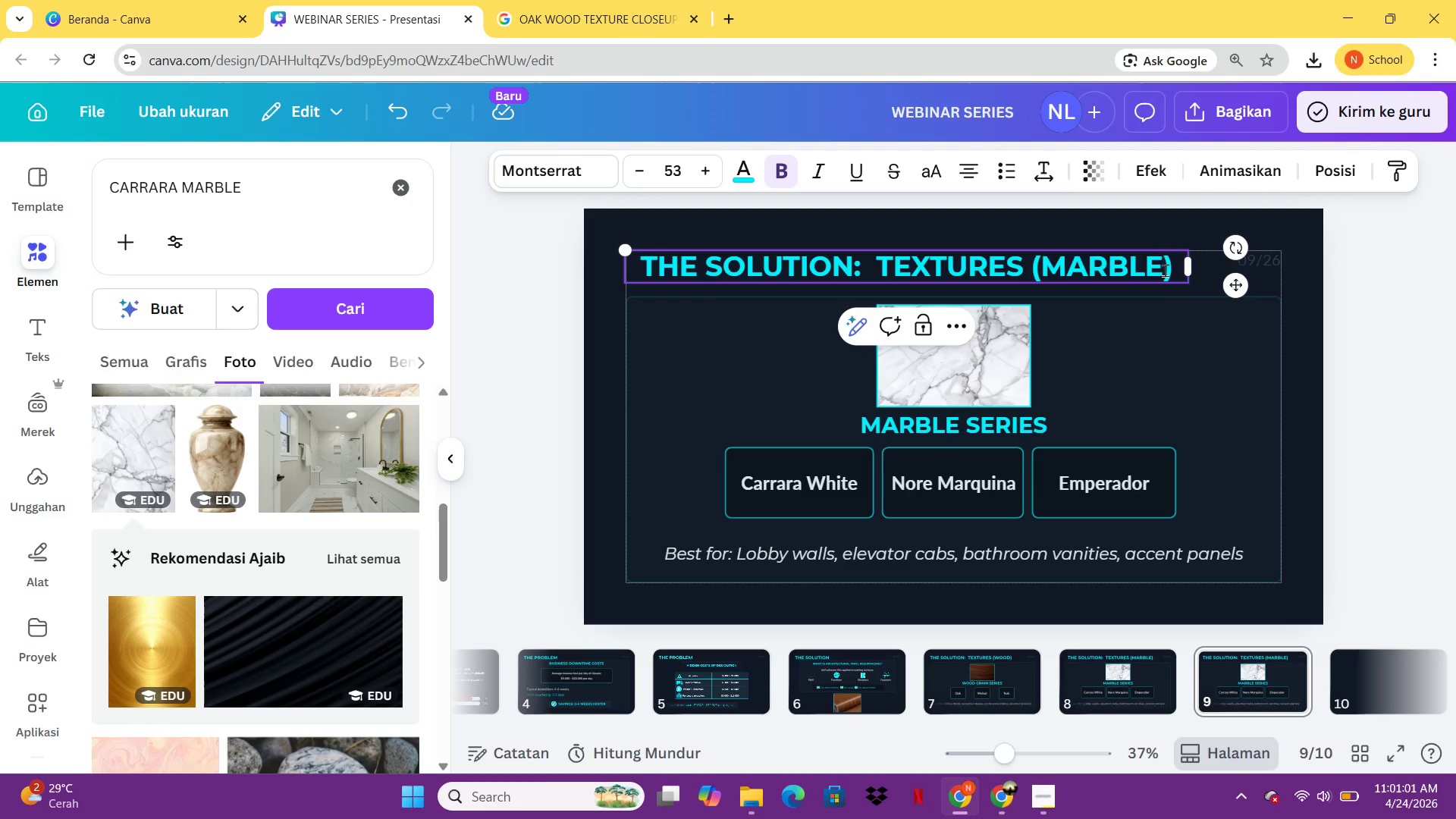 
left_click_drag(start_coordinate=[1165, 270], to_coordinate=[1059, 262])
 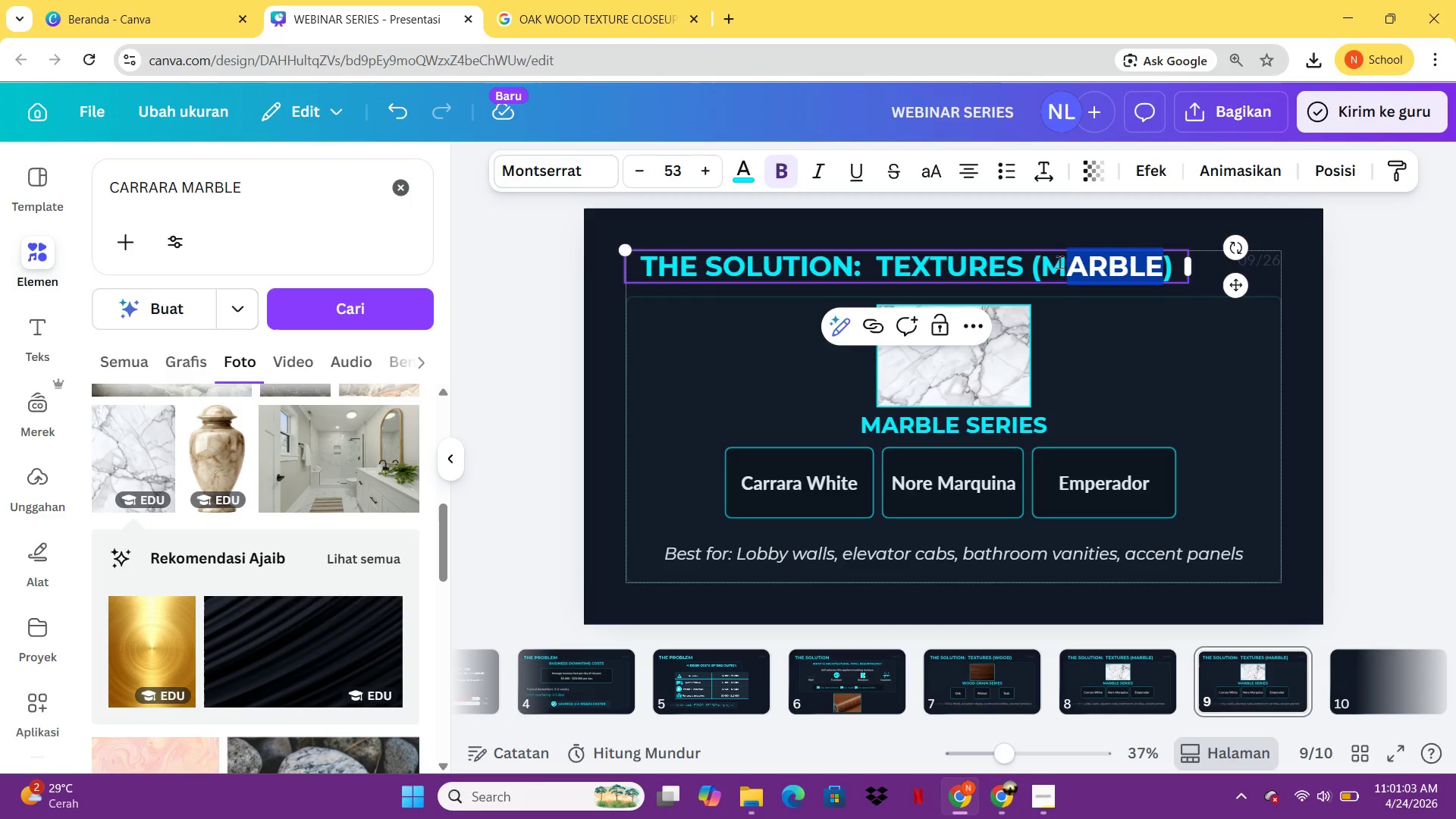 
type(ETALIC)
 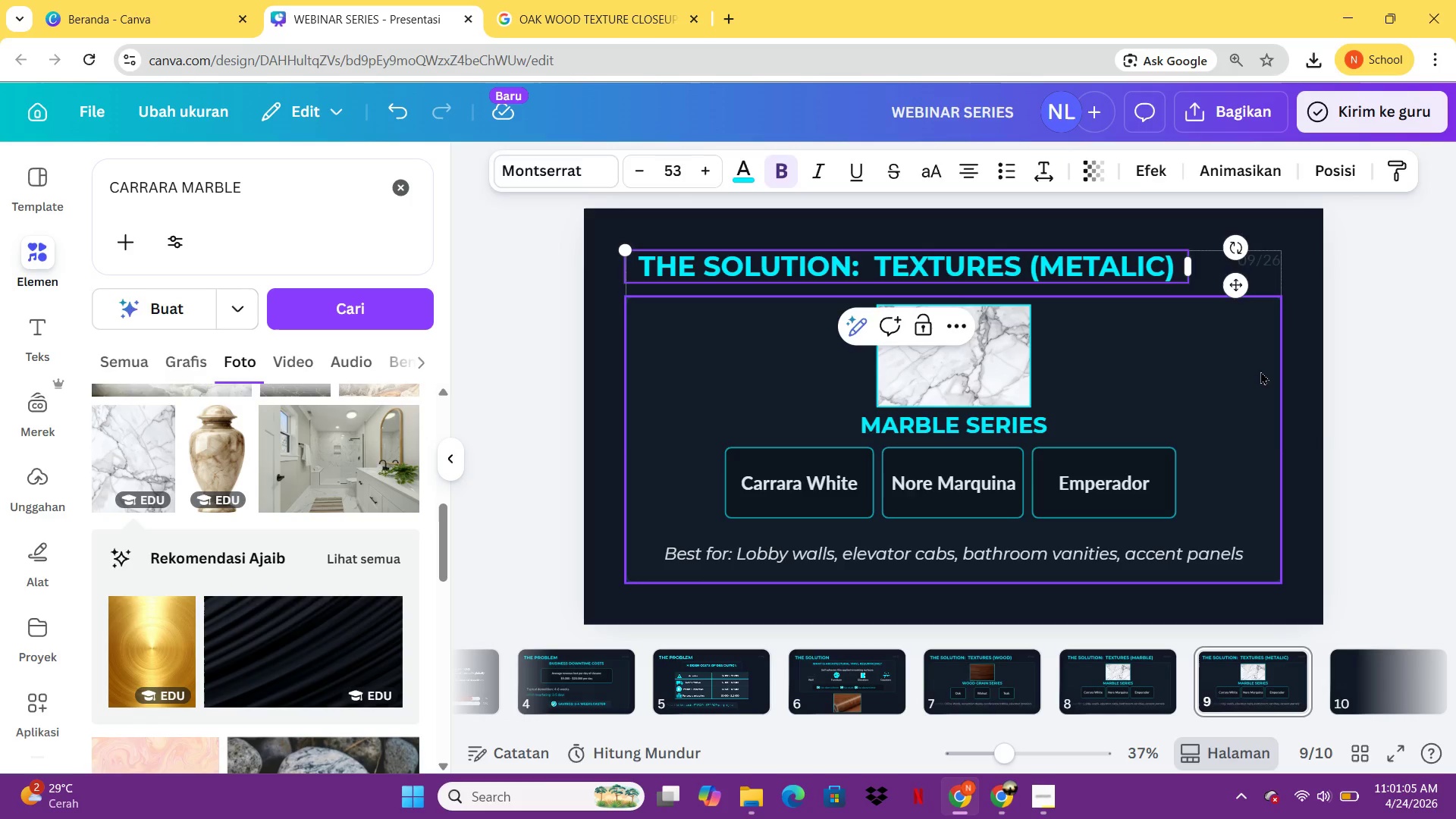 
left_click([1262, 371])
 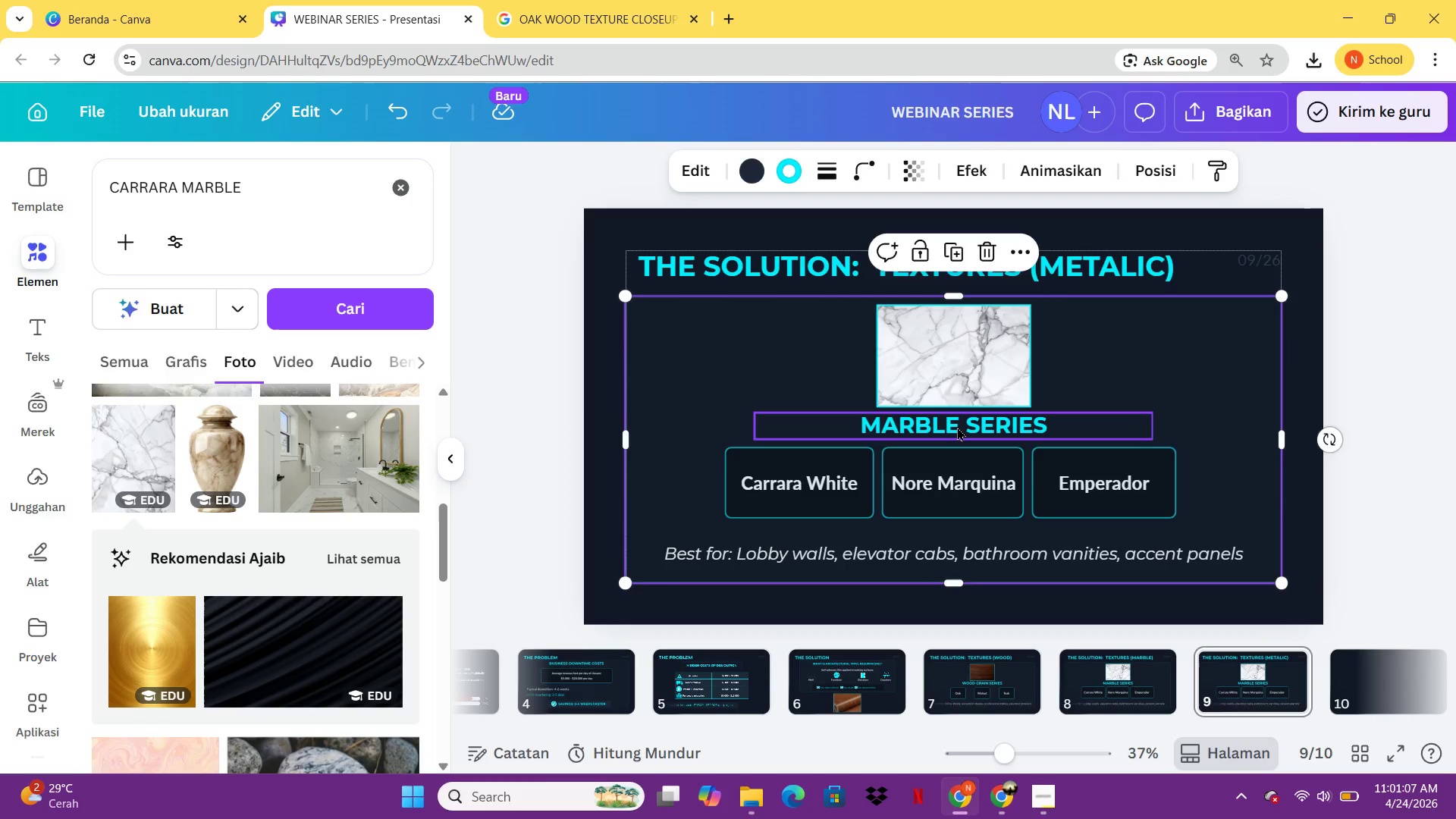 
double_click([956, 427])
 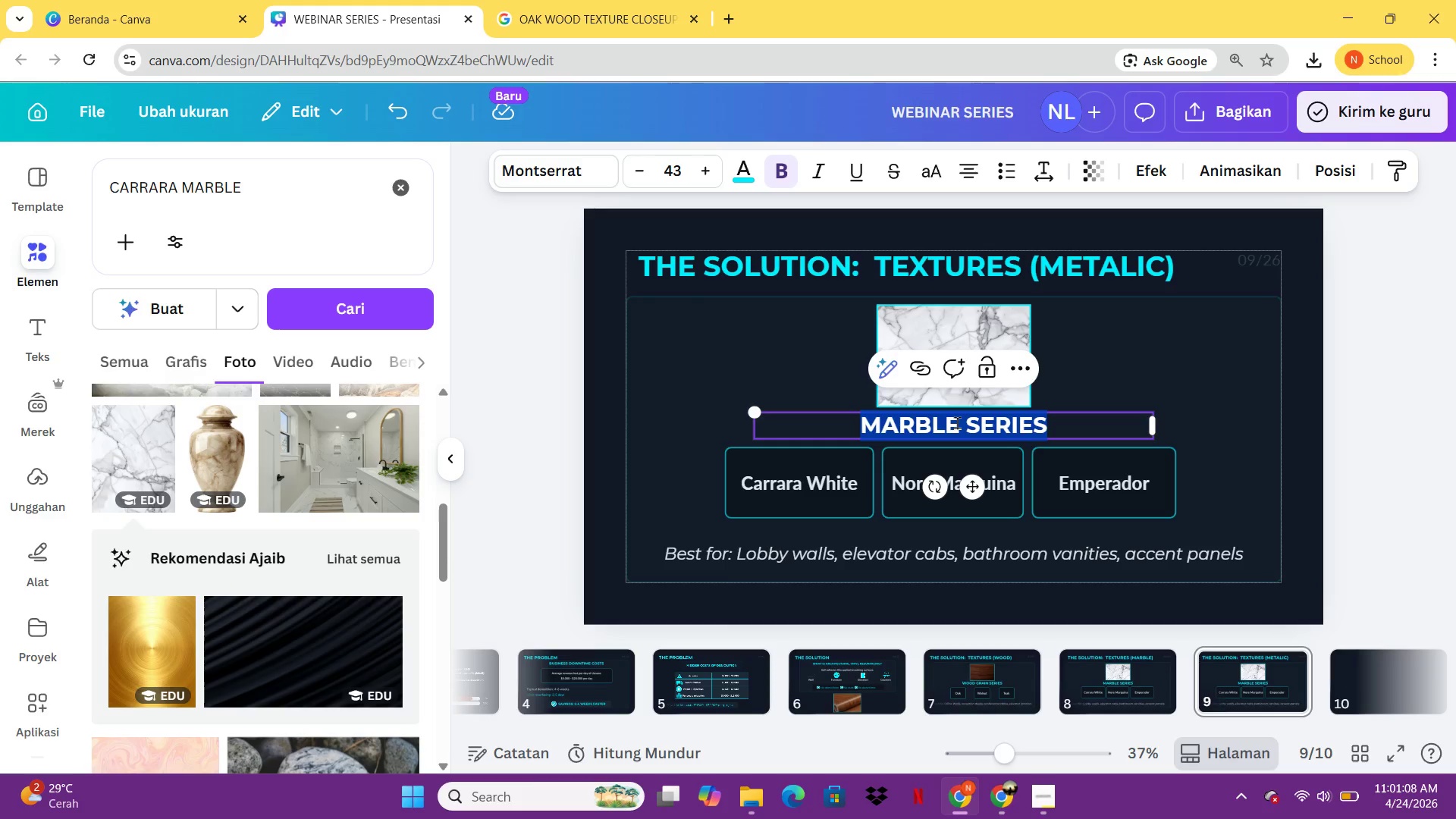 
left_click_drag(start_coordinate=[961, 425], to_coordinate=[936, 425])
 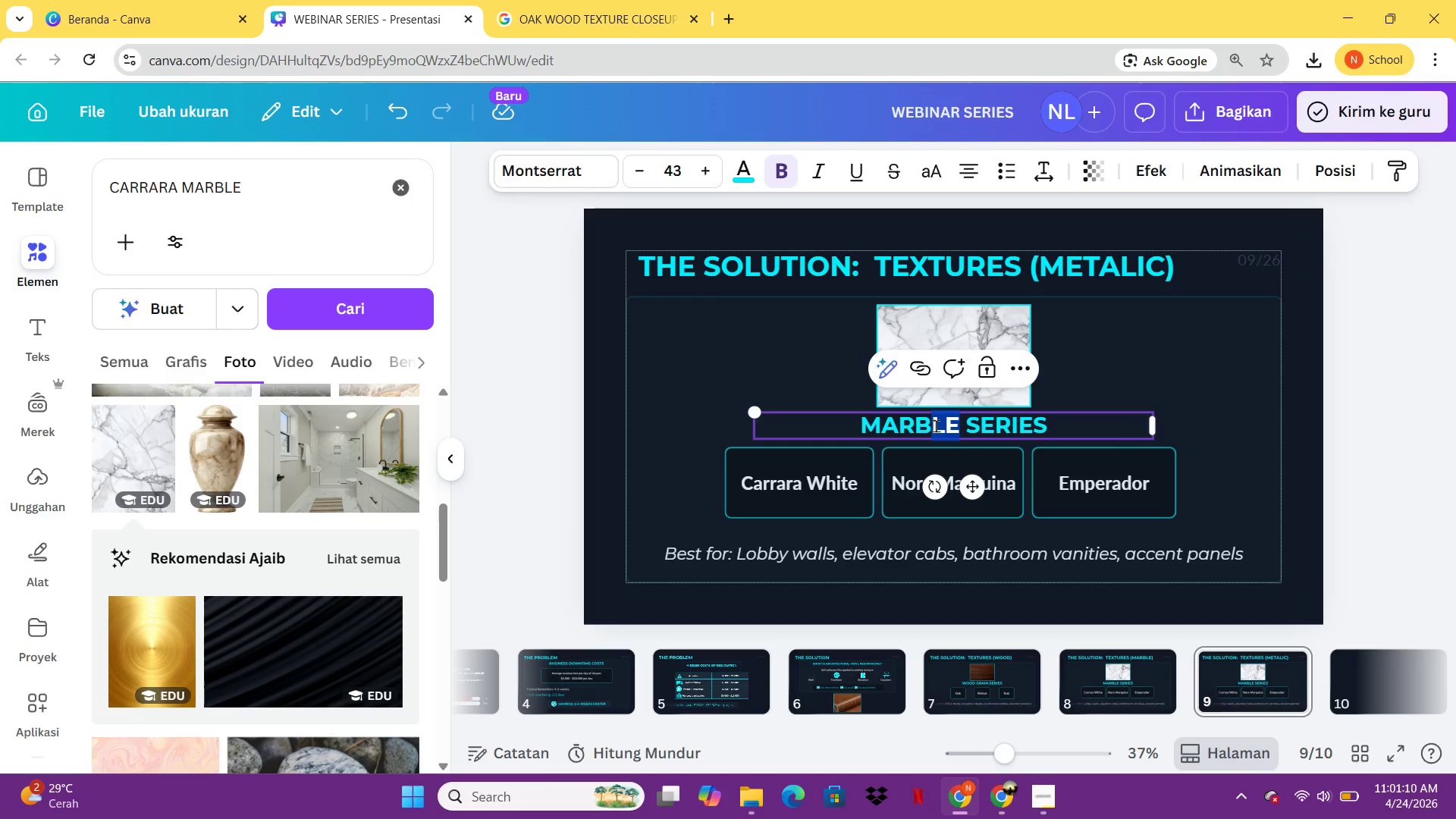 
key(Backspace)
key(Backspace)
key(Backspace)
key(Backspace)
type(ETALIC)
 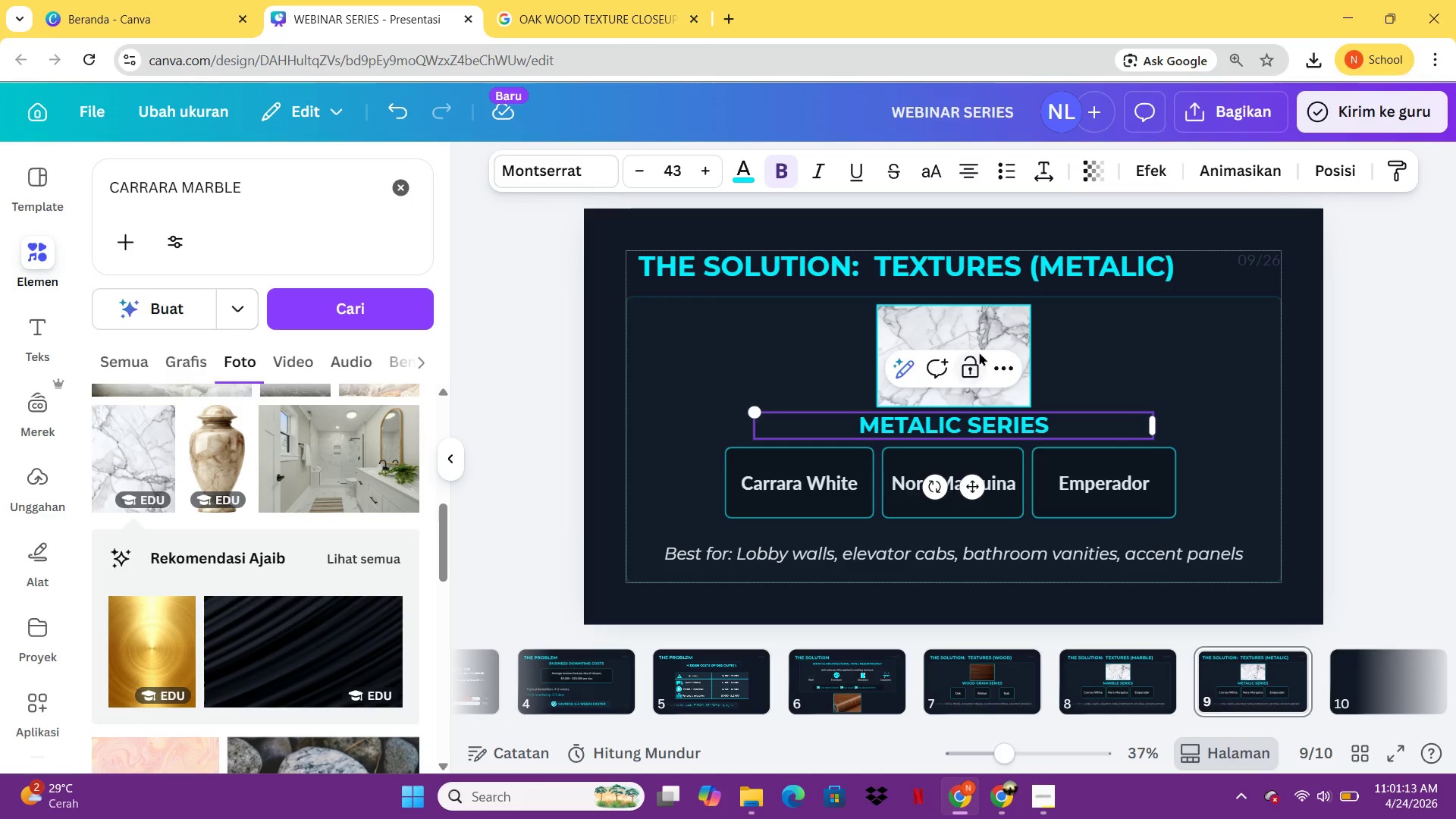 
left_click([980, 349])
 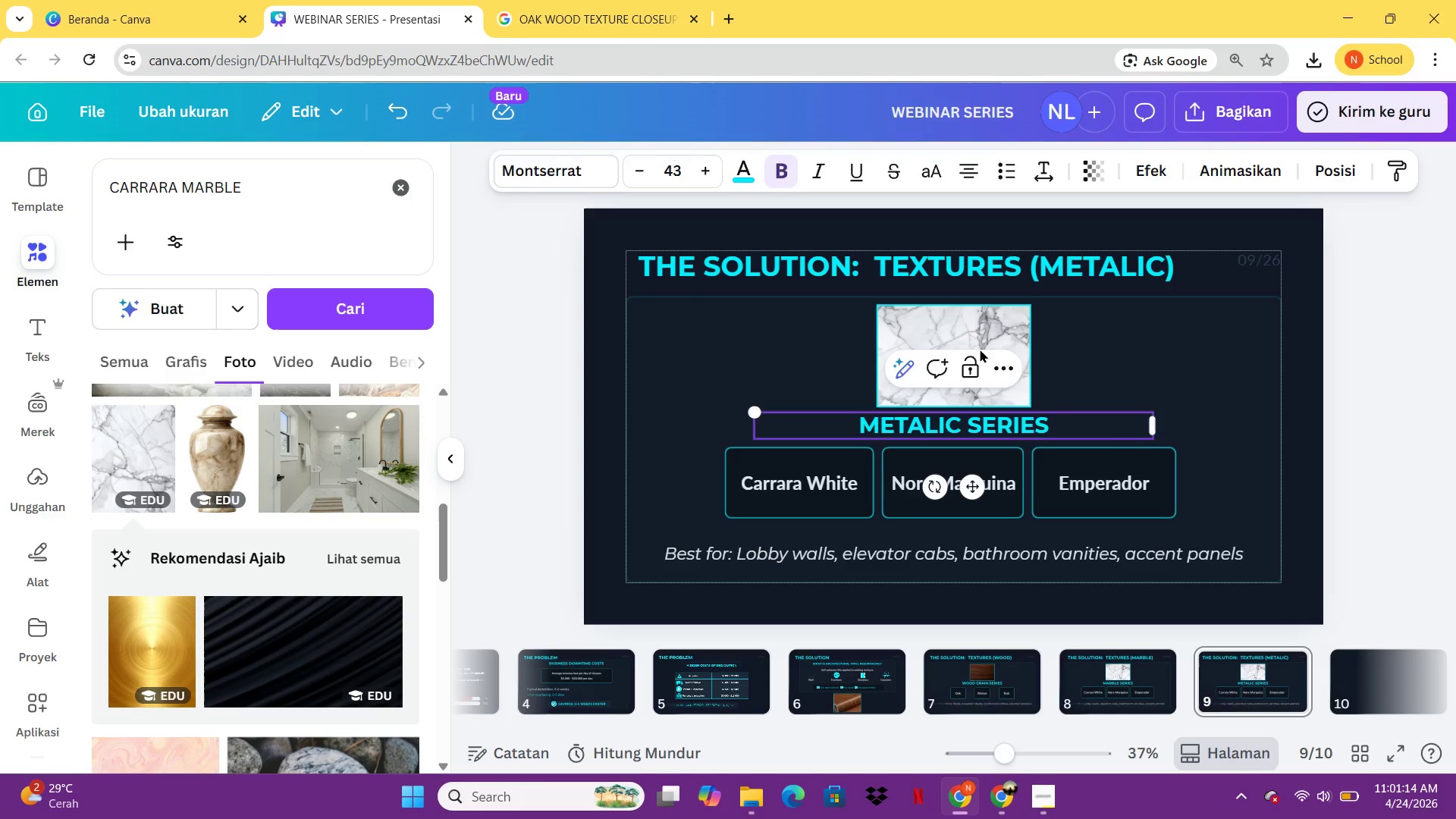 
key(Delete)
 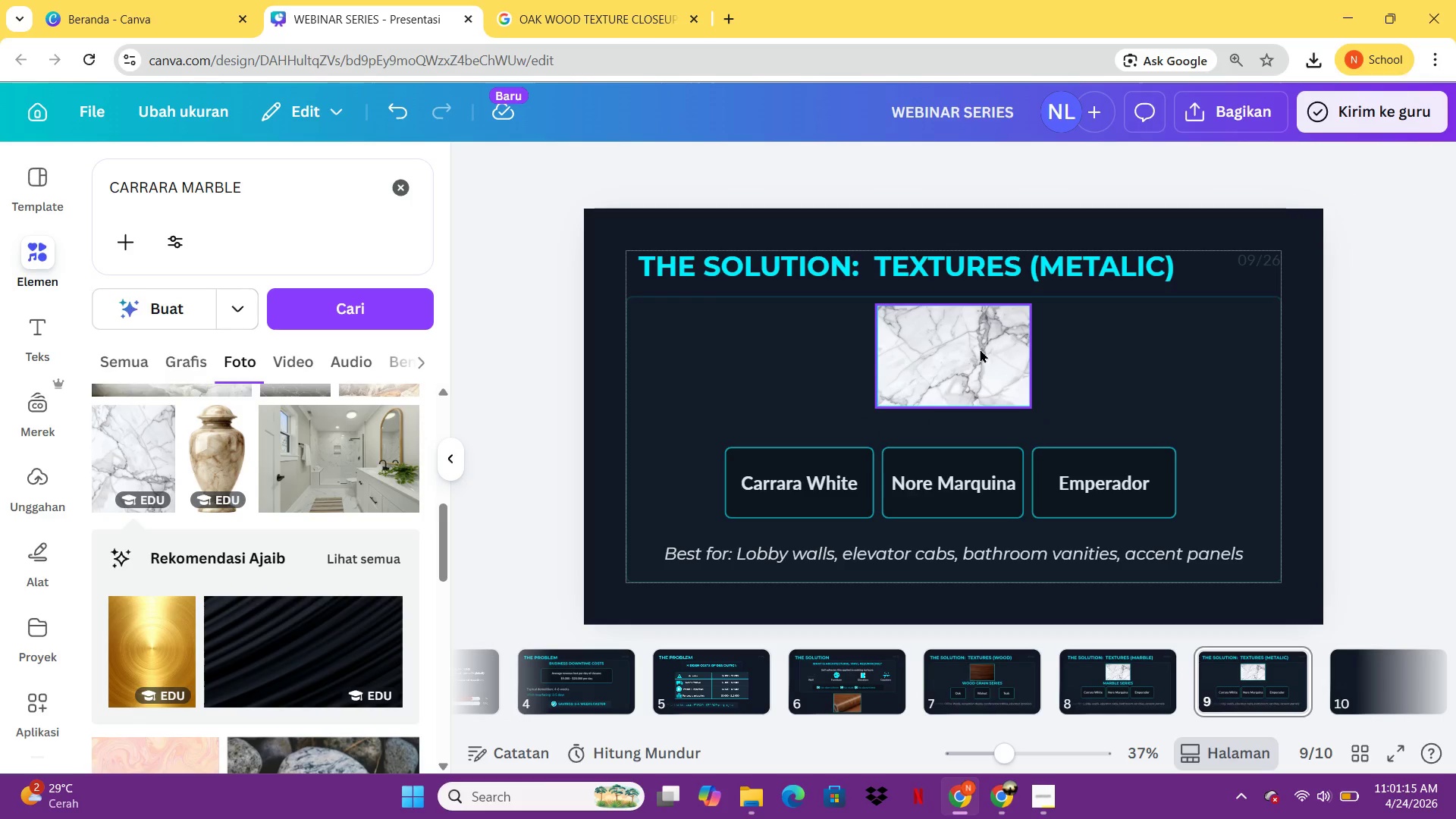 
key(Control+ControlLeft)
 